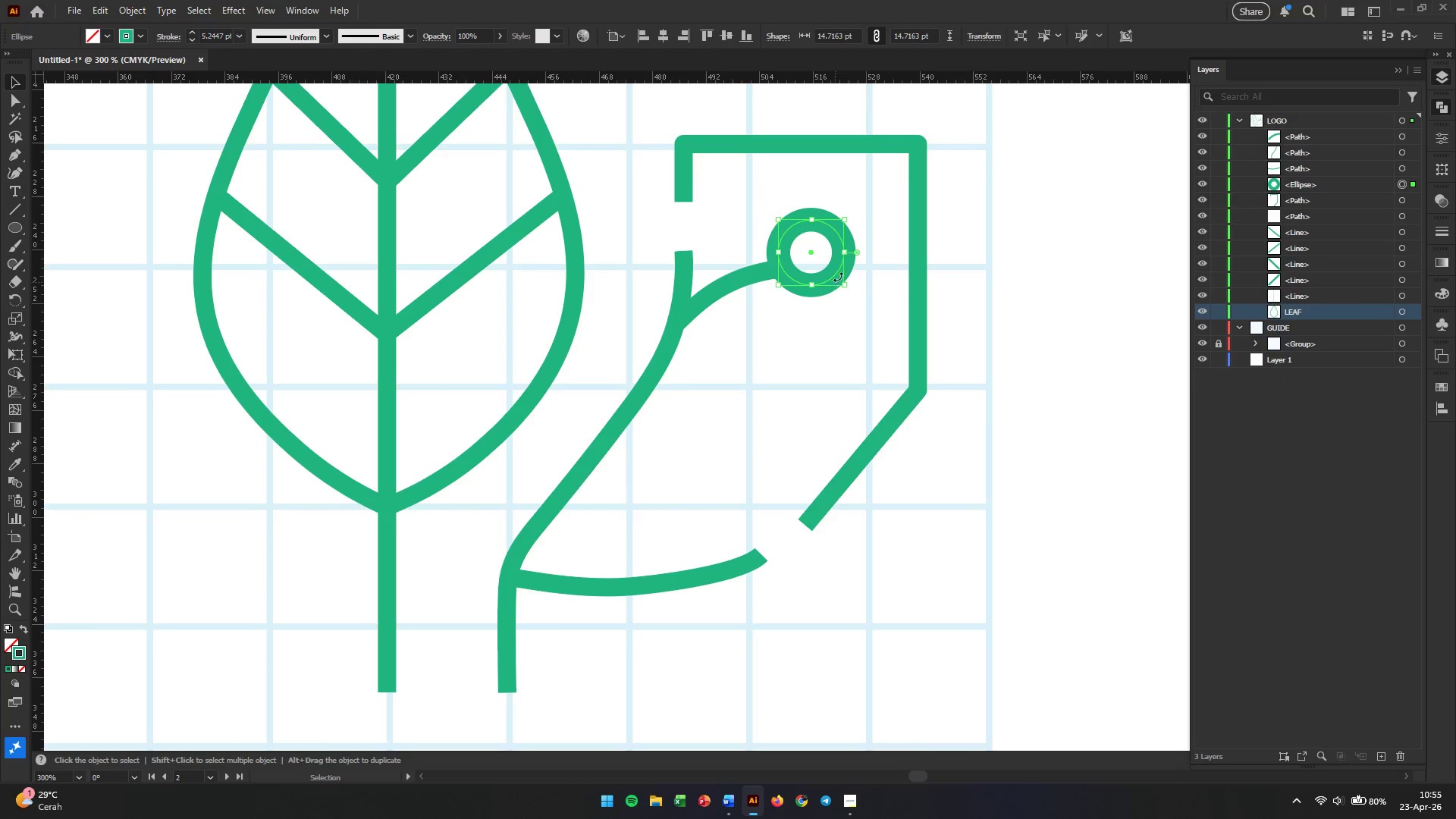 
hold_key(key=AltLeft, duration=7.83)
left_click_drag(start_coordinate=[833, 273], to_coordinate=[808, 565])
 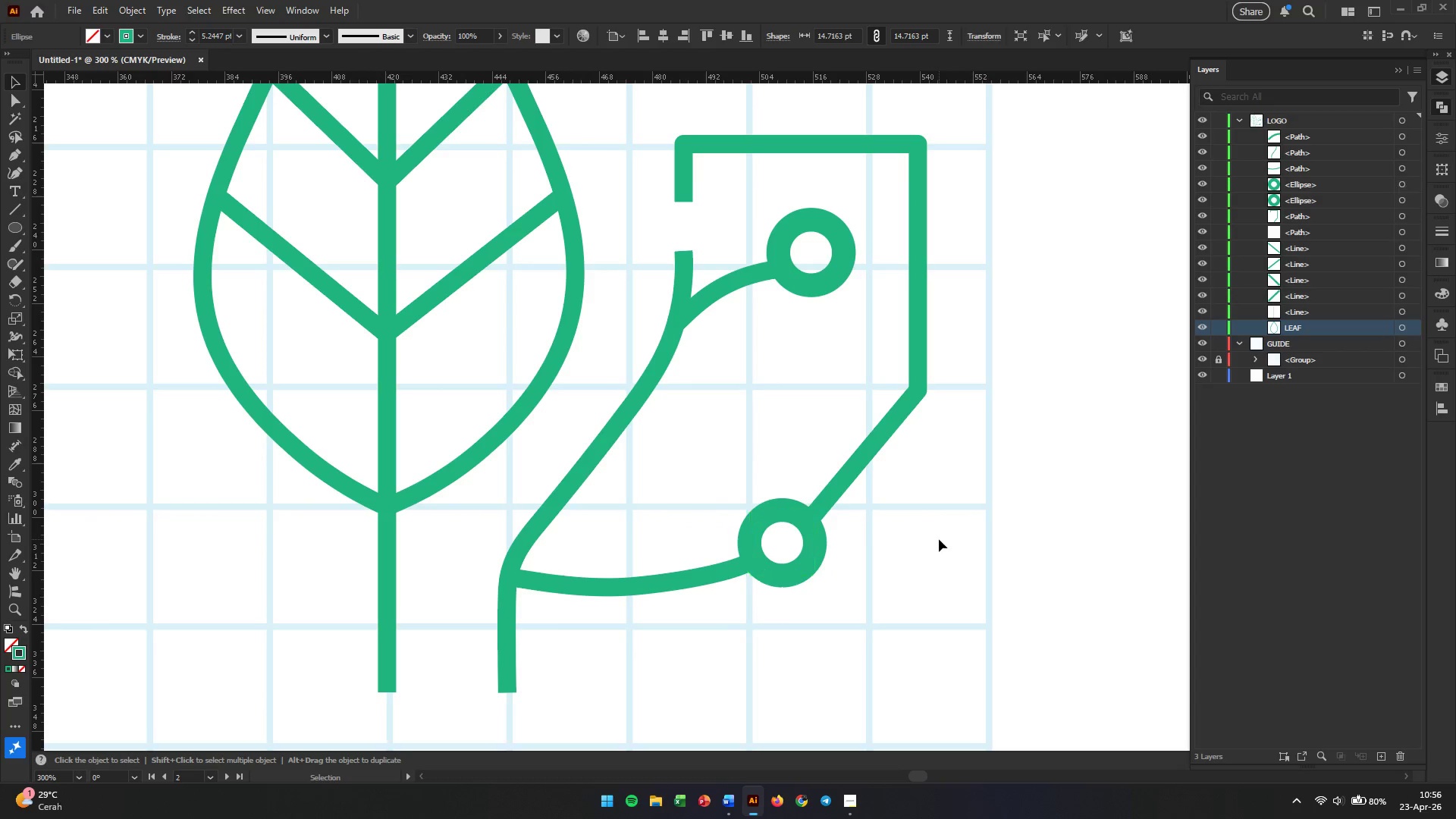 
hold_key(key=ShiftLeft, duration=0.59)
 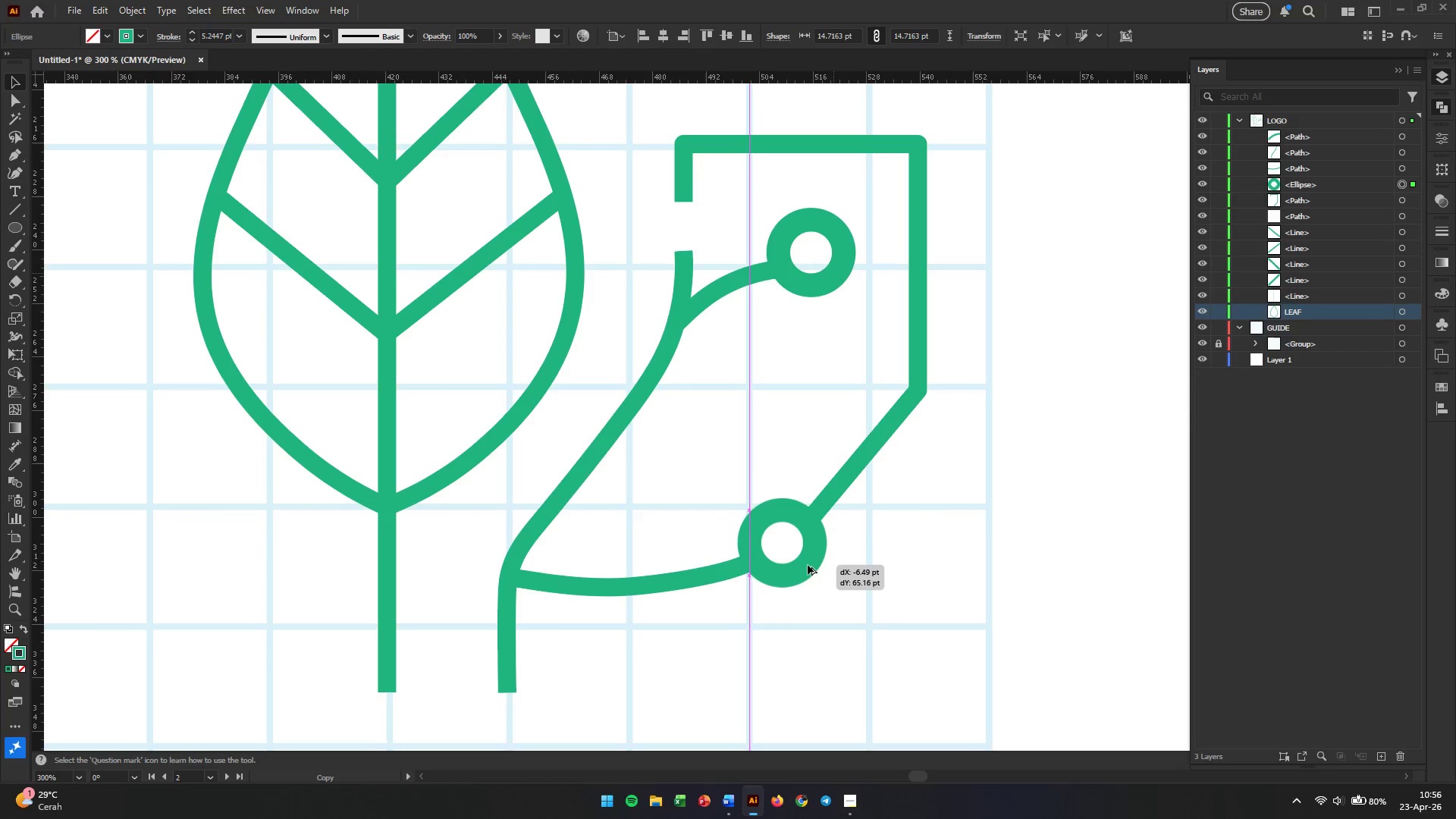 
left_click([939, 539])
 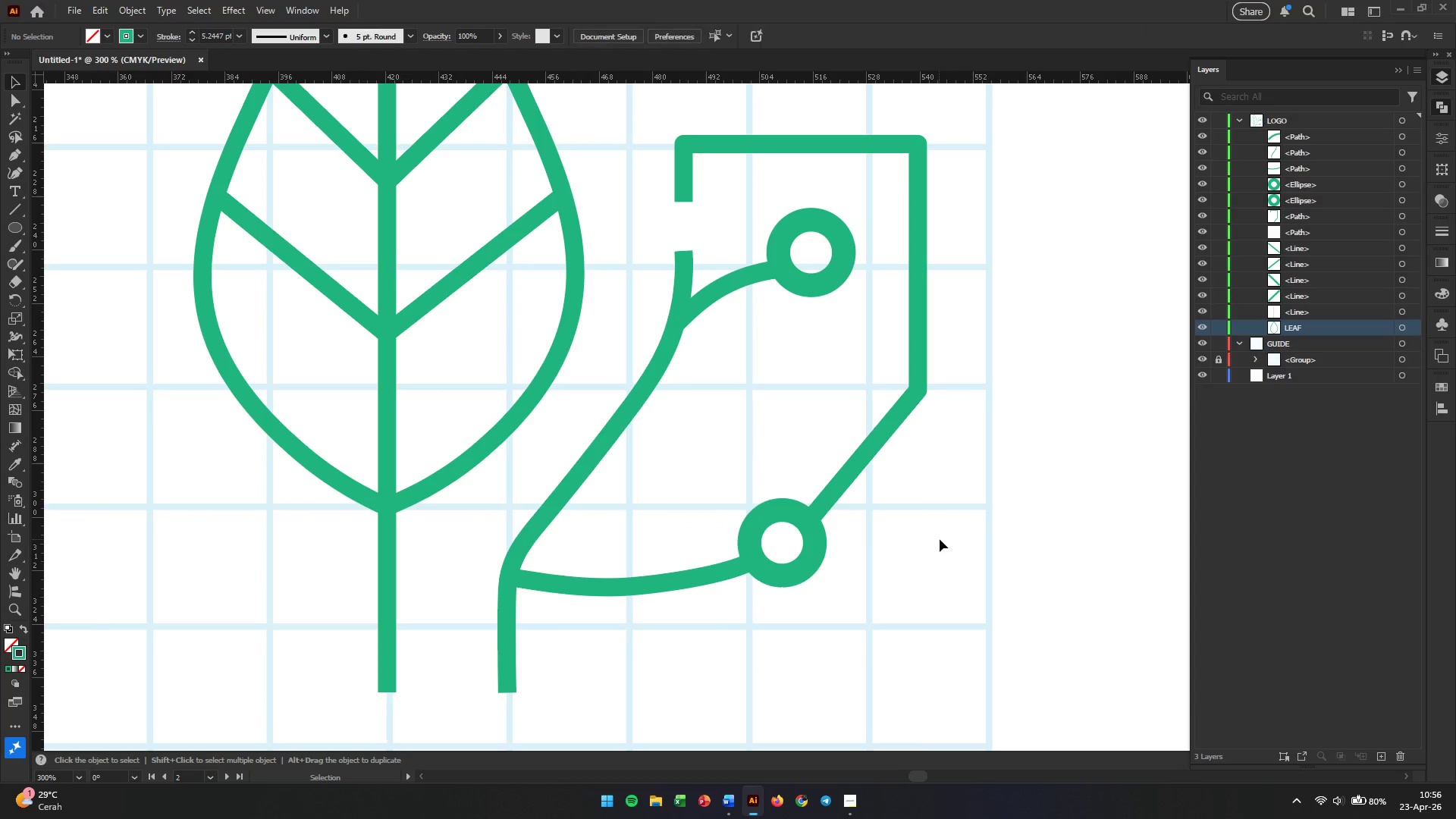 
hold_key(key=AltLeft, duration=1.72)
scroll: coordinate [940, 540], scroll_direction: down, amount: 2.0
 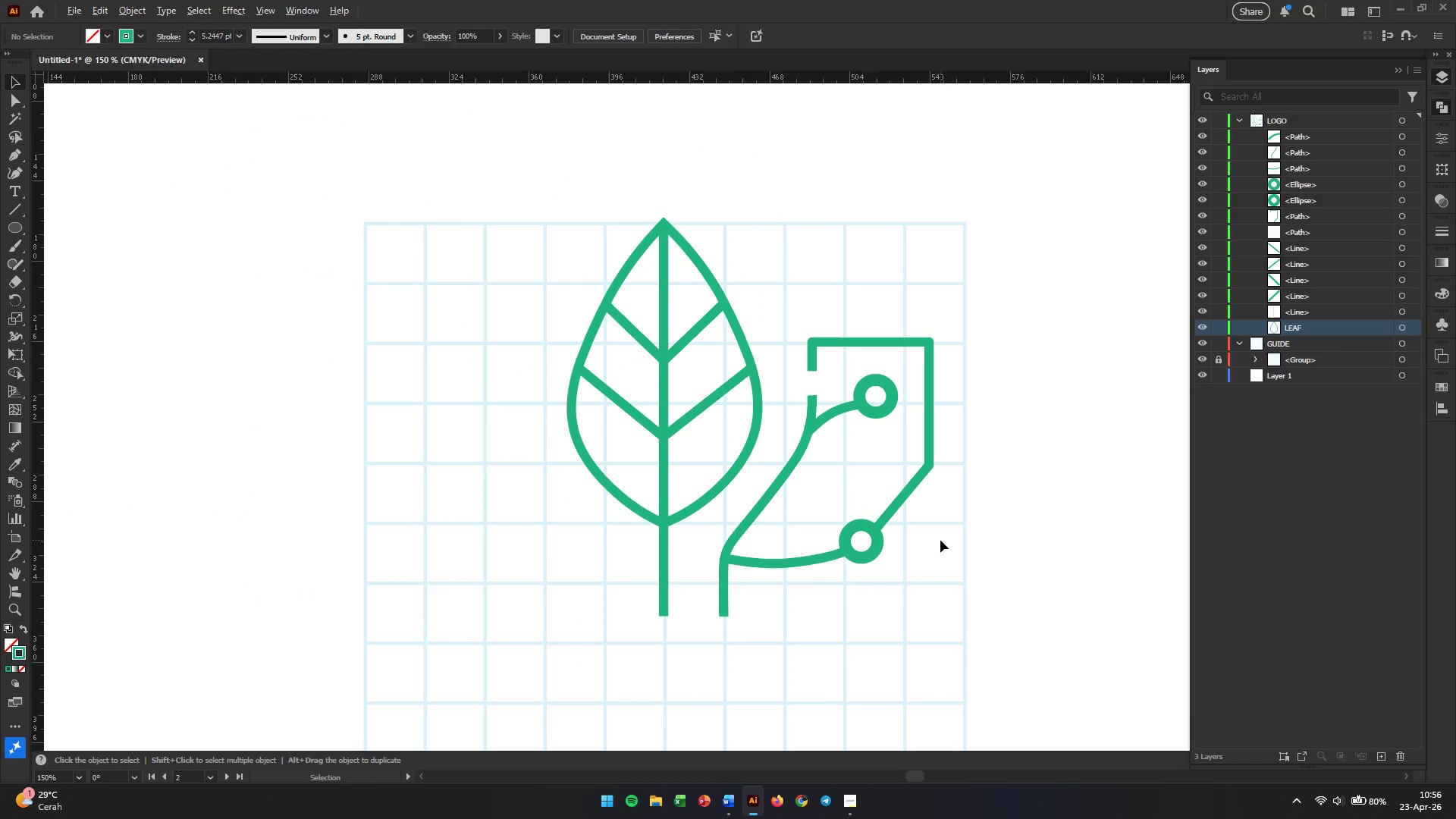 
scroll: coordinate [940, 540], scroll_direction: up, amount: 1.0
 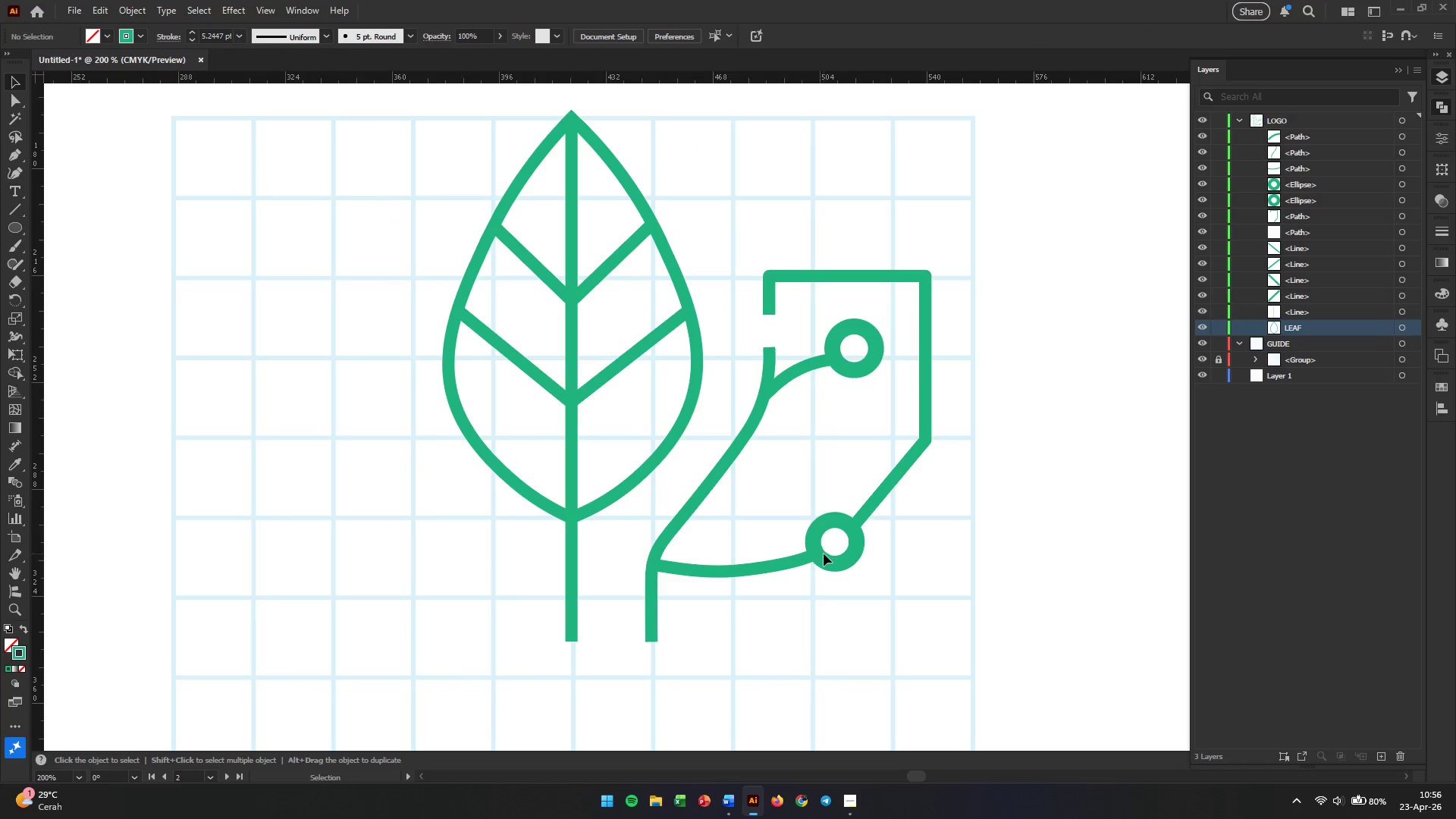 
left_click([849, 546])
 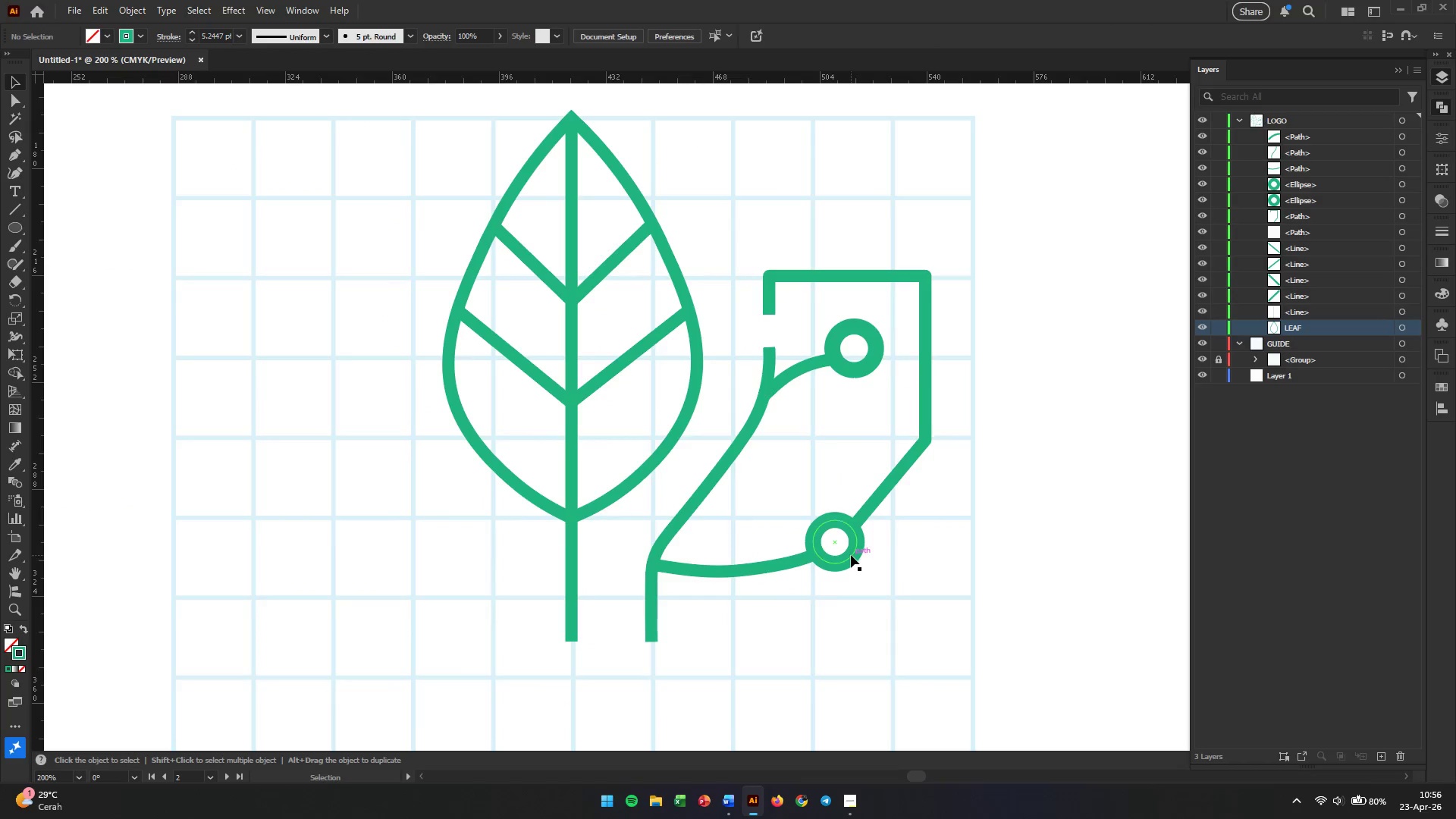 
left_click([851, 555])
 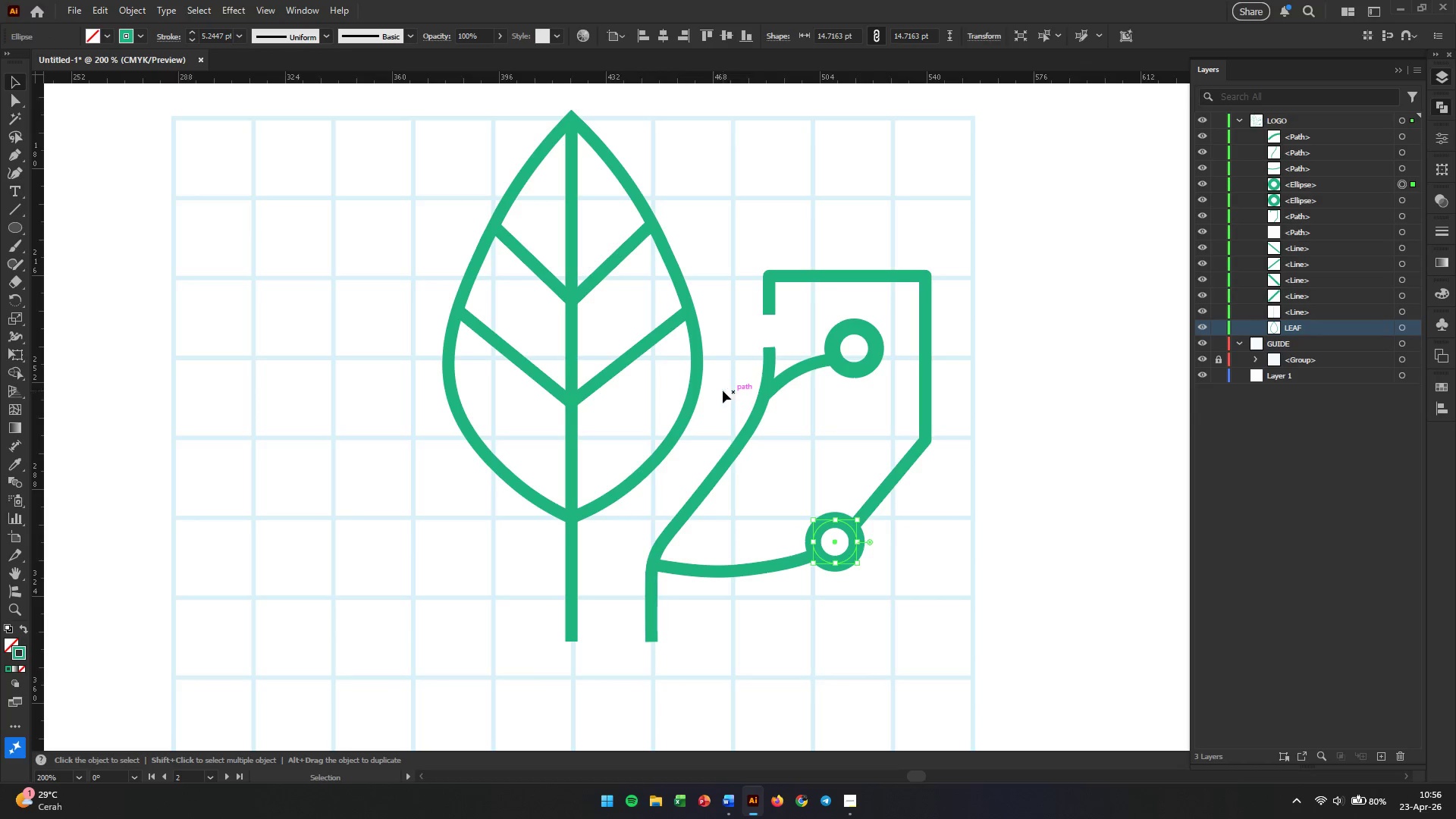 
left_click_drag(start_coordinate=[366, 169], to_coordinate=[986, 672])
 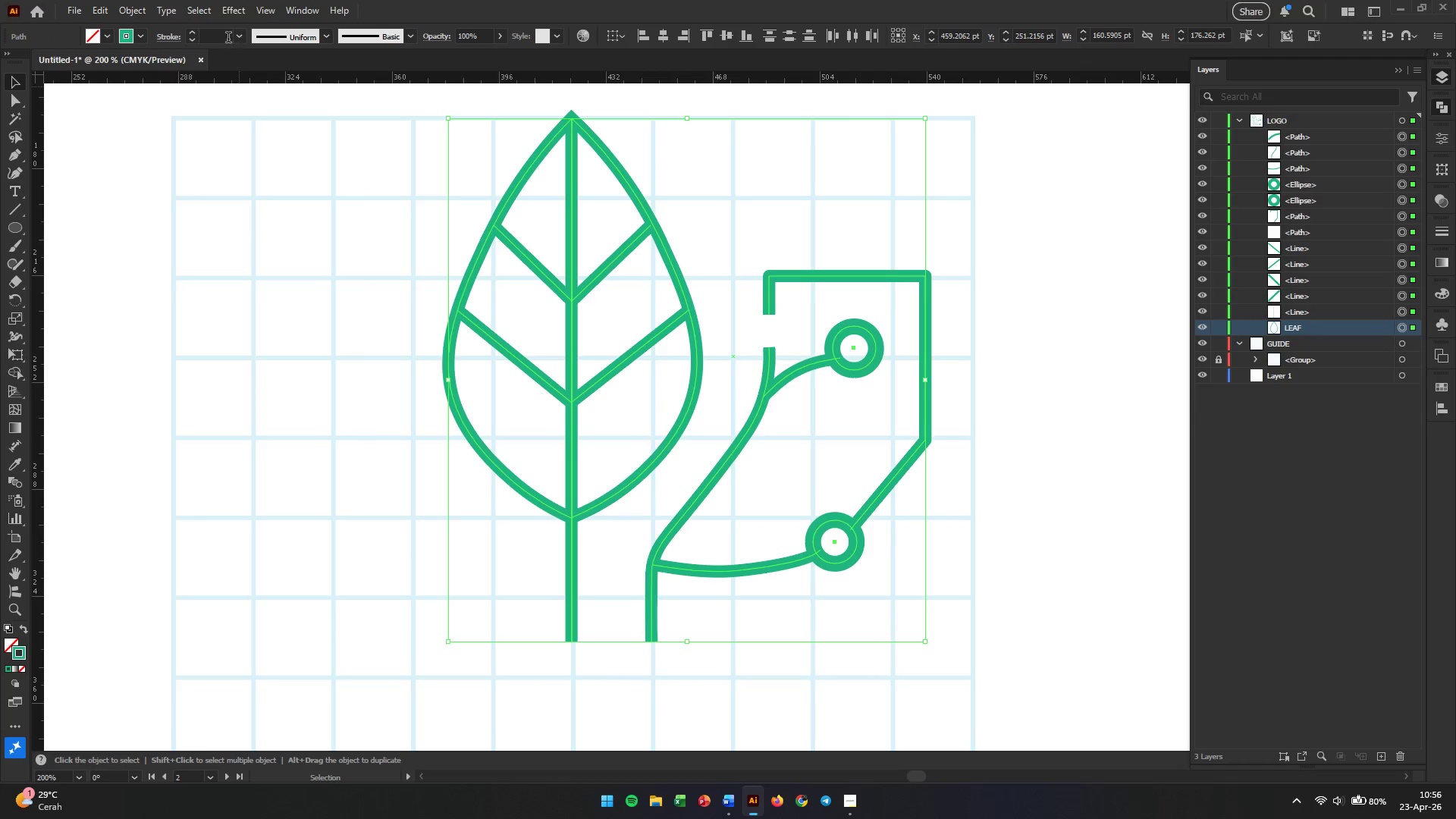 
double_click([222, 38])
 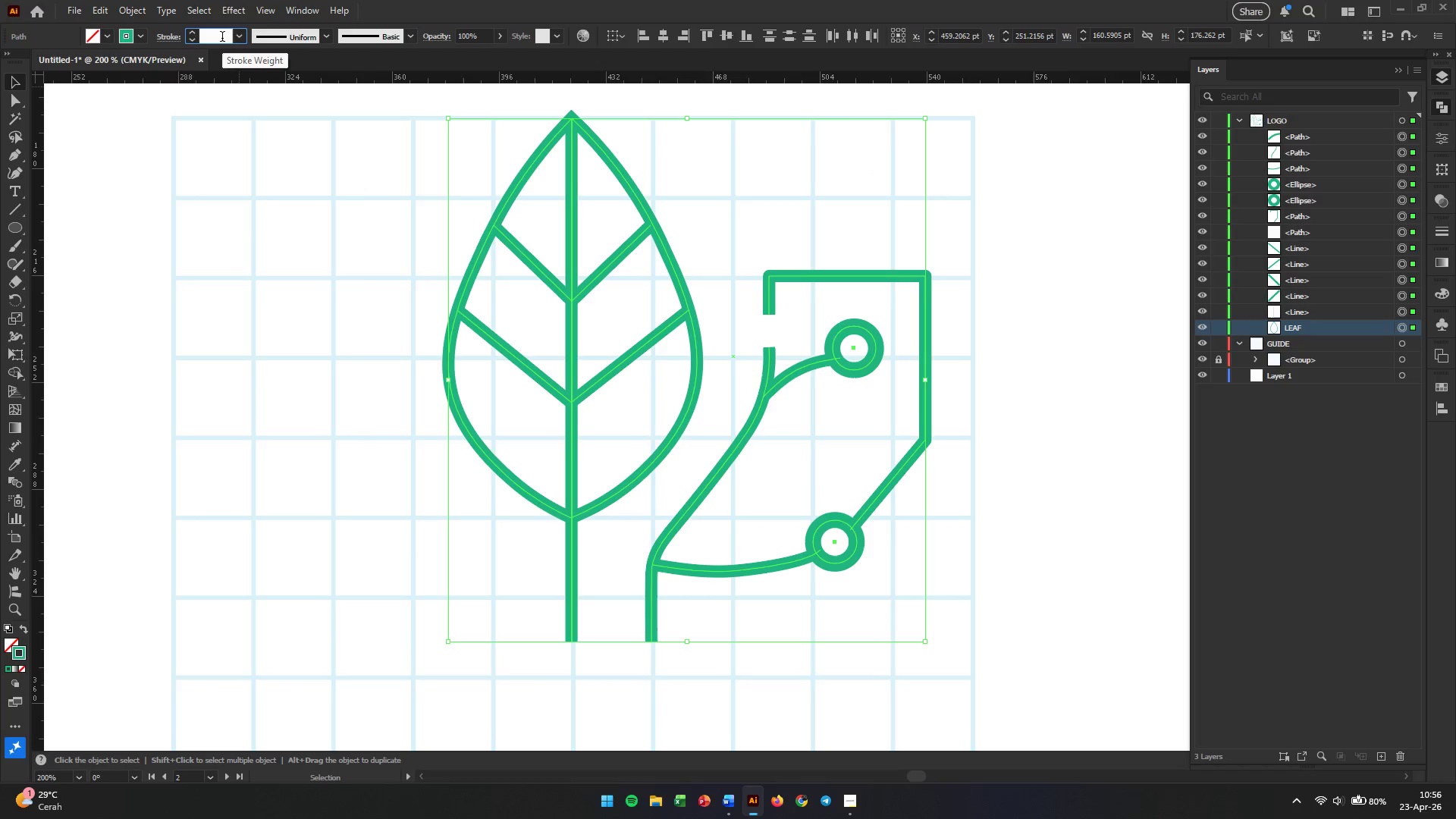 
key(Numpad6)
 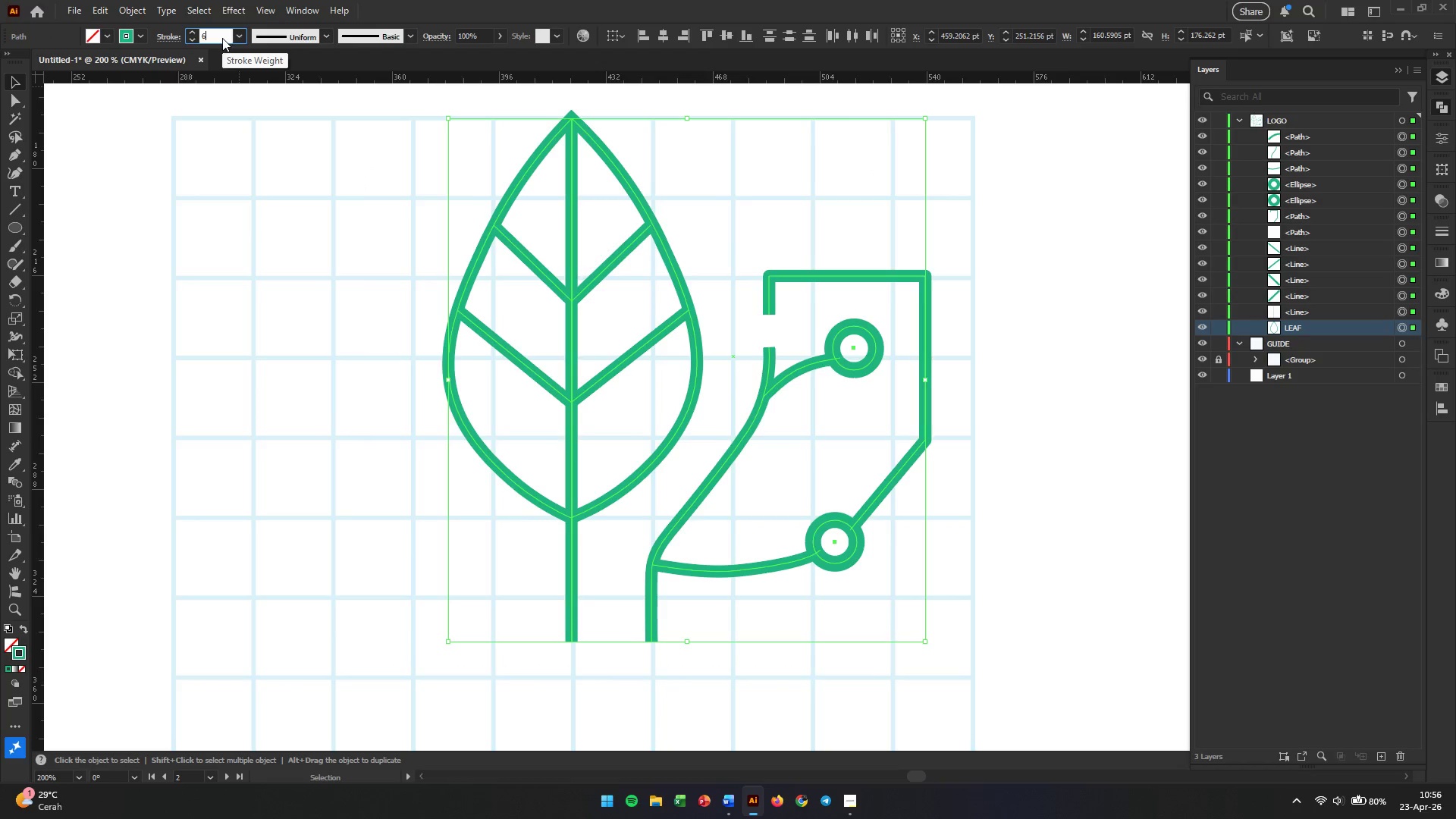 
key(Enter)
 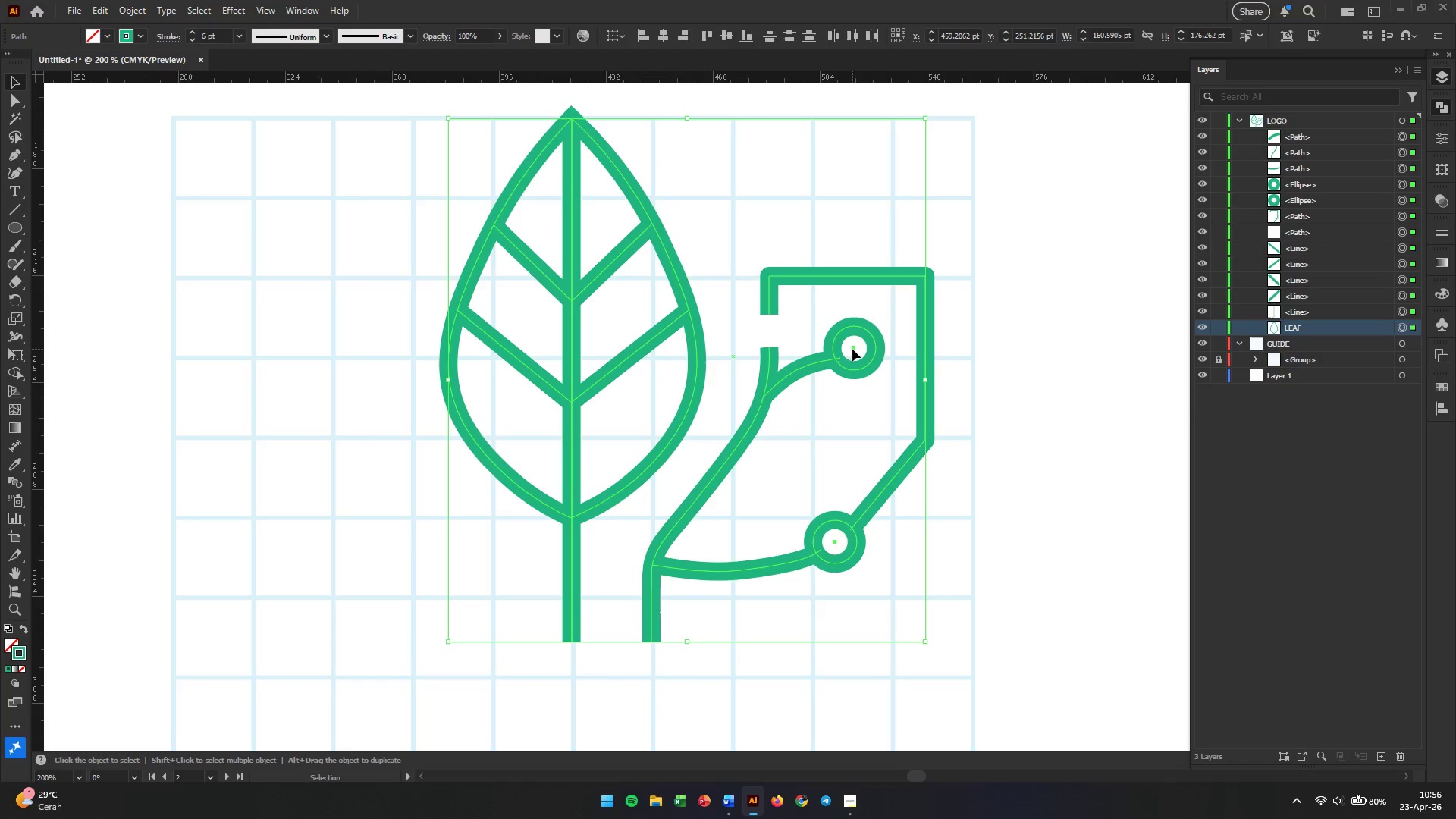 
left_click([1030, 400])
 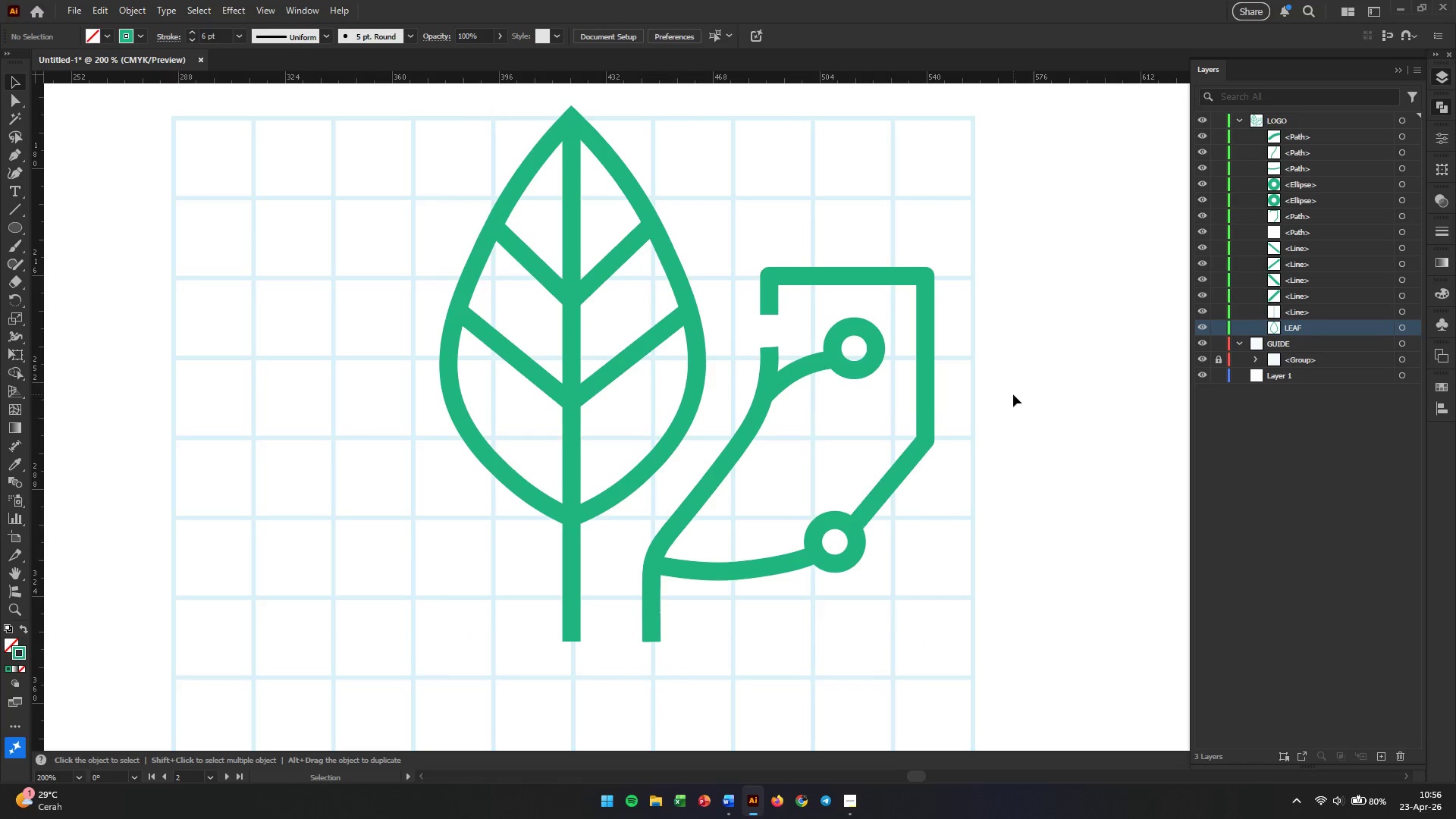 
hold_key(key=AltLeft, duration=0.62)
scroll: coordinate [965, 374], scroll_direction: down, amount: 2.0
 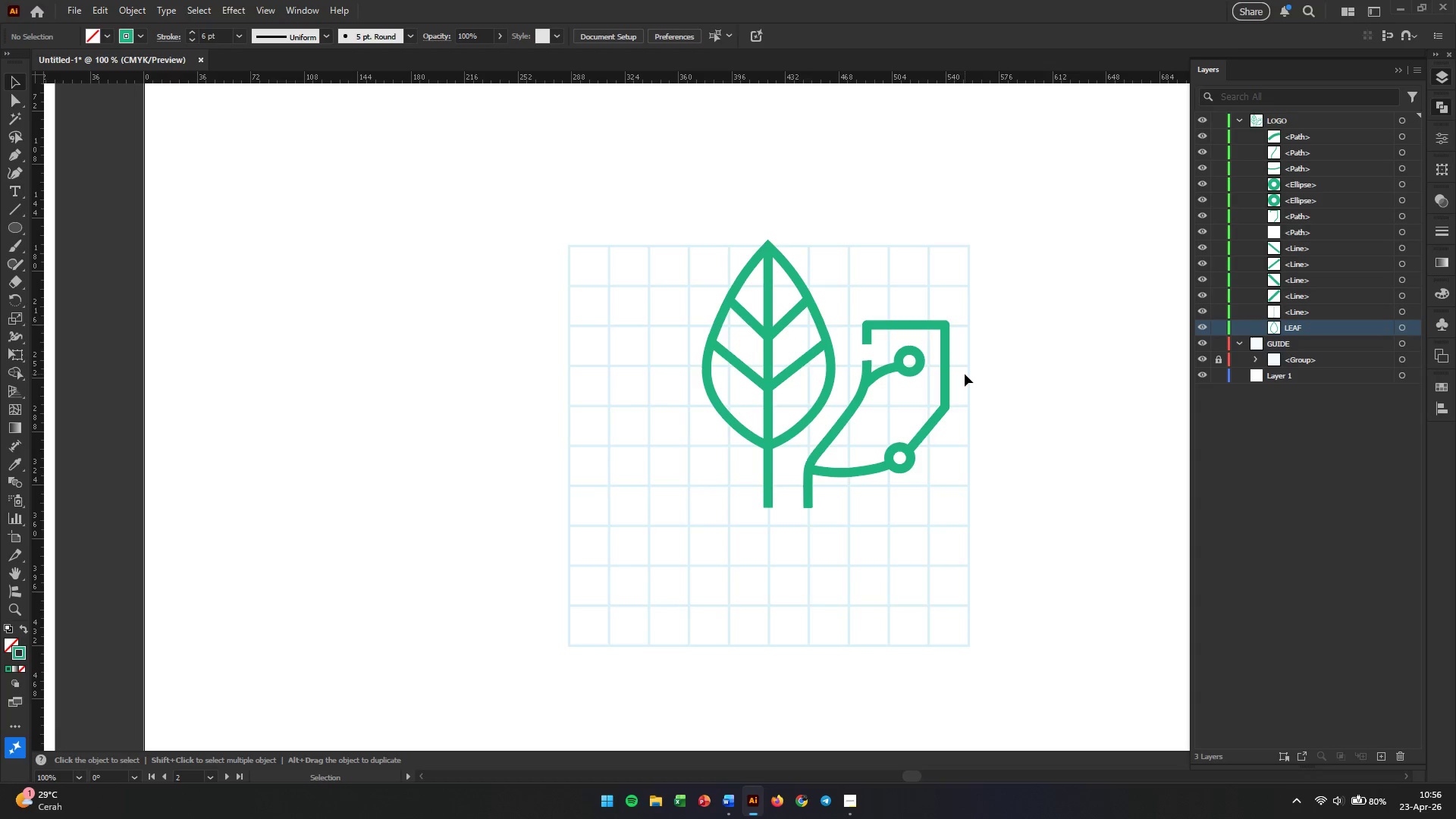 
wait(7.99)
 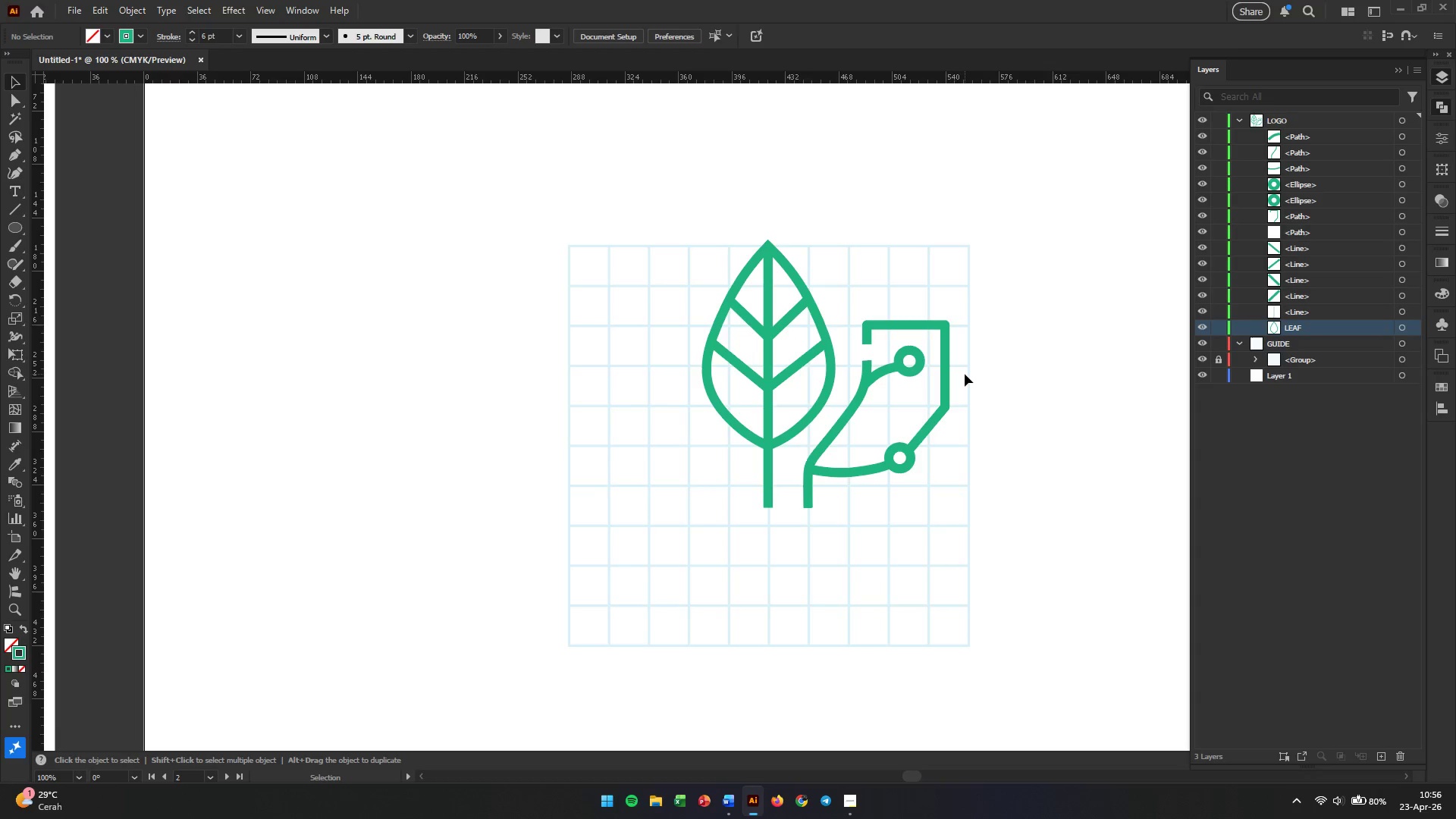 
hold_key(key=AltLeft, duration=1.03)
scroll: coordinate [890, 472], scroll_direction: up, amount: 4.0
 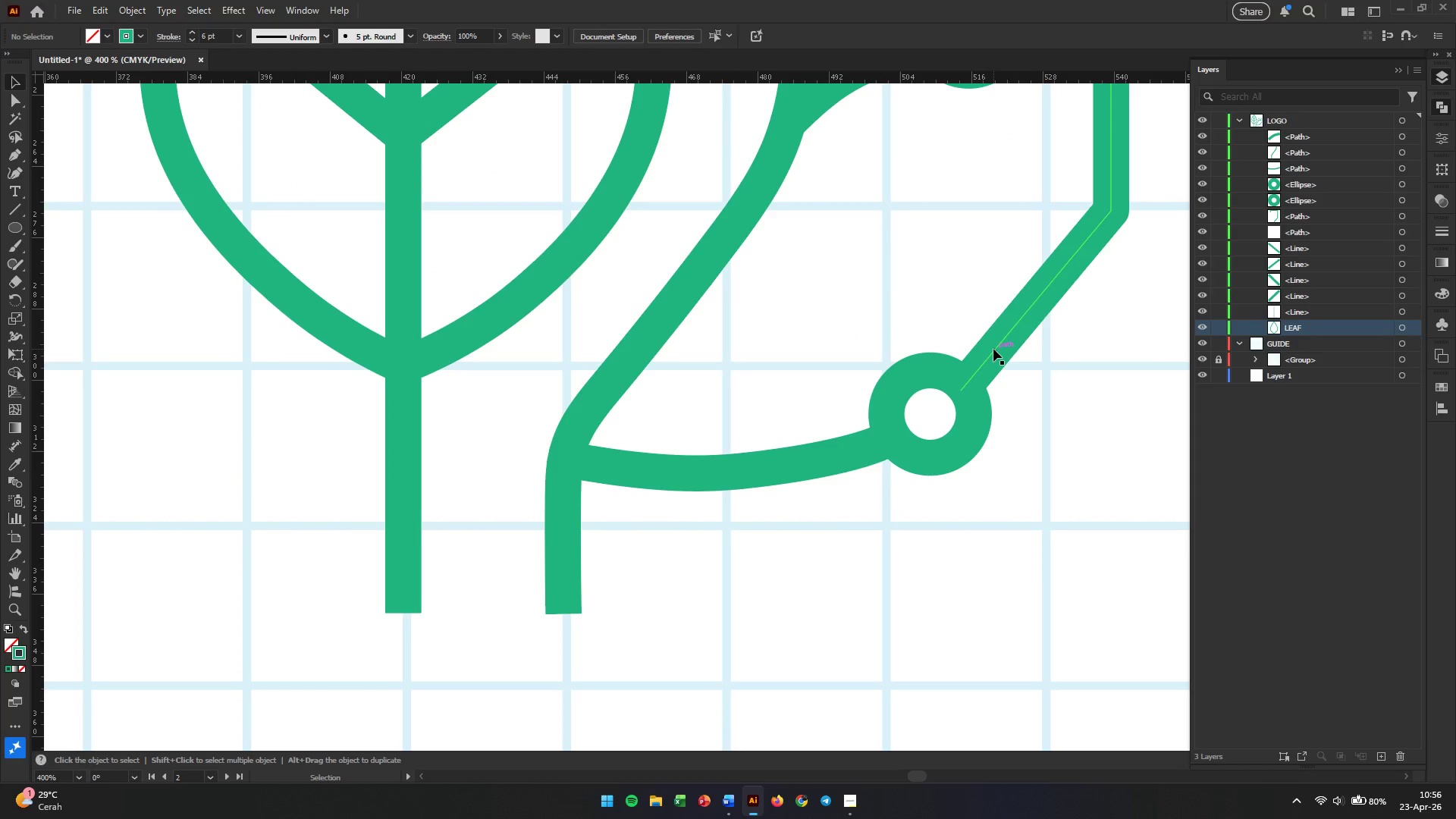 
left_click([1001, 347])
 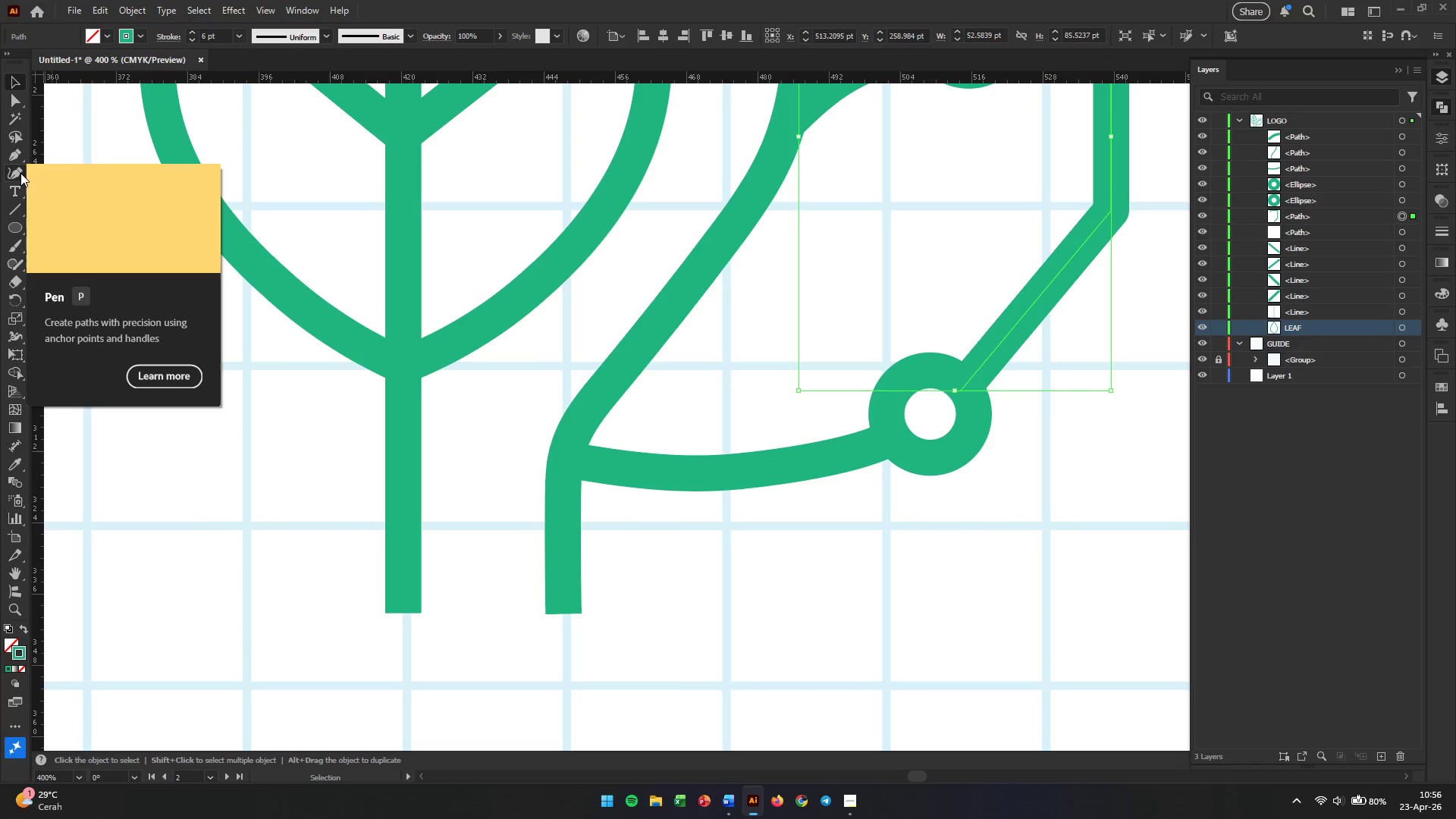 
left_click([15, 98])
 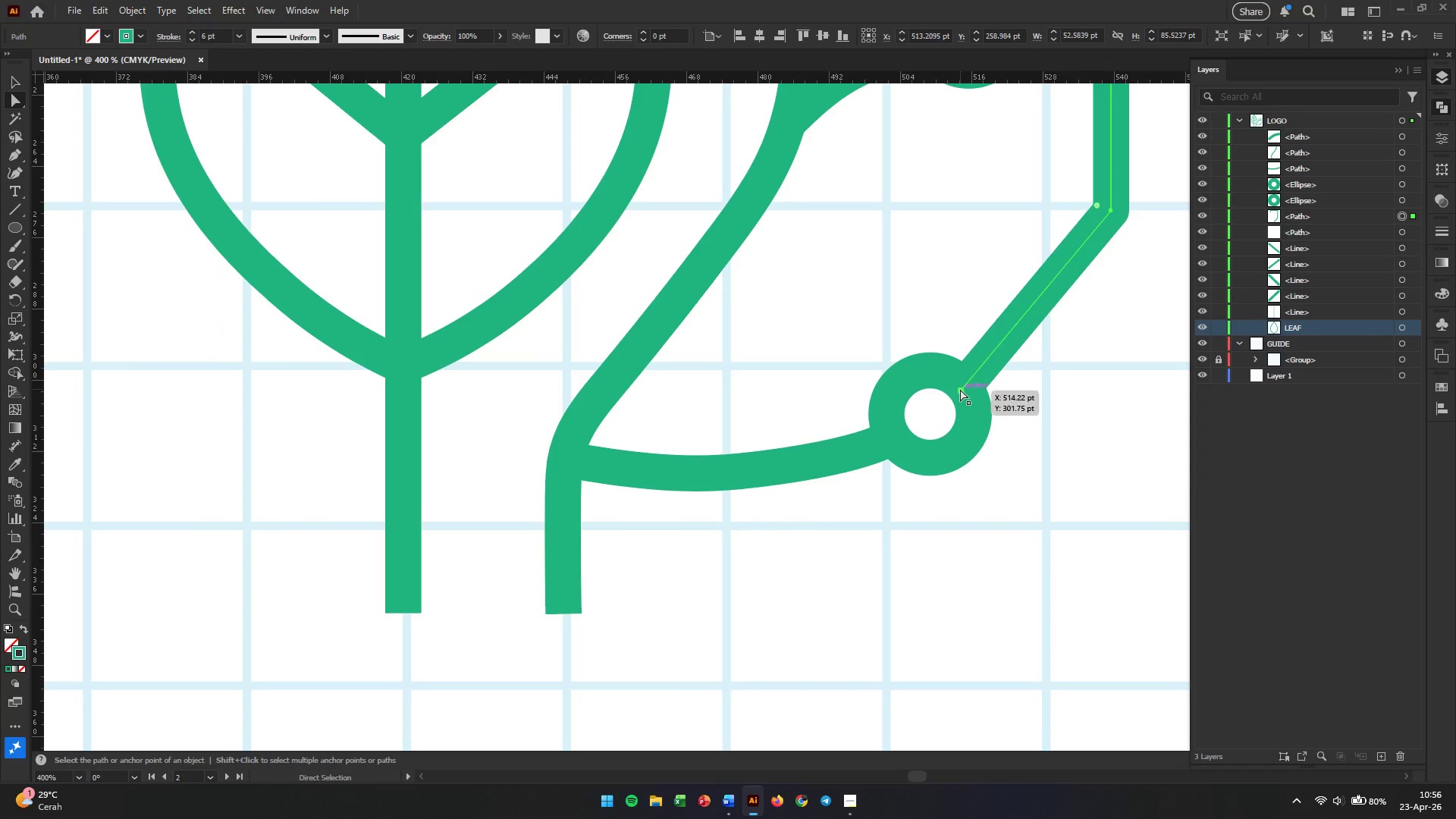 
left_click_drag(start_coordinate=[960, 389], to_coordinate=[957, 378])
 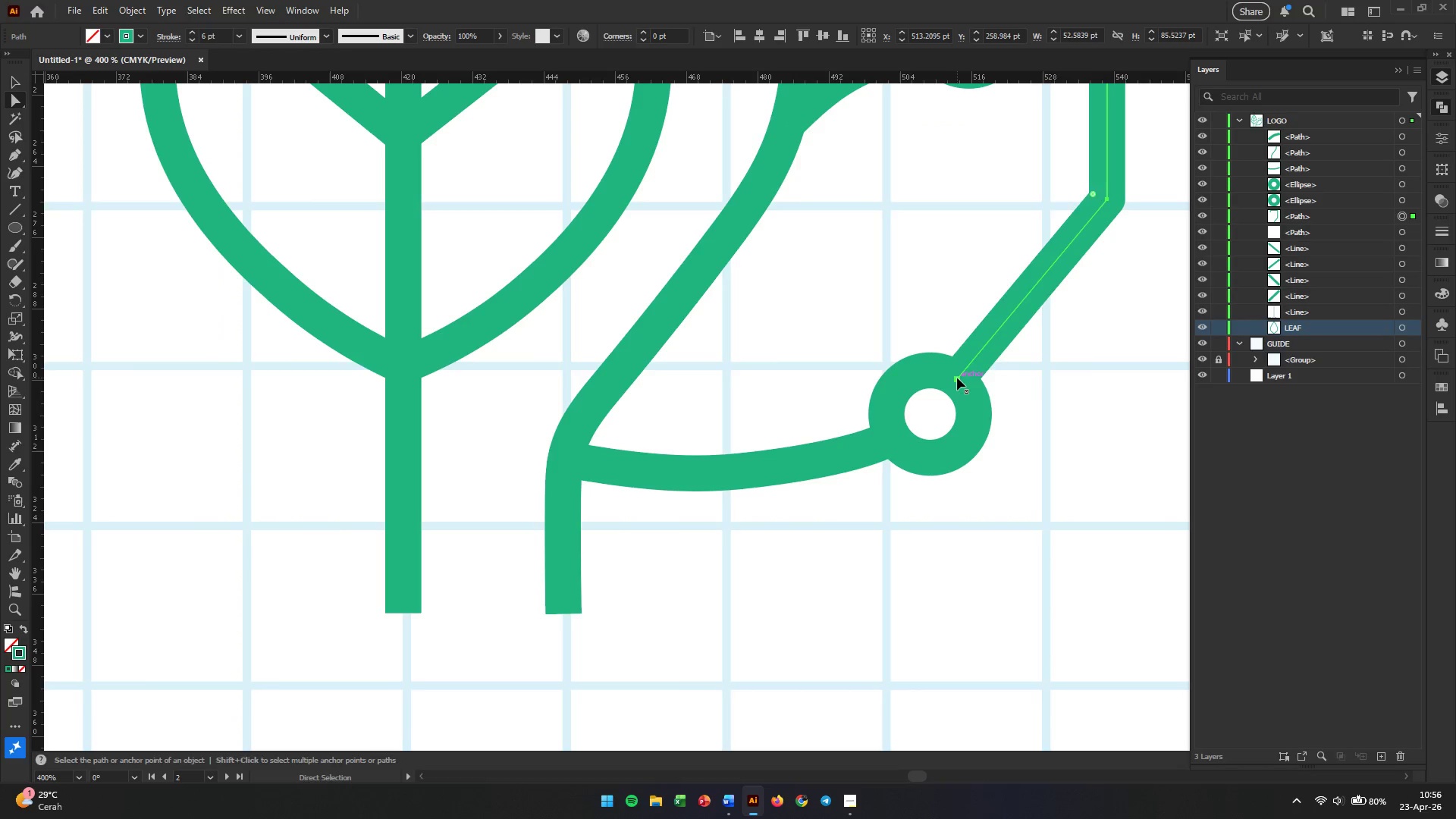 
key(Control+Z)
 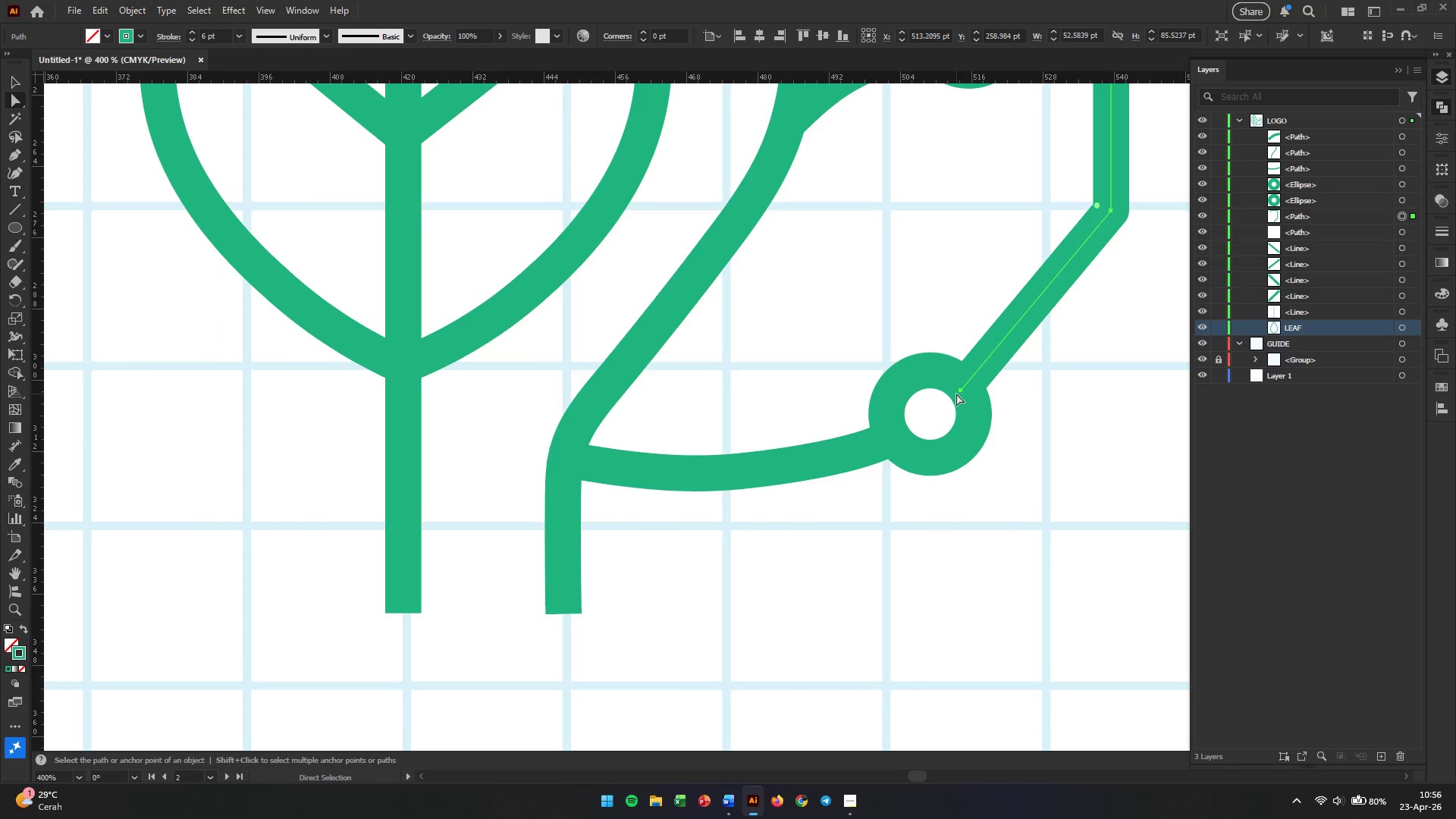 
left_click([962, 391])
 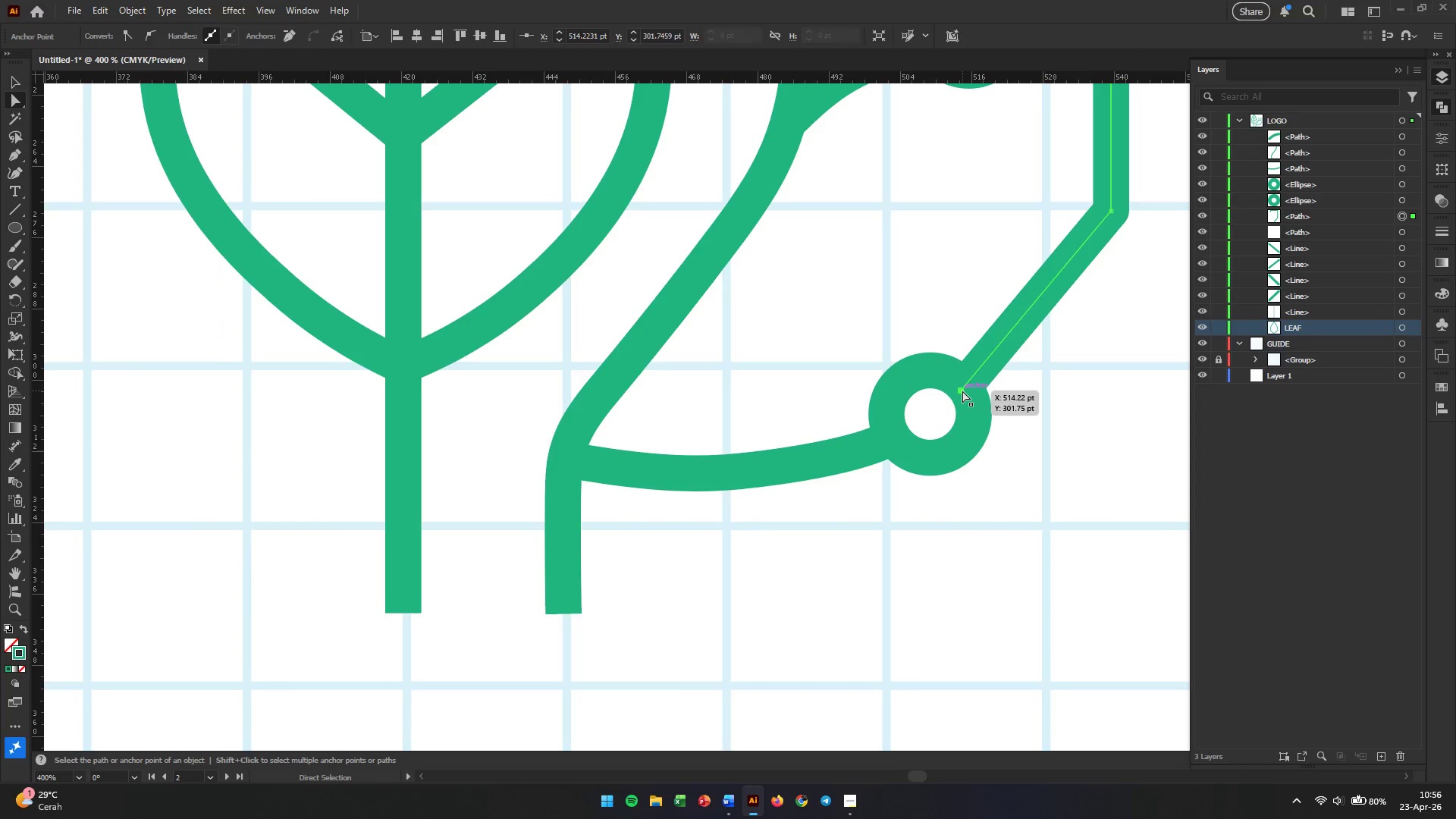 
left_click_drag(start_coordinate=[962, 391], to_coordinate=[927, 344])
 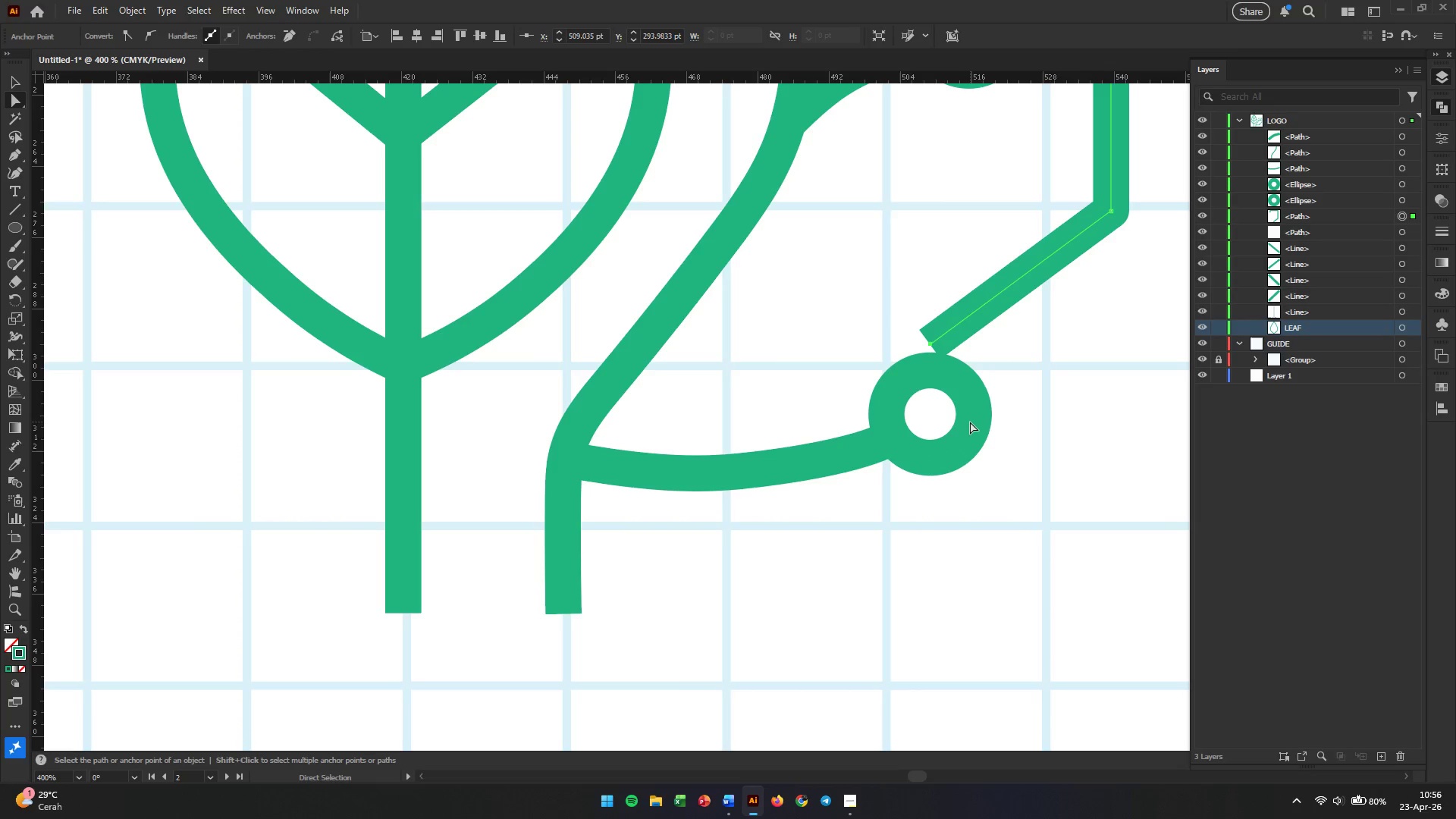 
key(V)
 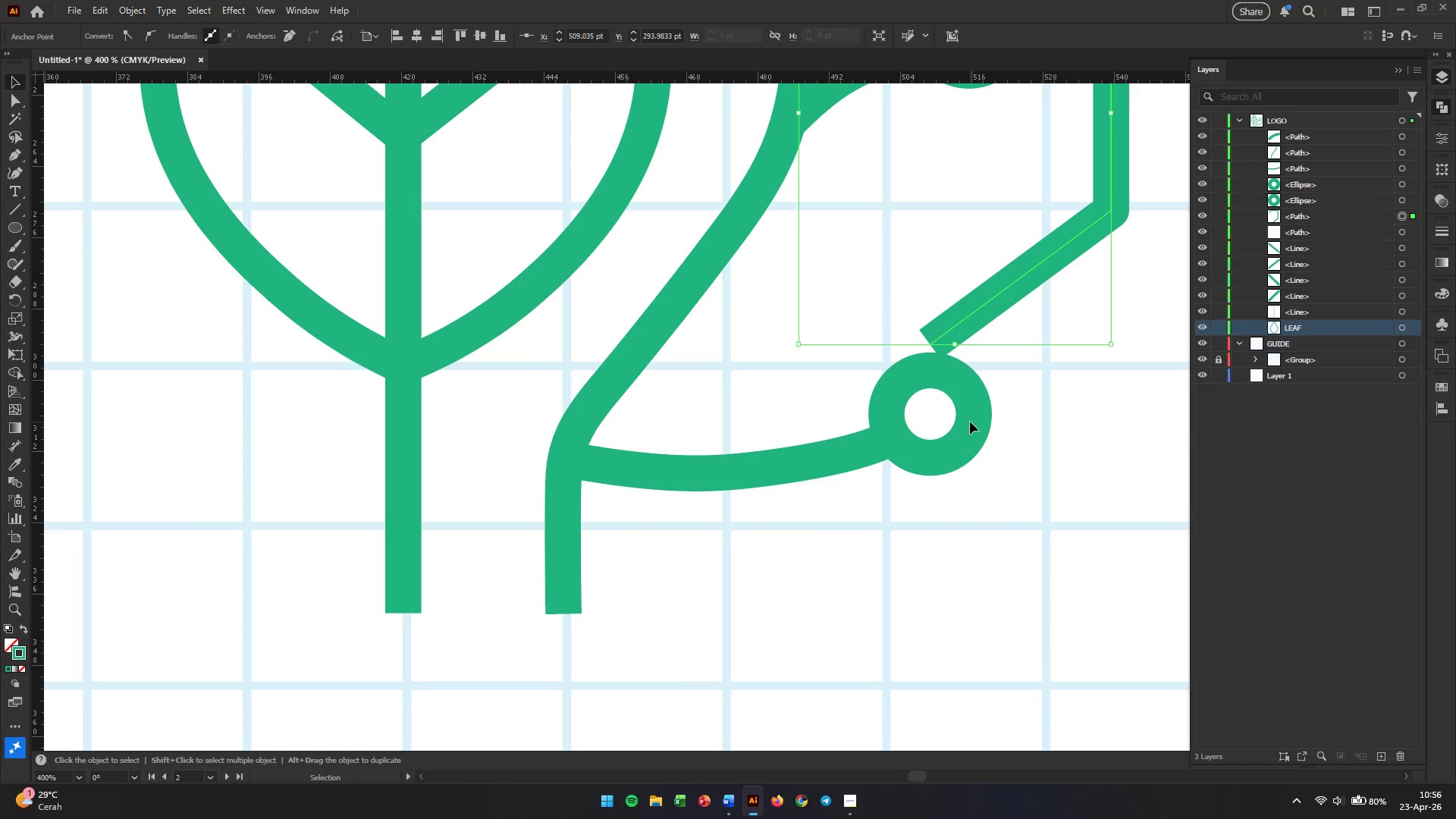 
left_click([970, 422])
 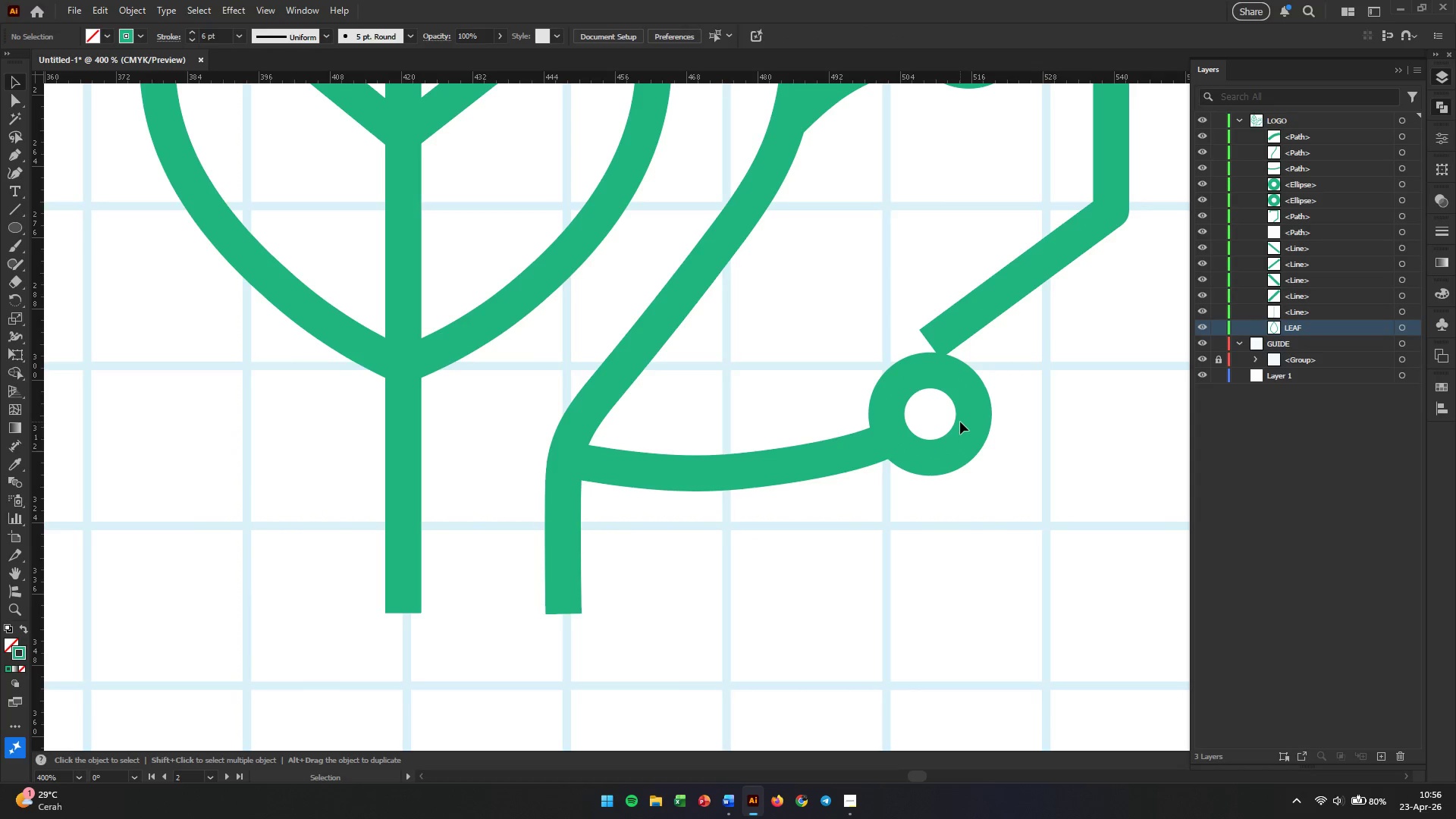 
wait(8.7)
 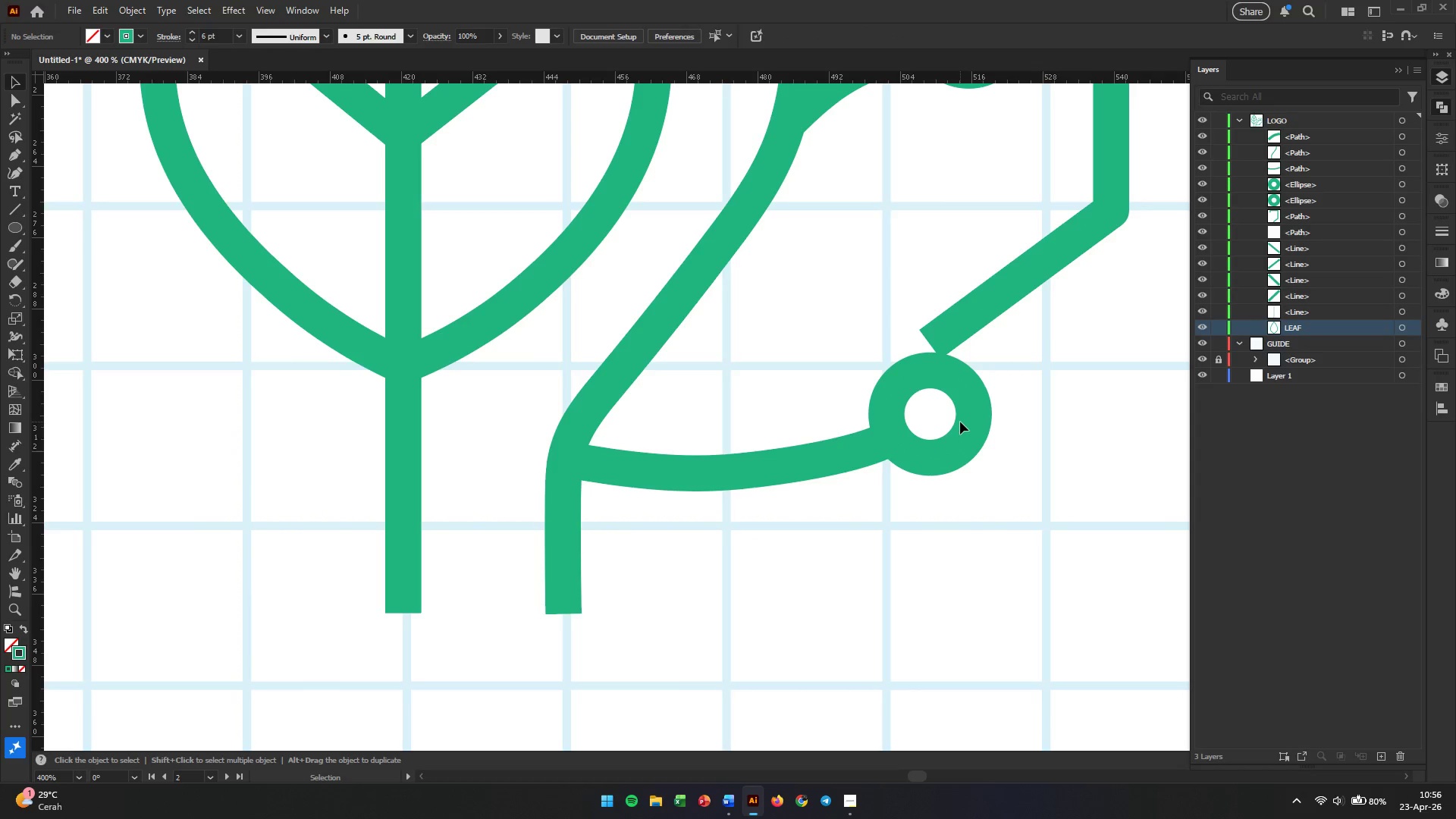 
left_click([968, 434])
 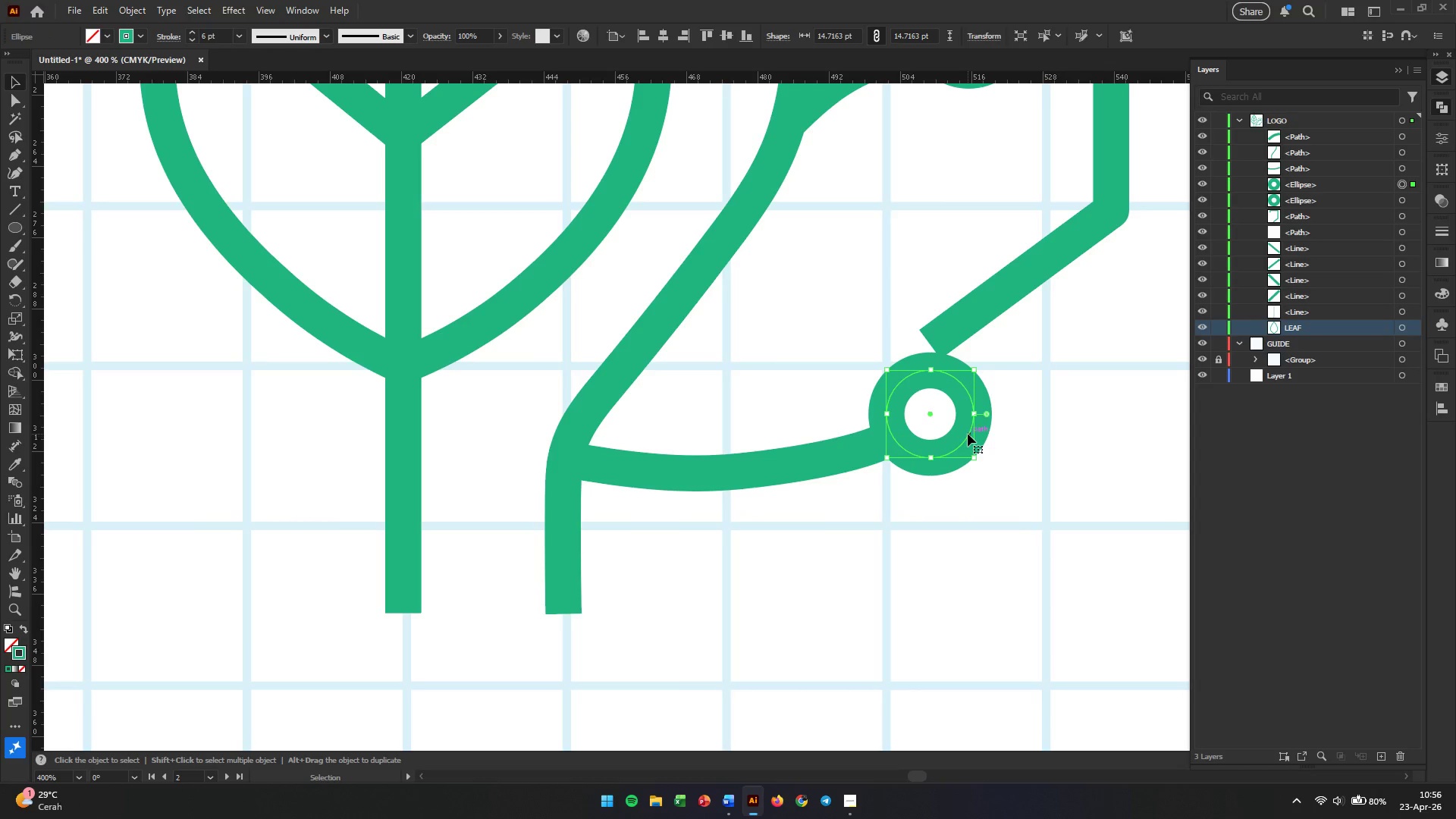 
left_click_drag(start_coordinate=[968, 434], to_coordinate=[926, 384])
 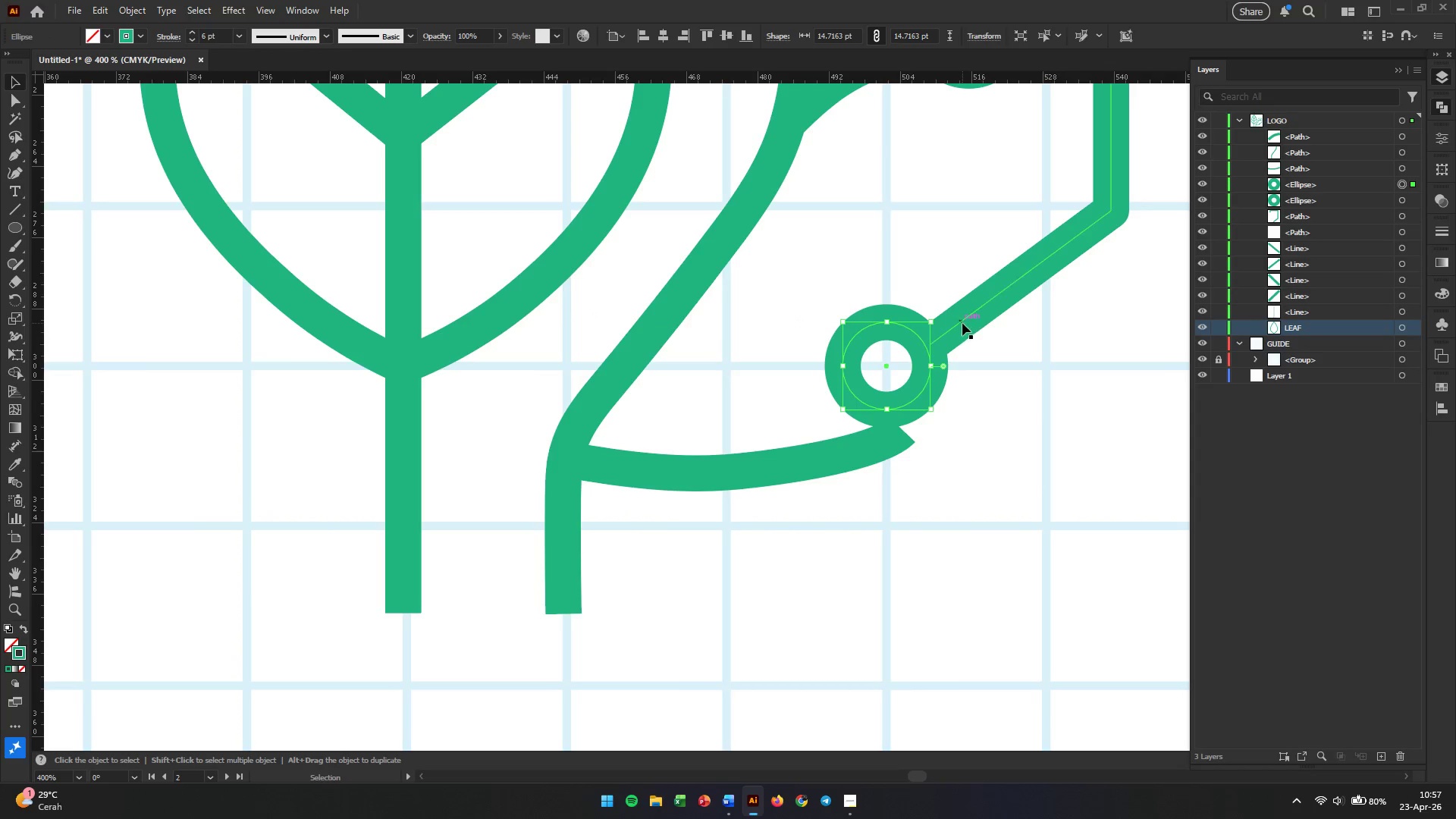 
left_click([962, 323])
 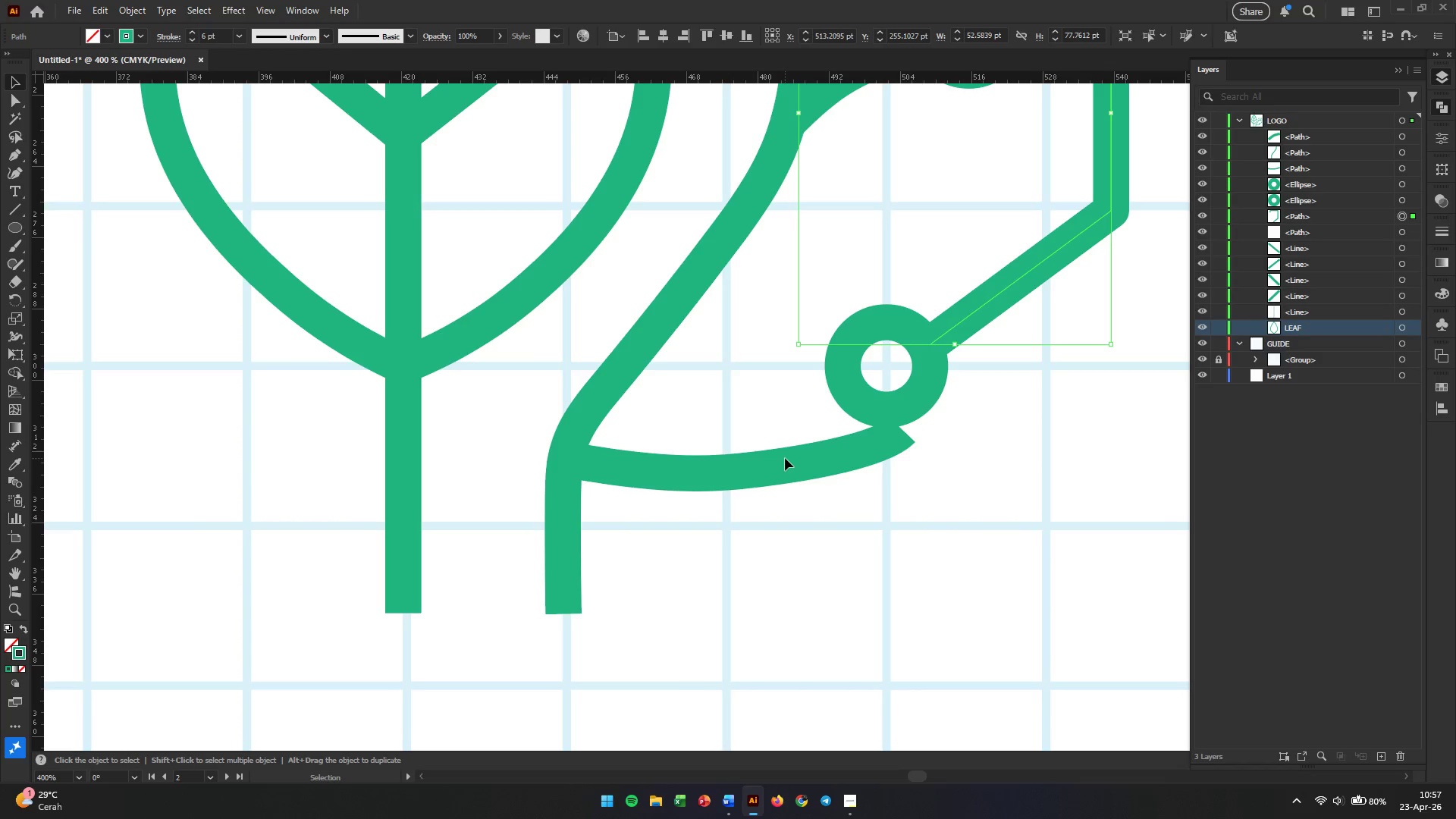 
left_click_drag(start_coordinate=[737, 473], to_coordinate=[695, 425])
 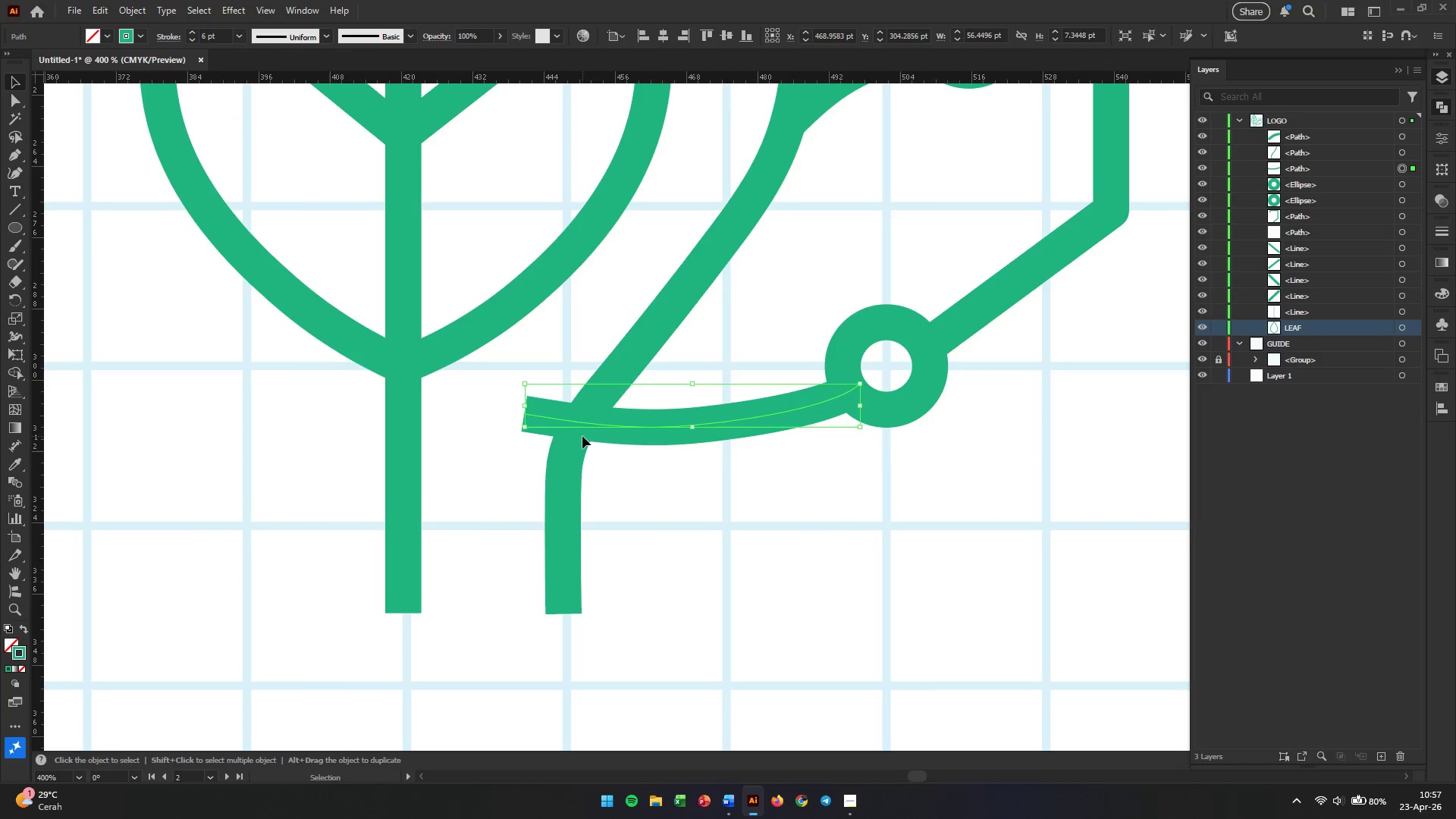 
key(A)
 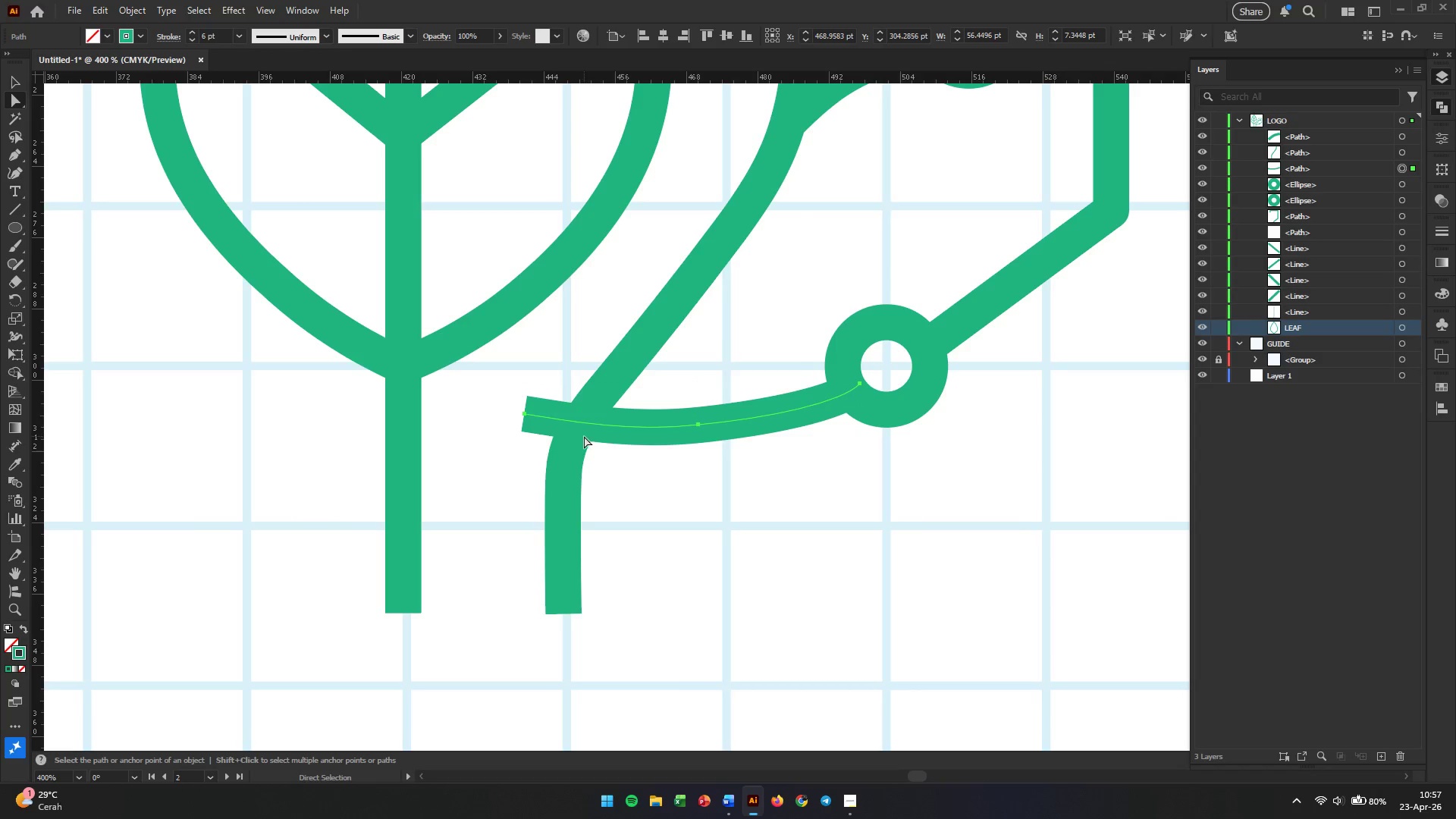 
hold_key(key=AltLeft, duration=0.47)
scroll: coordinate [561, 424], scroll_direction: up, amount: 3.0
 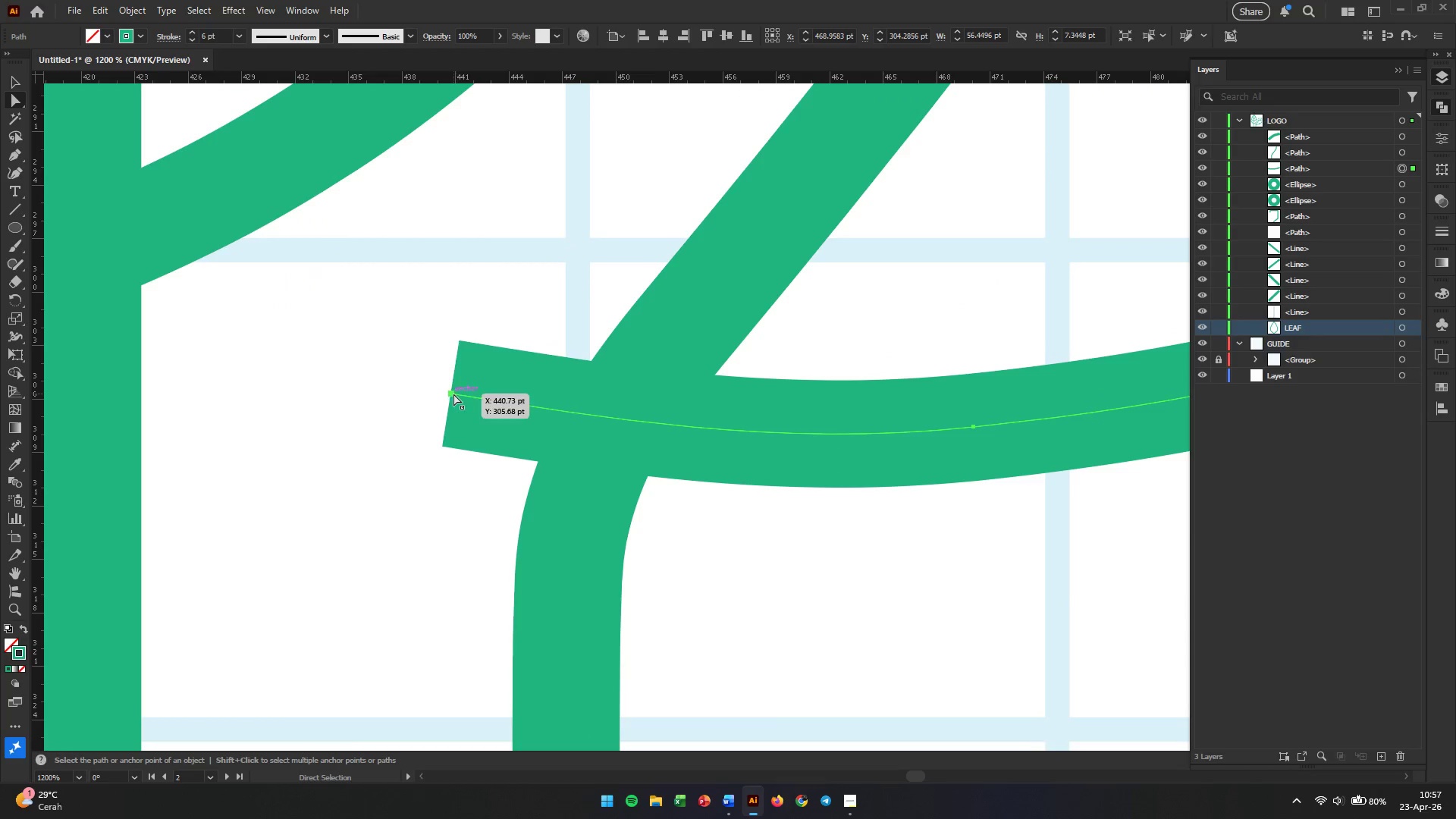 
left_click_drag(start_coordinate=[453, 394], to_coordinate=[589, 415])
 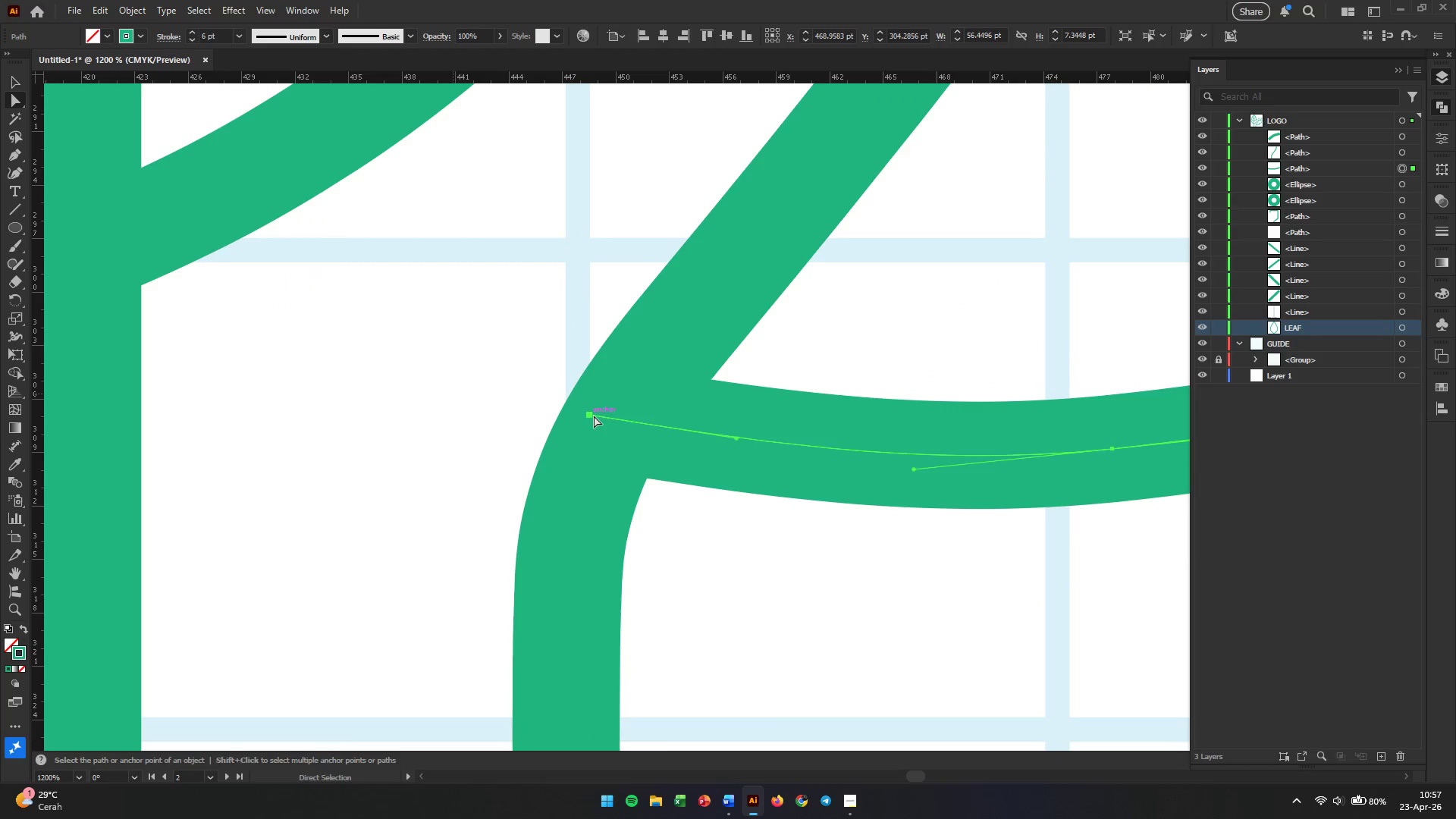 
hold_key(key=AltLeft, duration=1.48)
scroll: coordinate [1043, 483], scroll_direction: down, amount: 5.0
 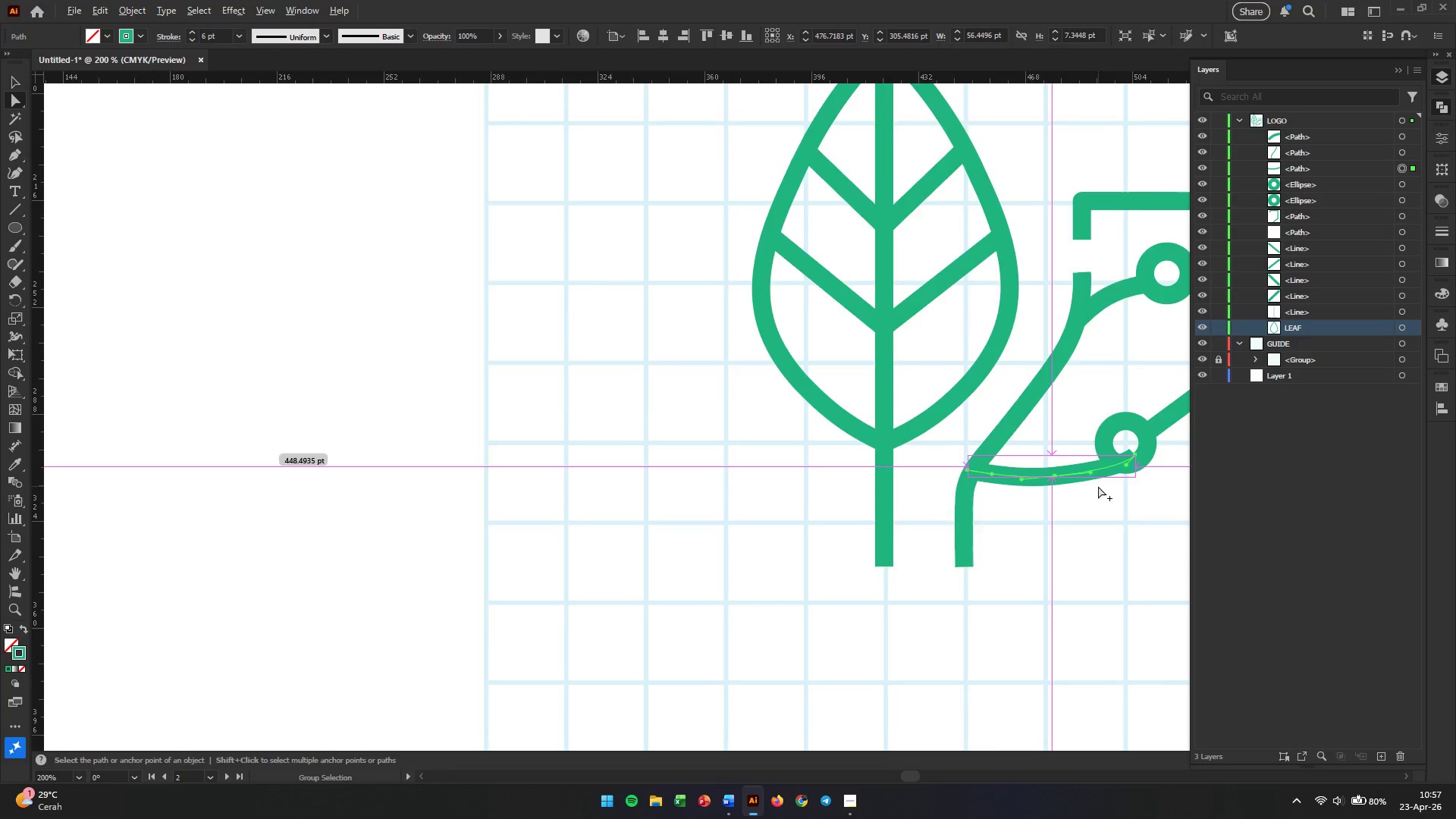 
key(Control+ControlLeft)
 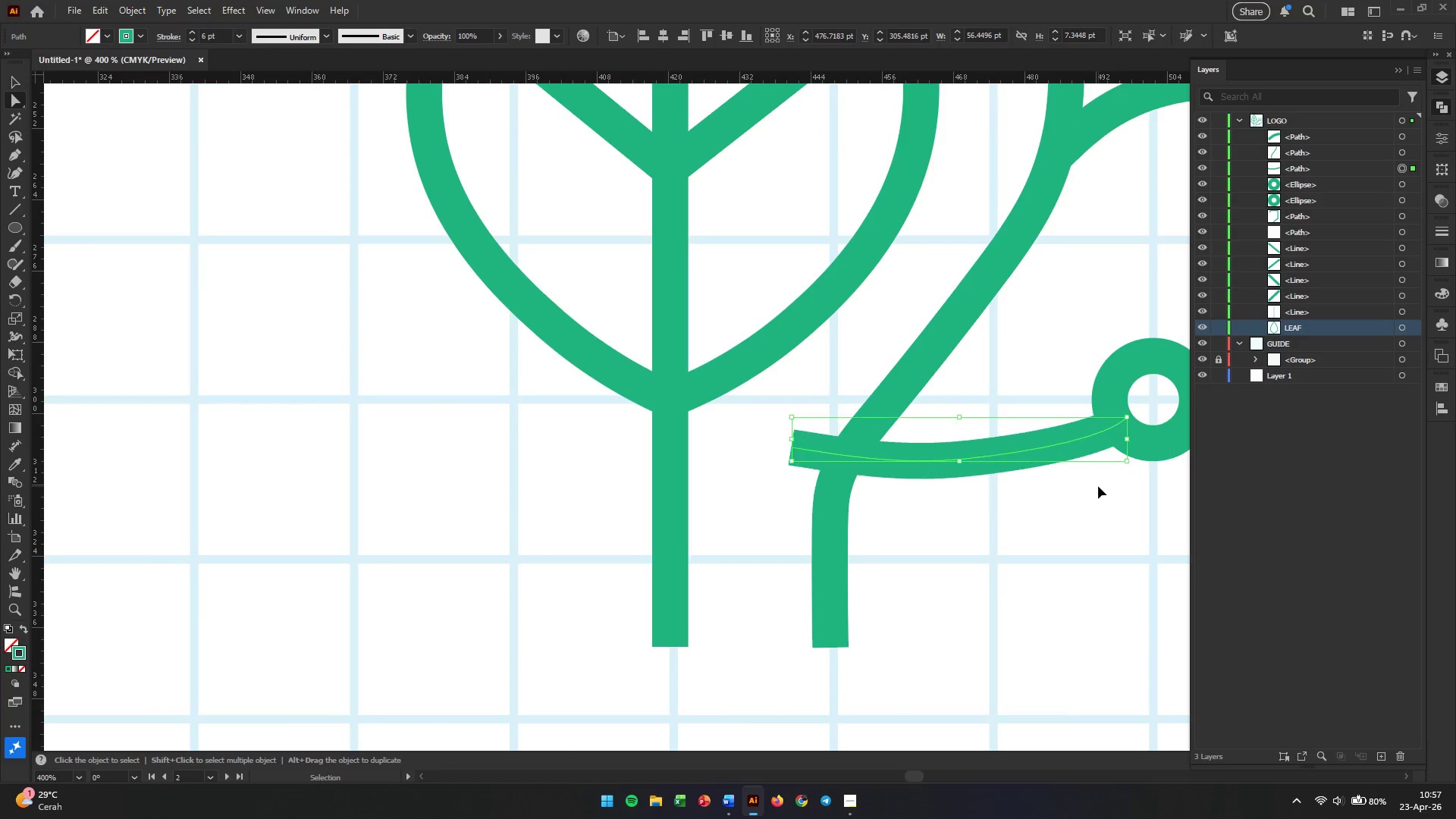 
scroll: coordinate [1098, 486], scroll_direction: up, amount: 2.0
 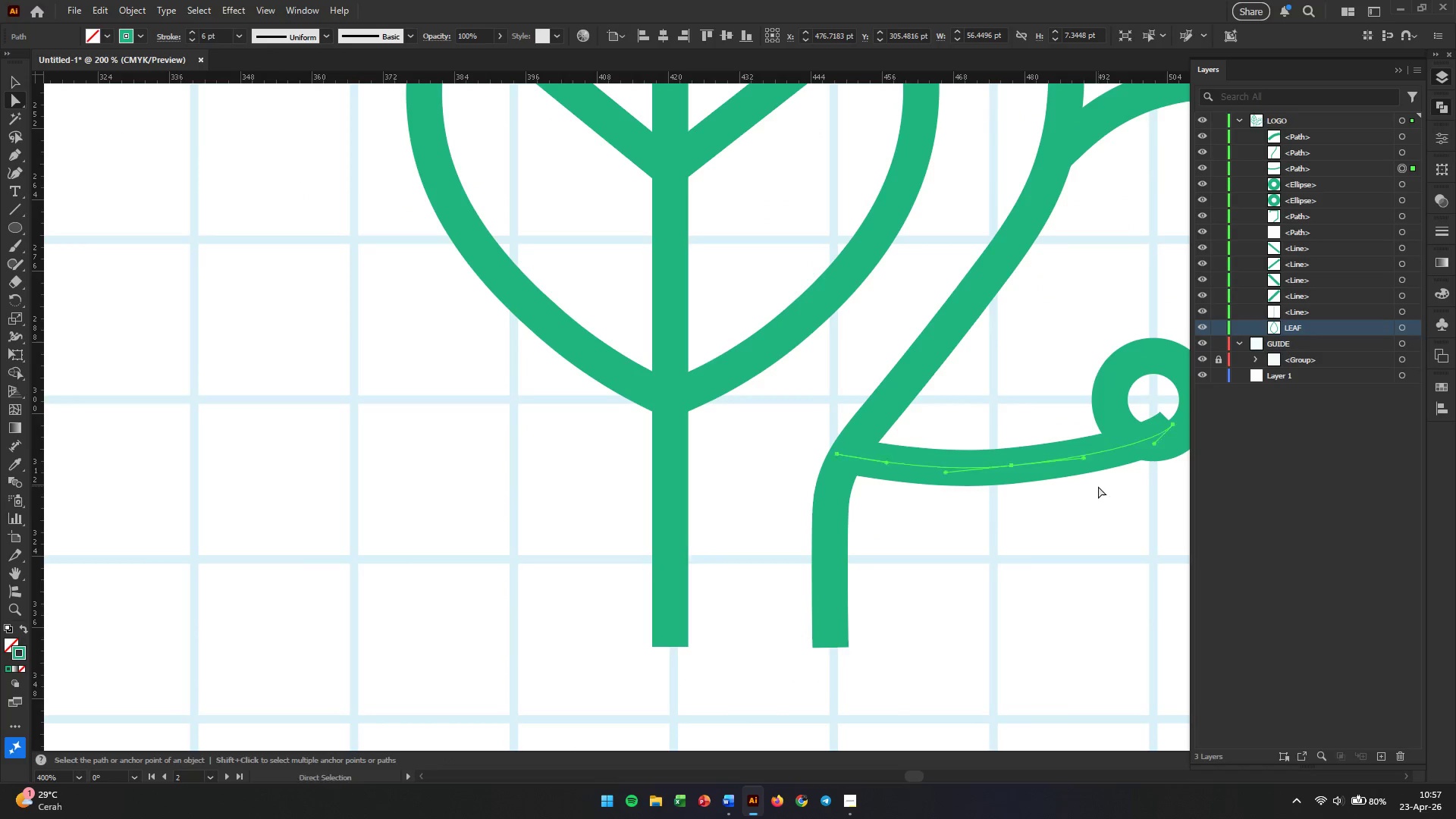 
key(Control+Z)
 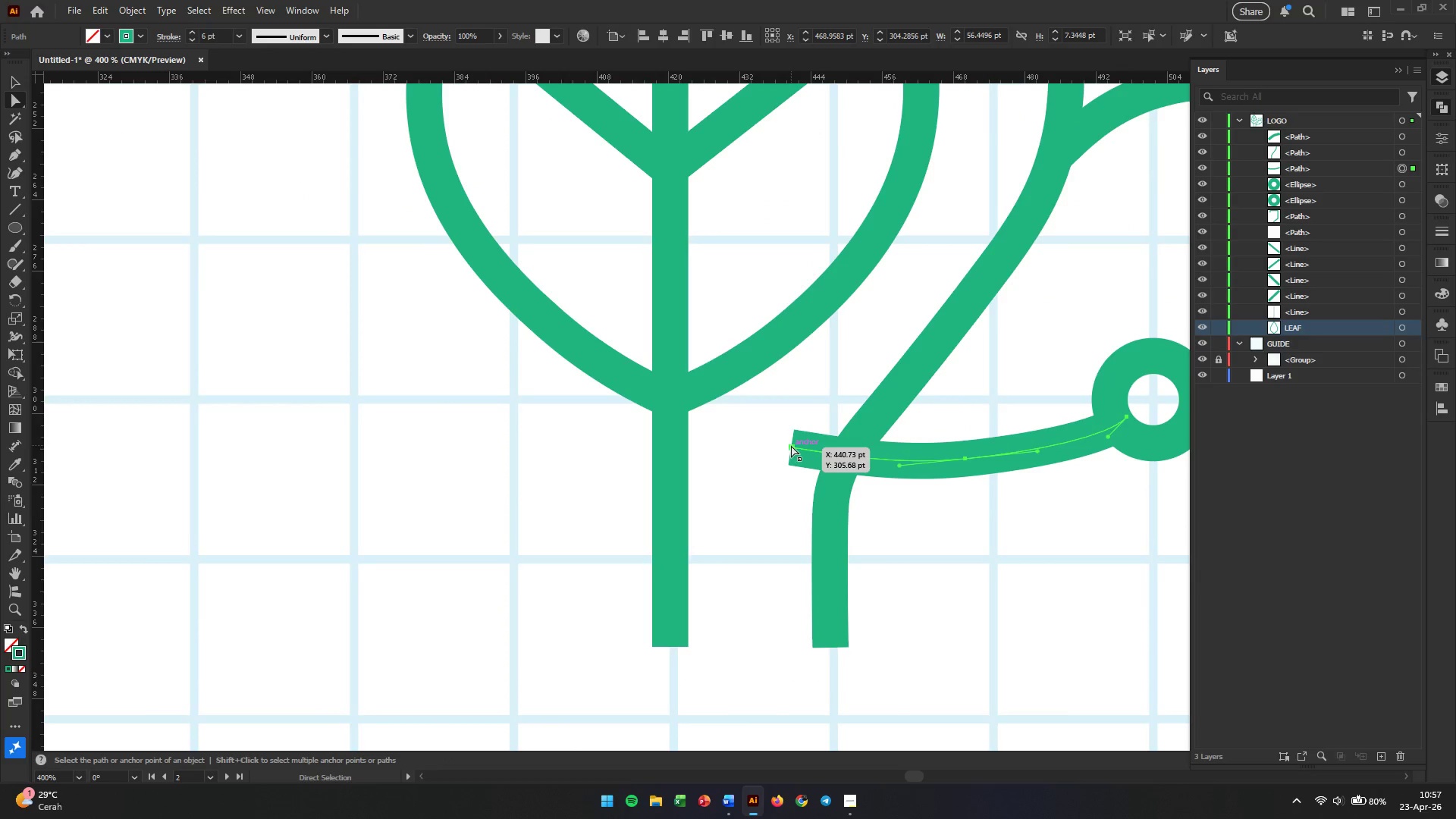 
left_click([791, 445])
 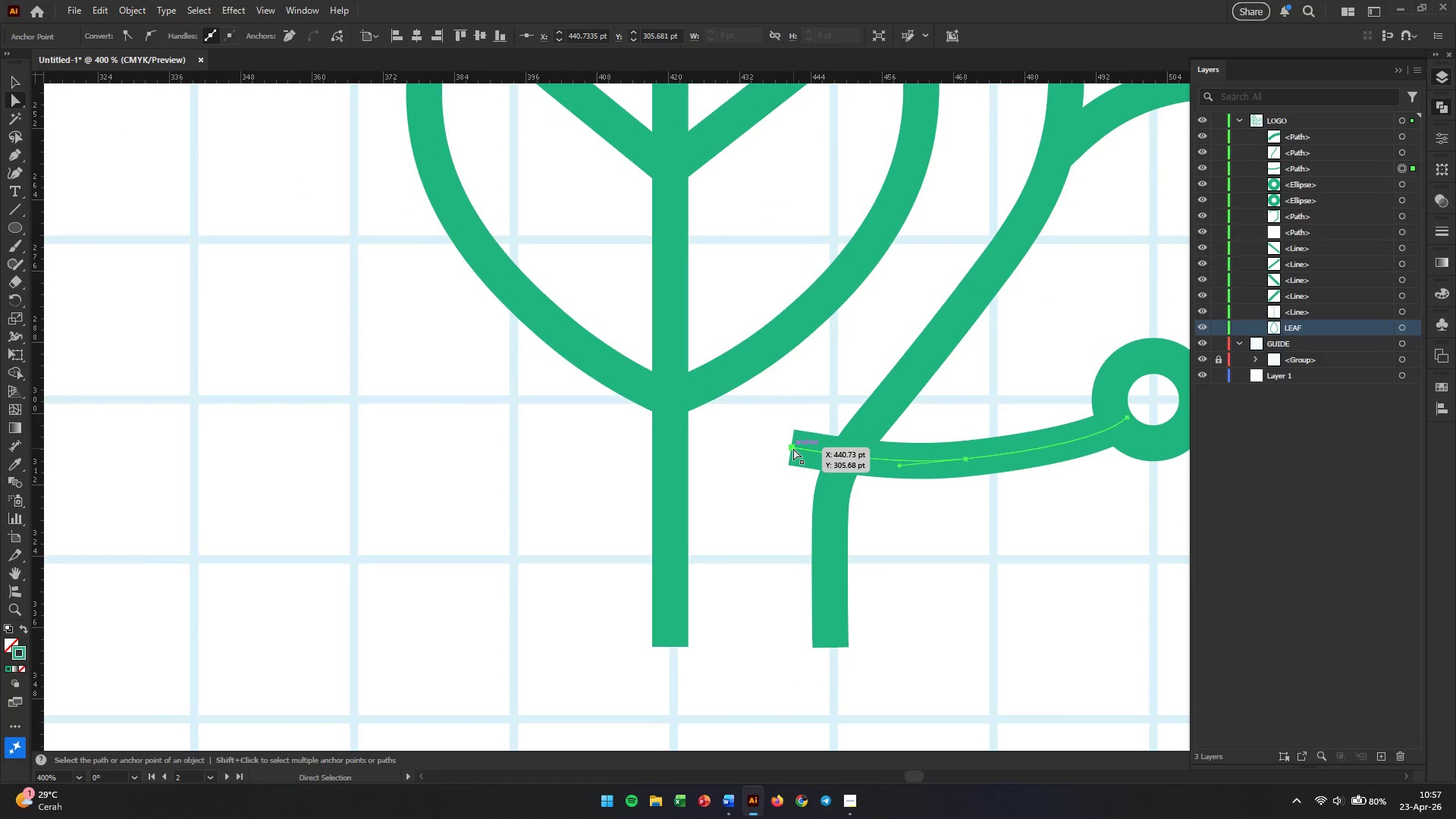 
left_click_drag(start_coordinate=[793, 448], to_coordinate=[852, 441])
 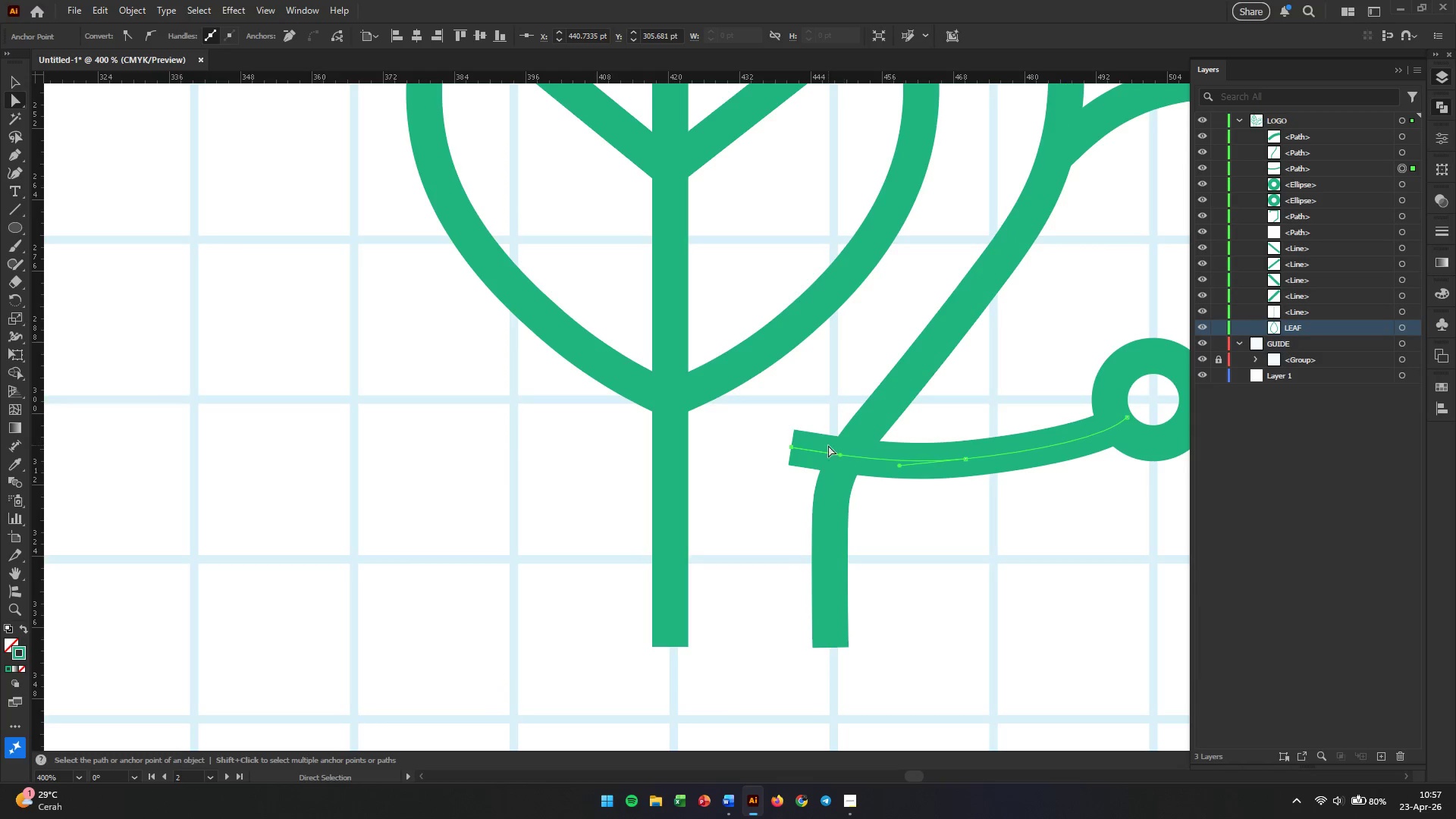 
key(Control+Z)
 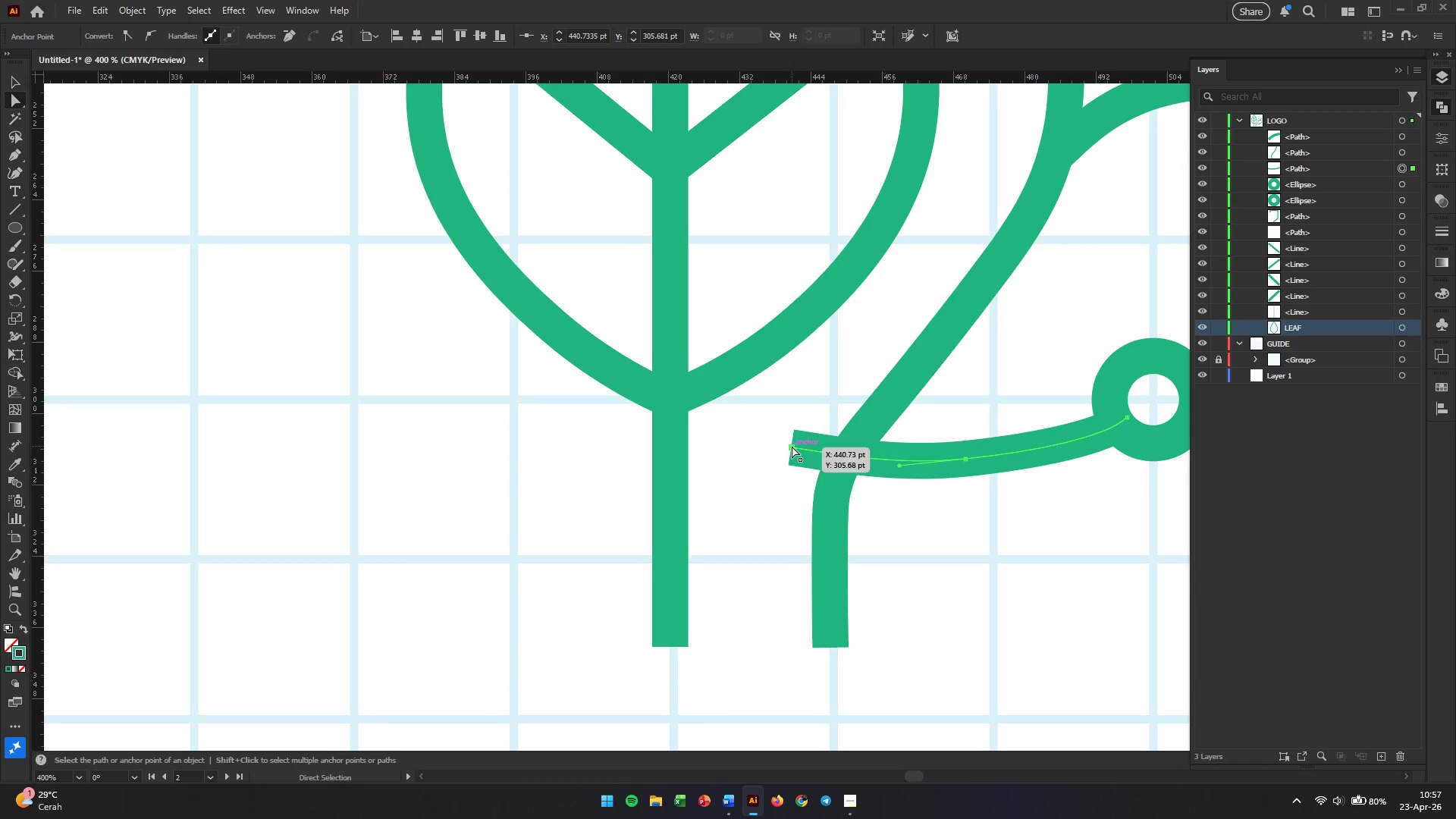 
left_click([793, 447])
 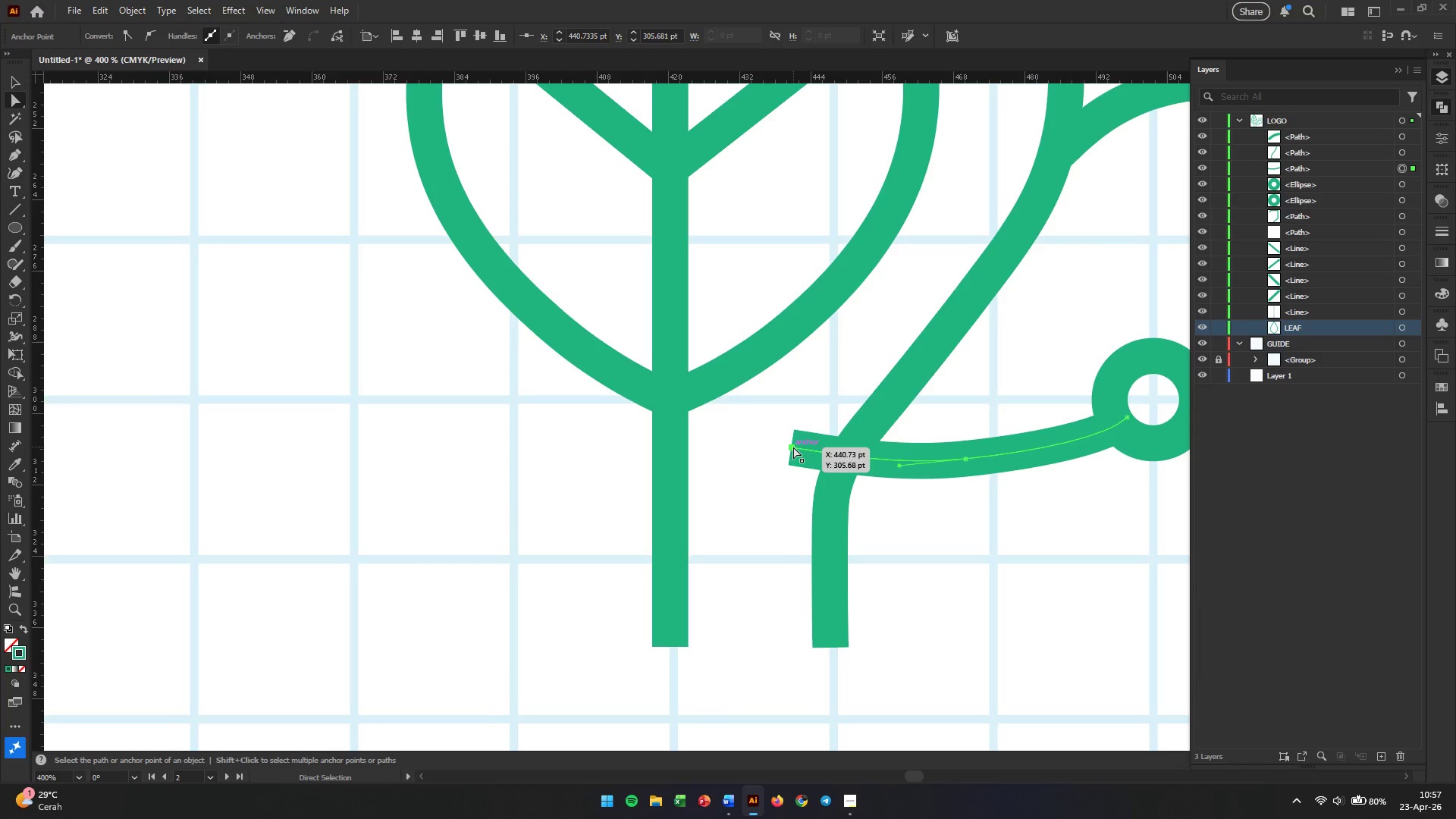 
left_click_drag(start_coordinate=[793, 447], to_coordinate=[836, 456])
 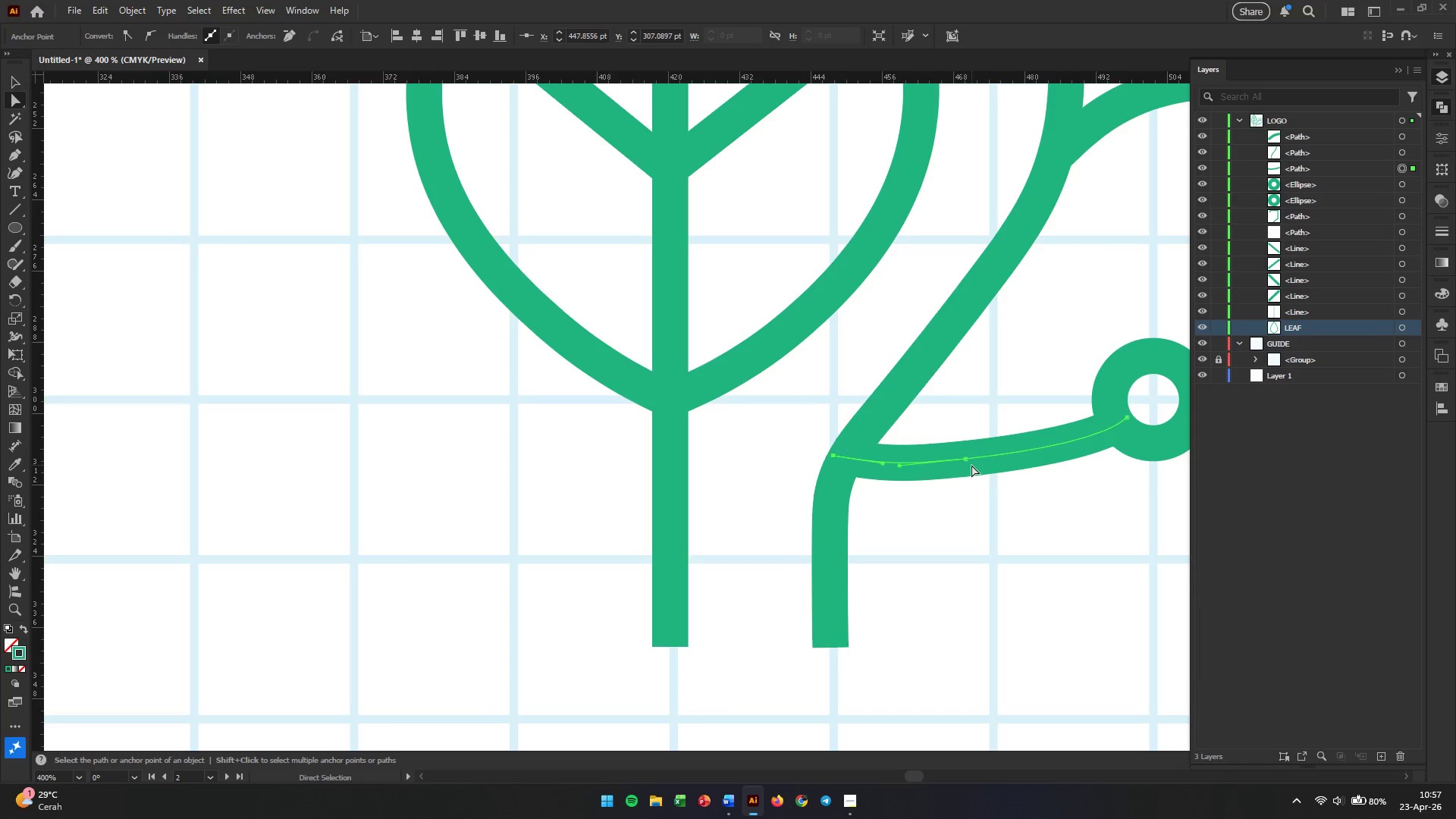 
hold_key(key=AltLeft, duration=1.05)
scroll: coordinate [973, 465], scroll_direction: down, amount: 2.0
 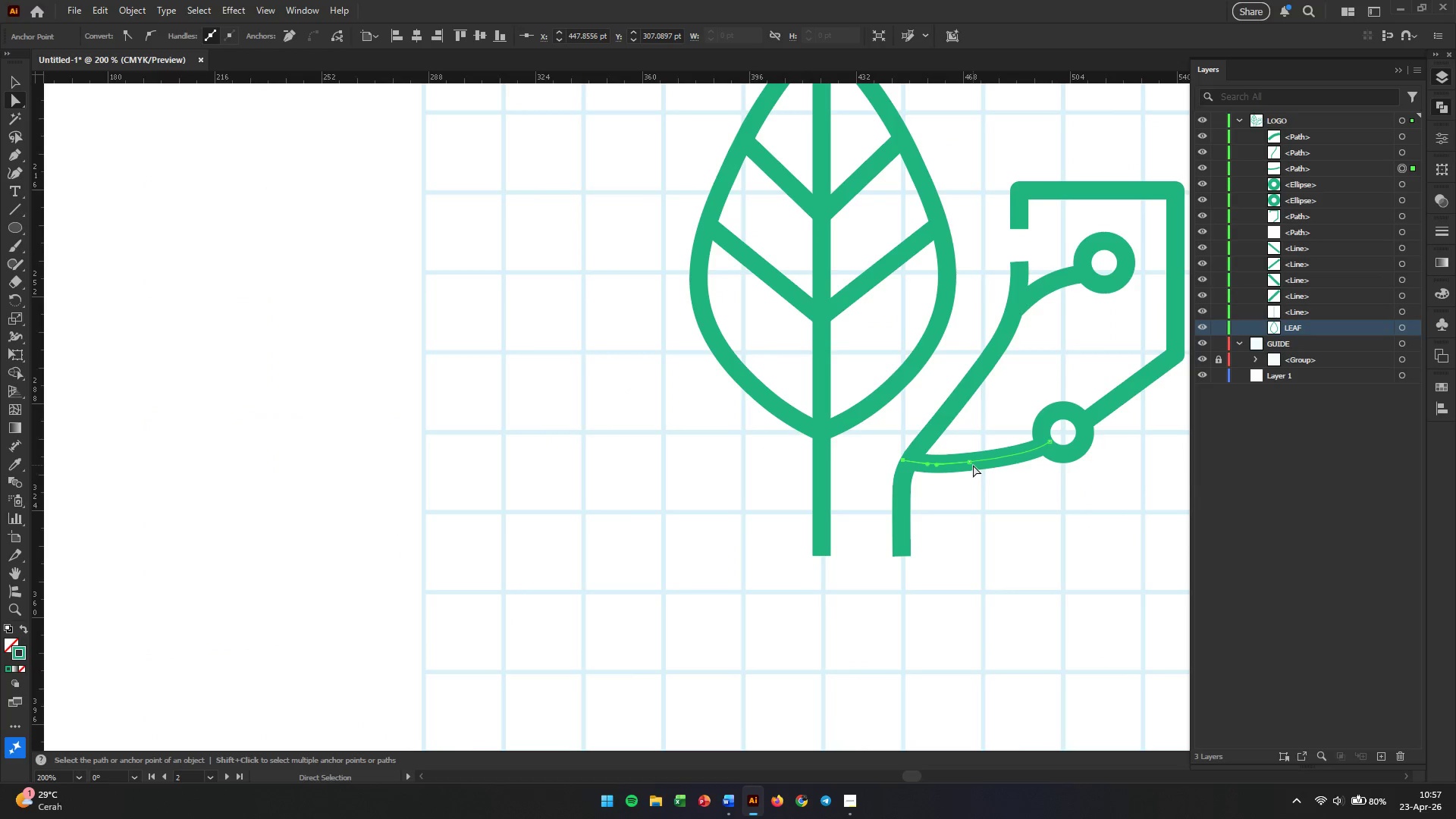 
hold_key(key=AltLeft, duration=0.67)
scroll: coordinate [923, 554], scroll_direction: up, amount: 3.0
 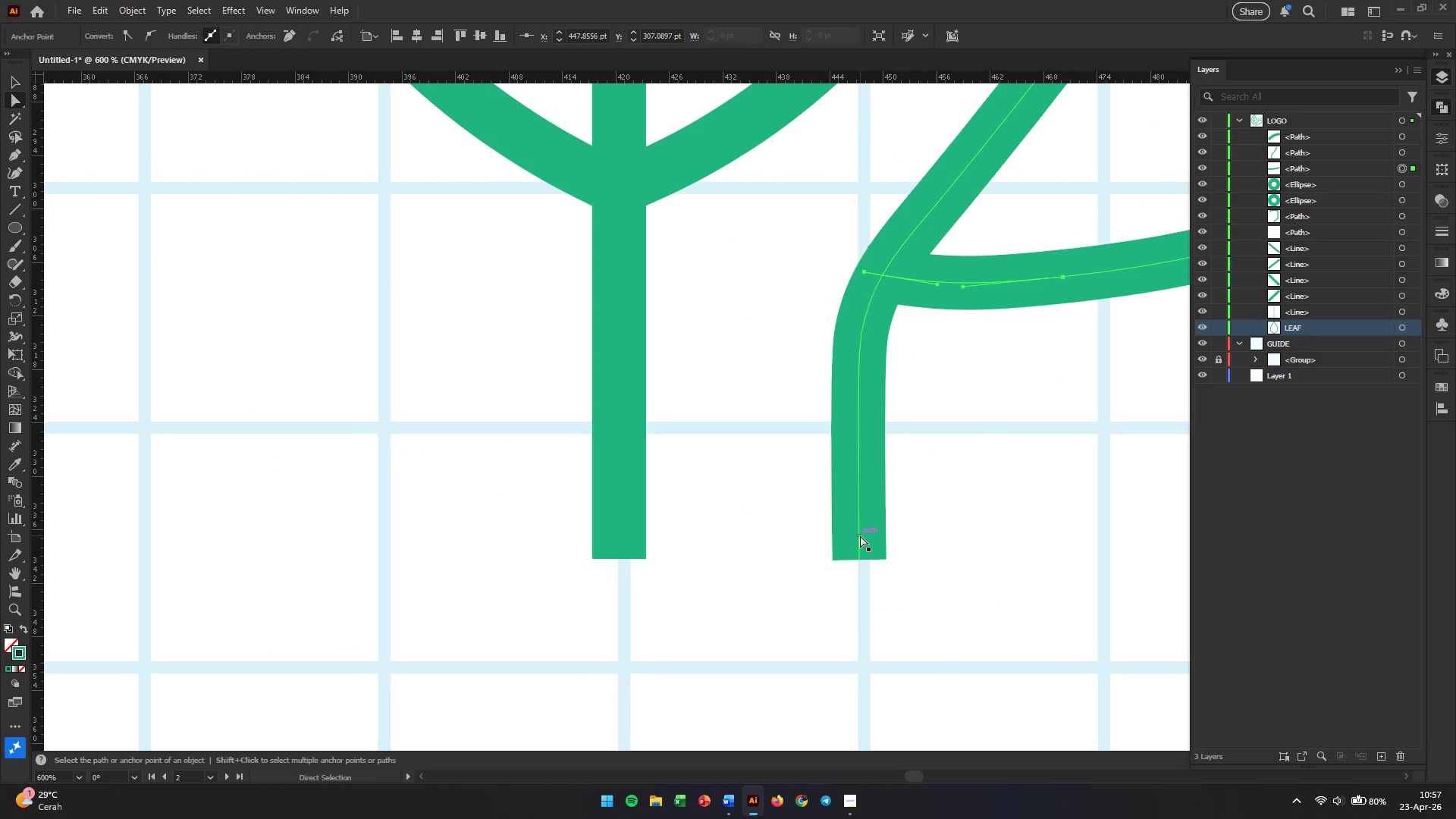 
left_click([860, 535])
 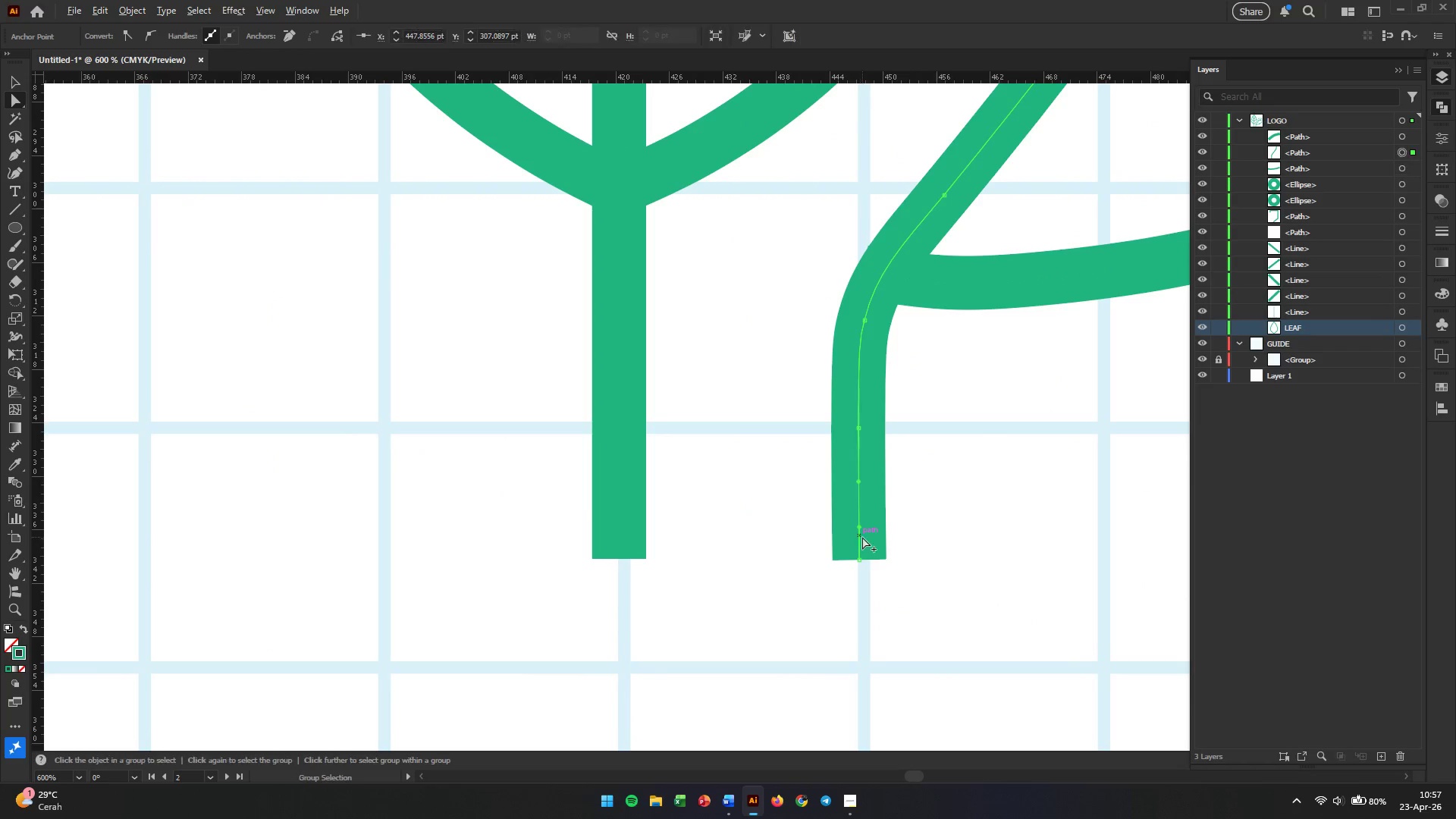 
hold_key(key=AltLeft, duration=0.41)
scroll: coordinate [865, 541], scroll_direction: up, amount: 2.0
 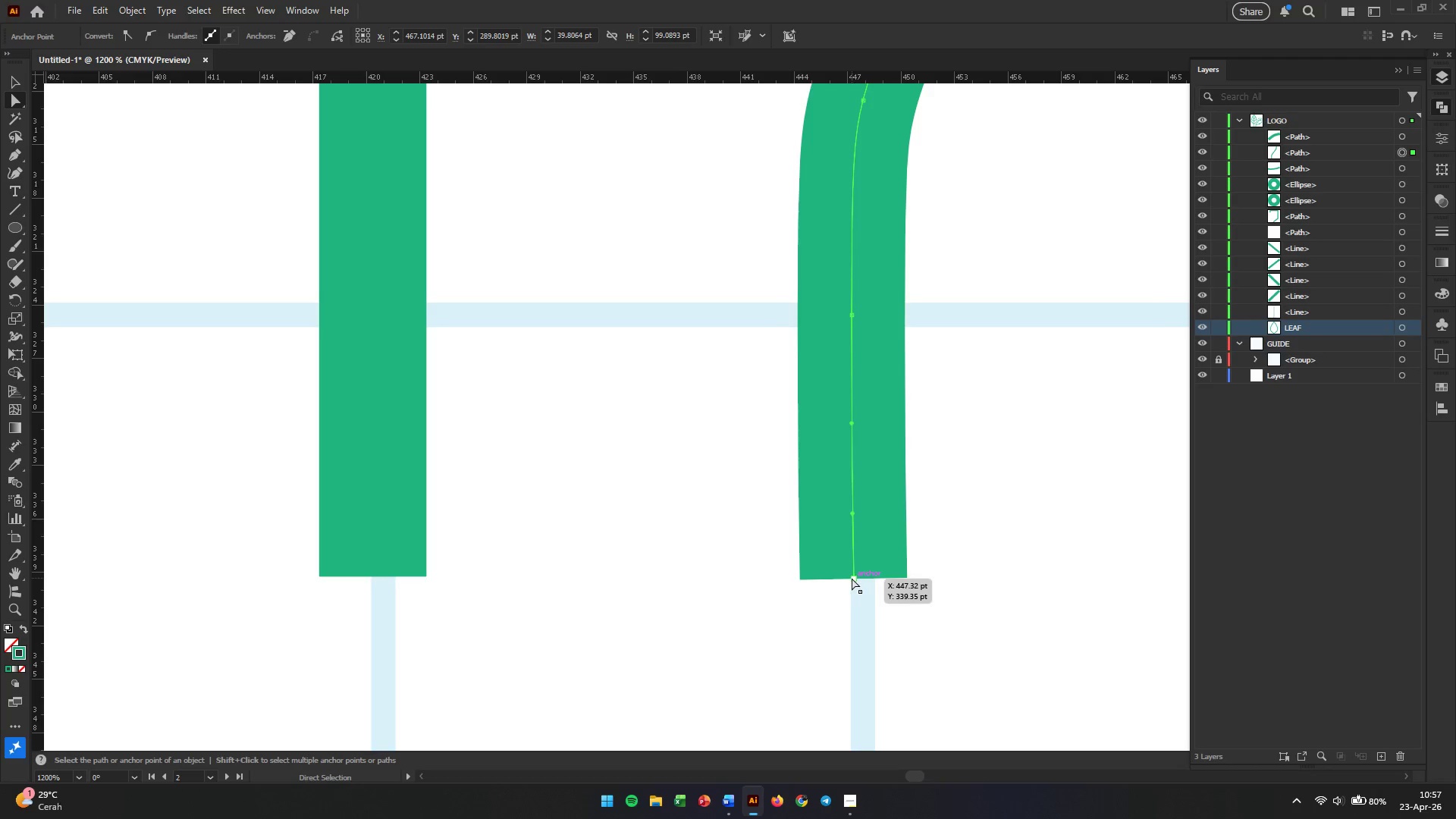 
left_click([852, 578])
 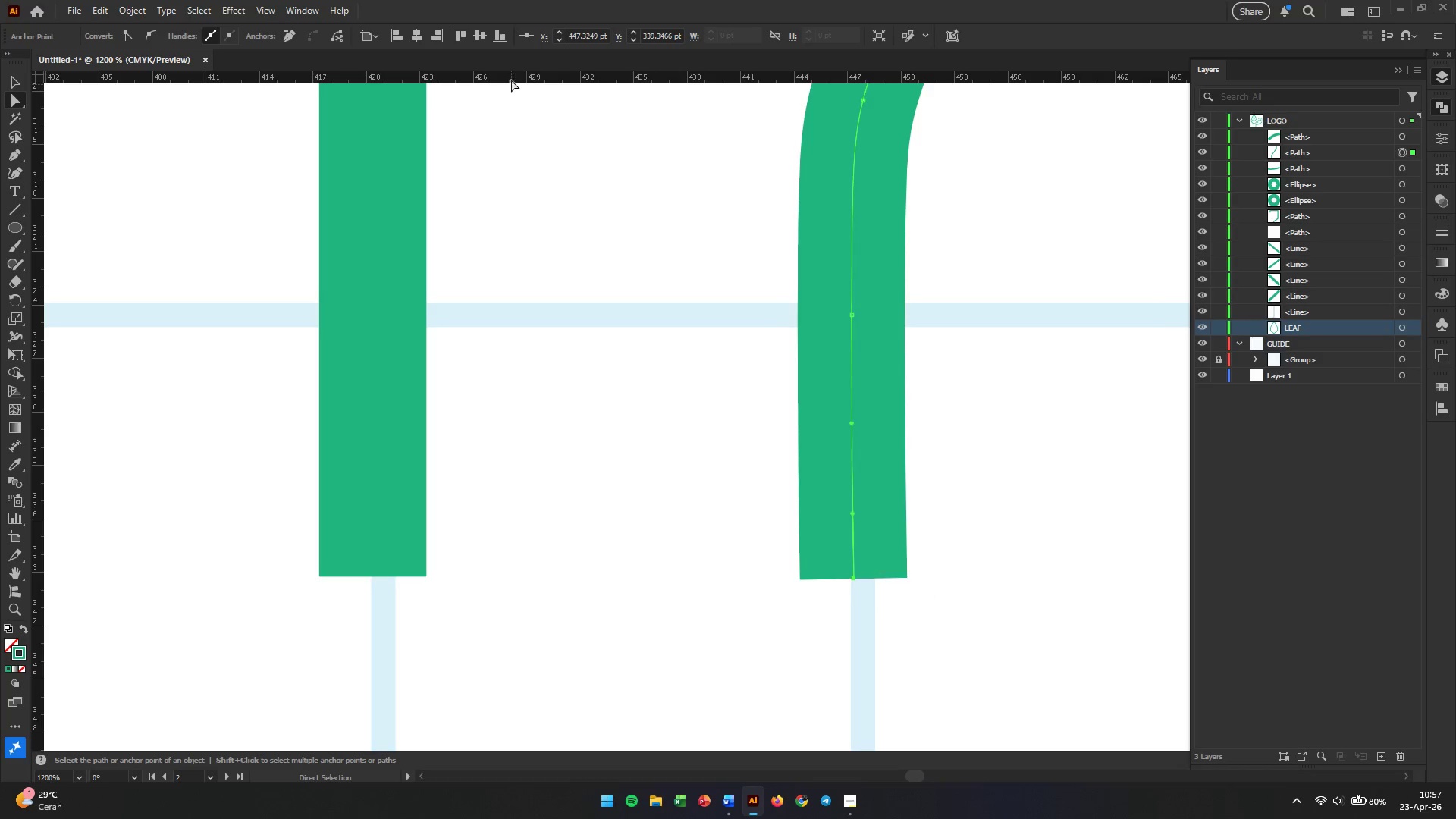 
left_click_drag(start_coordinate=[510, 74], to_coordinate=[474, 576])
 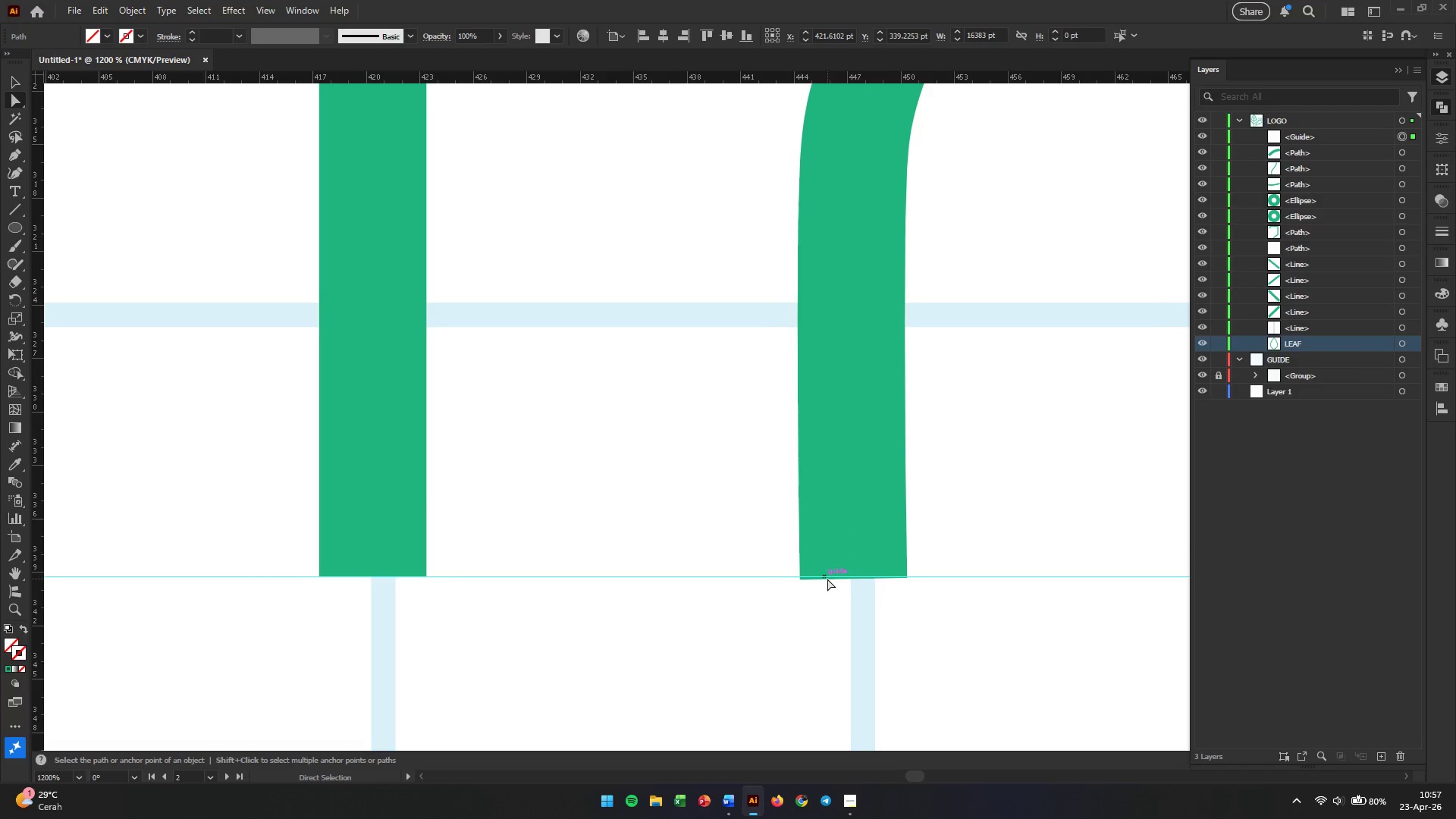 
key(Alt+AltLeft)
 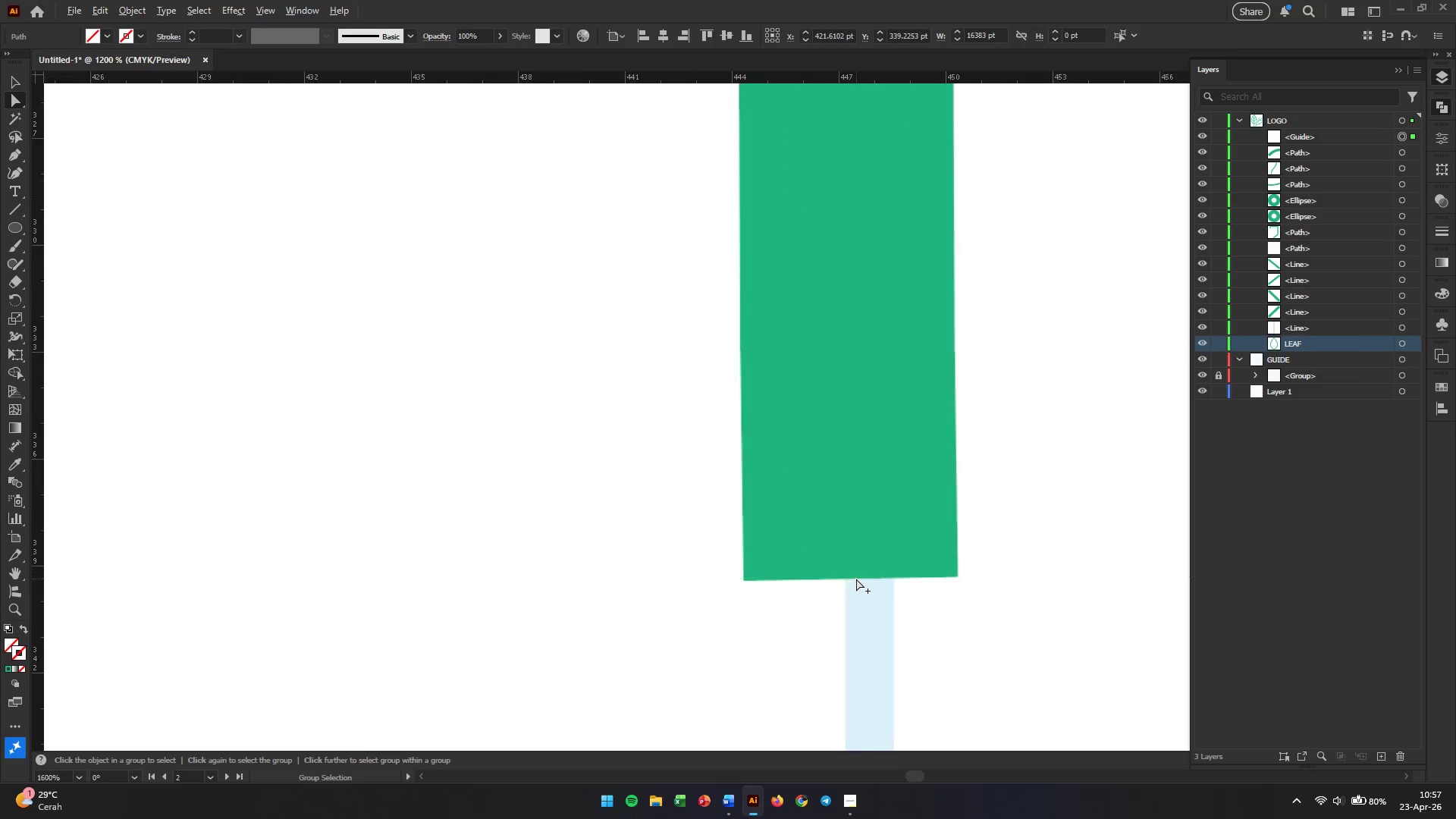 
scroll: coordinate [856, 579], scroll_direction: up, amount: 2.0
 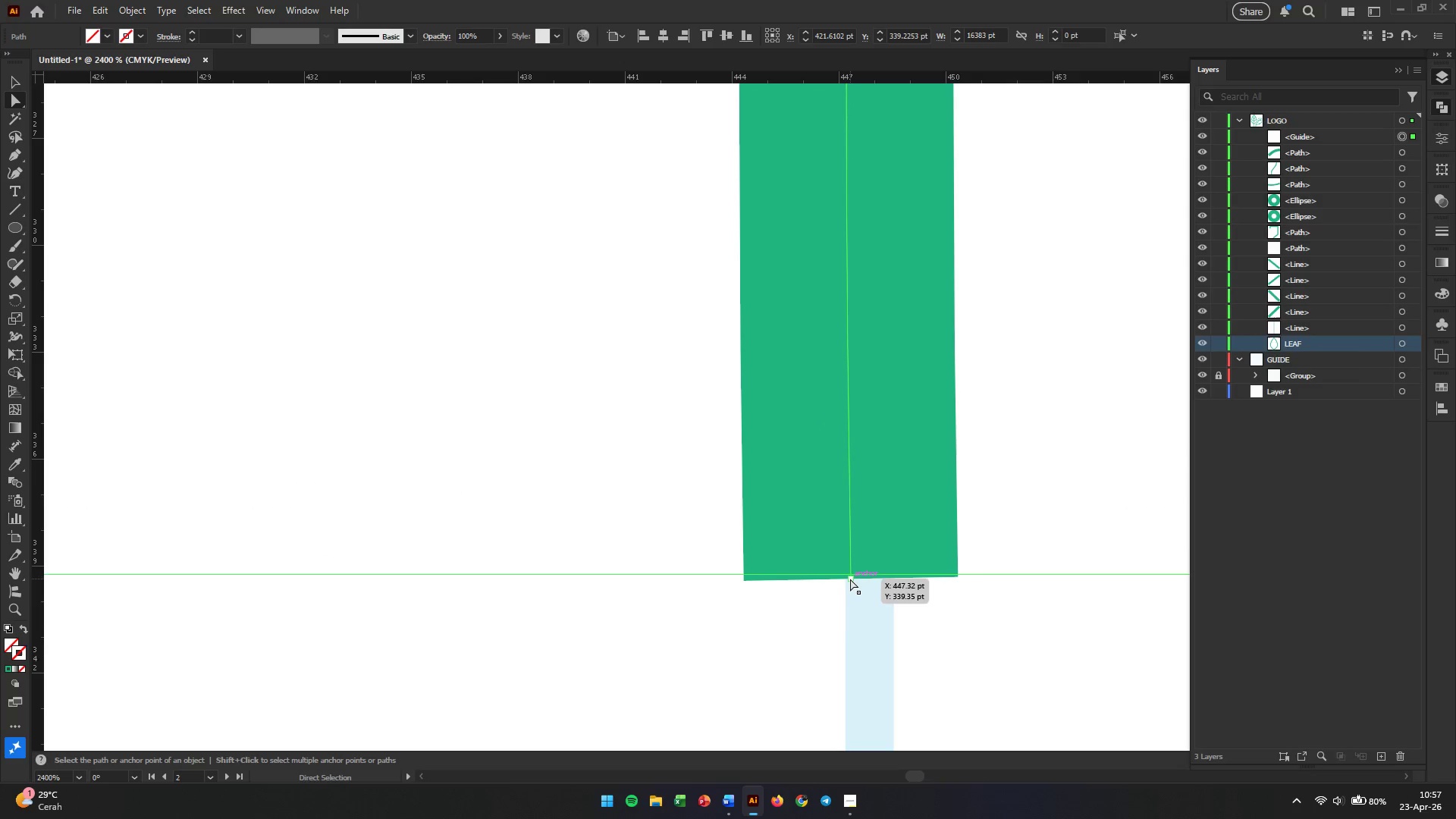 
left_click_drag(start_coordinate=[850, 579], to_coordinate=[845, 574])
 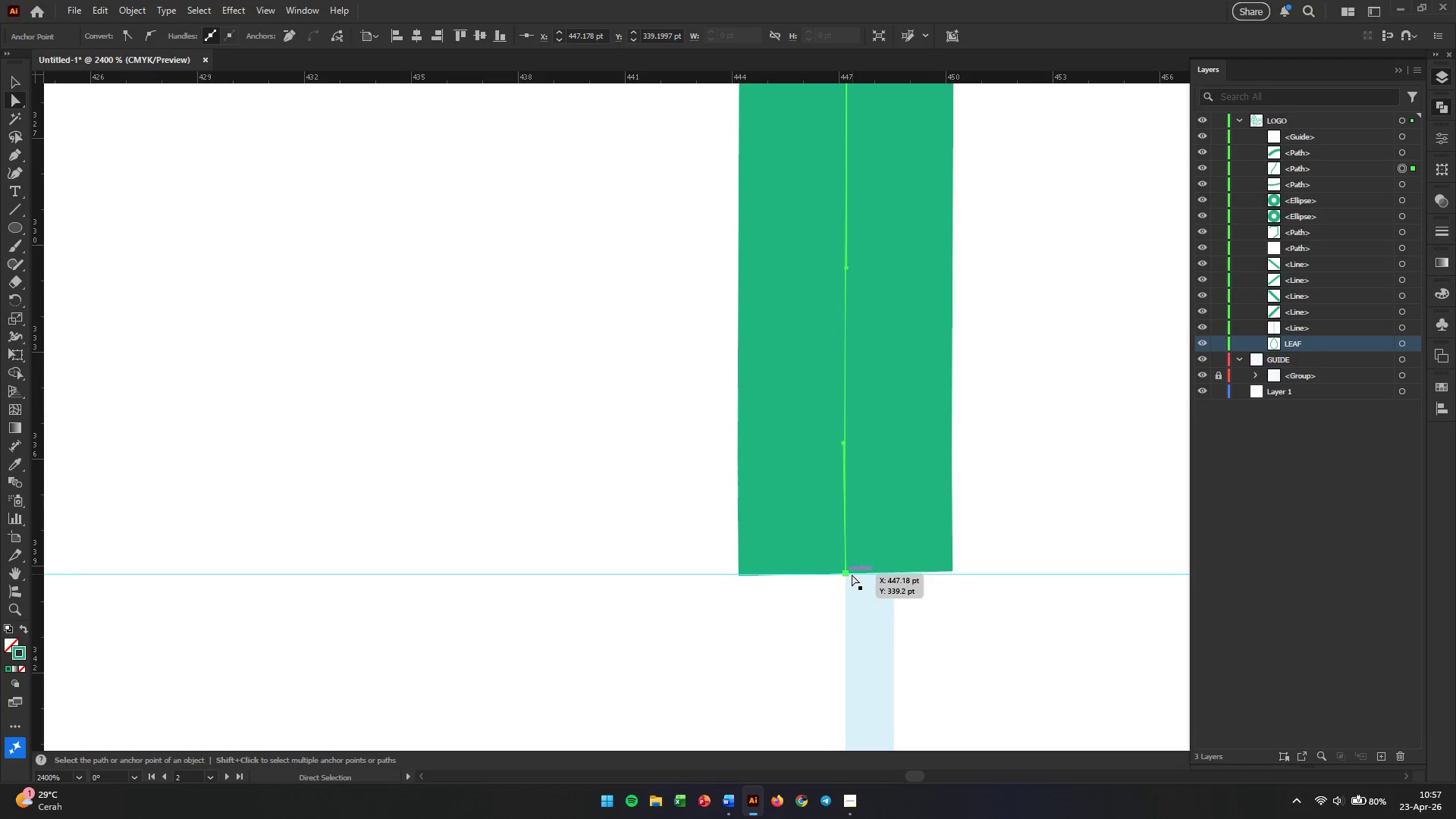 
hold_key(key=ShiftLeft, duration=3.45)
 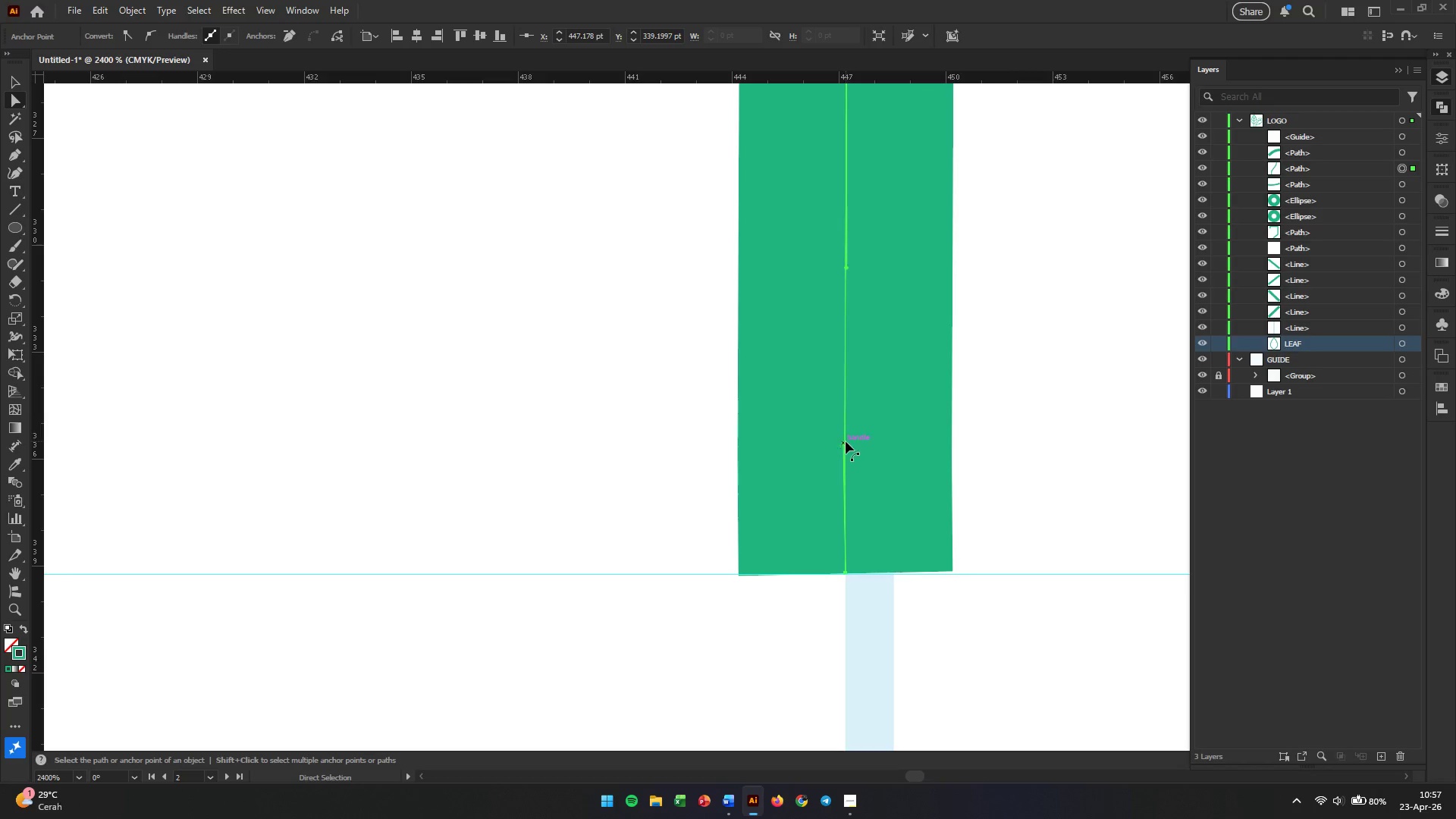 
left_click_drag(start_coordinate=[843, 441], to_coordinate=[847, 442])
 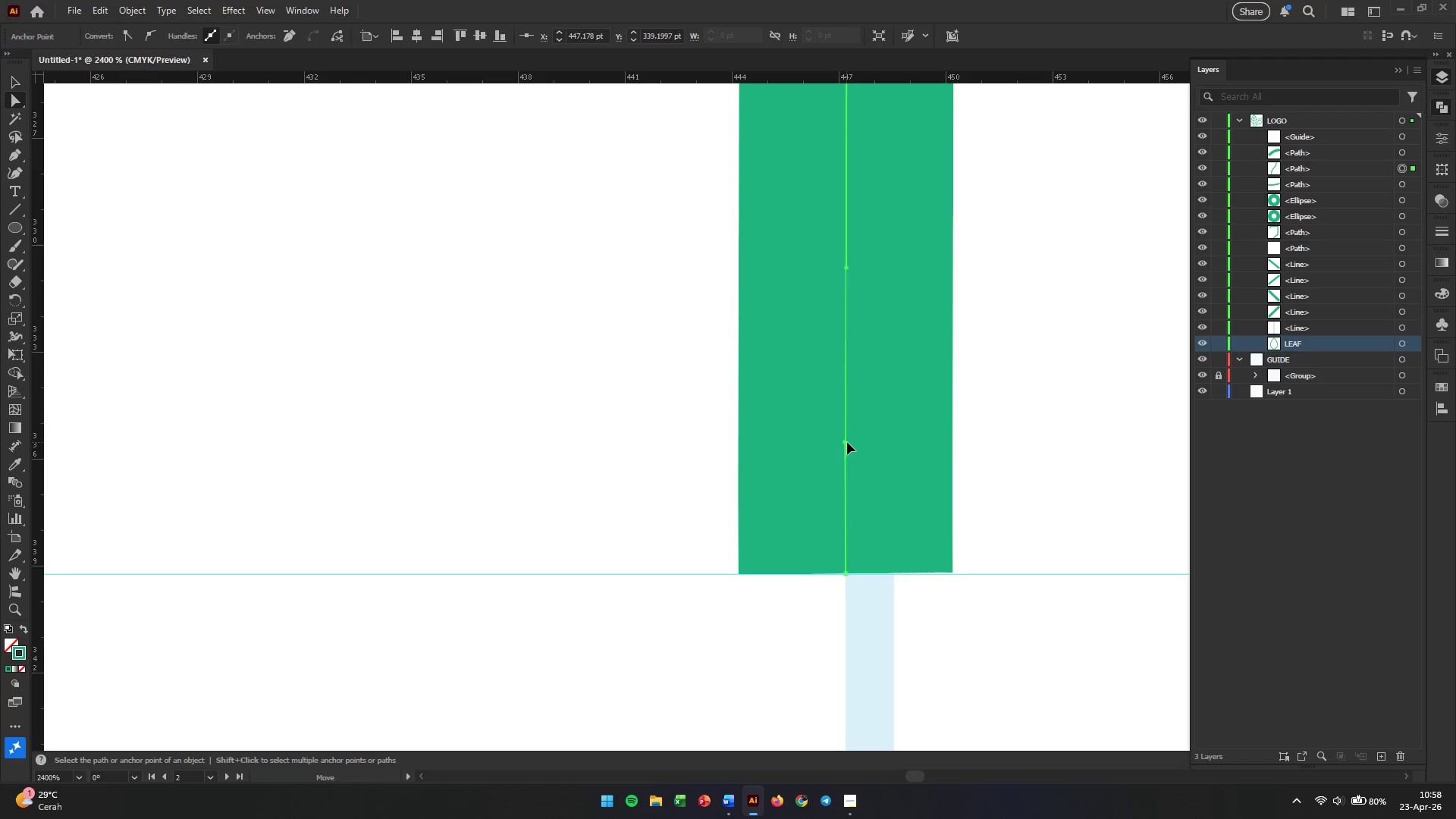 
hold_key(key=AltLeft, duration=0.42)
 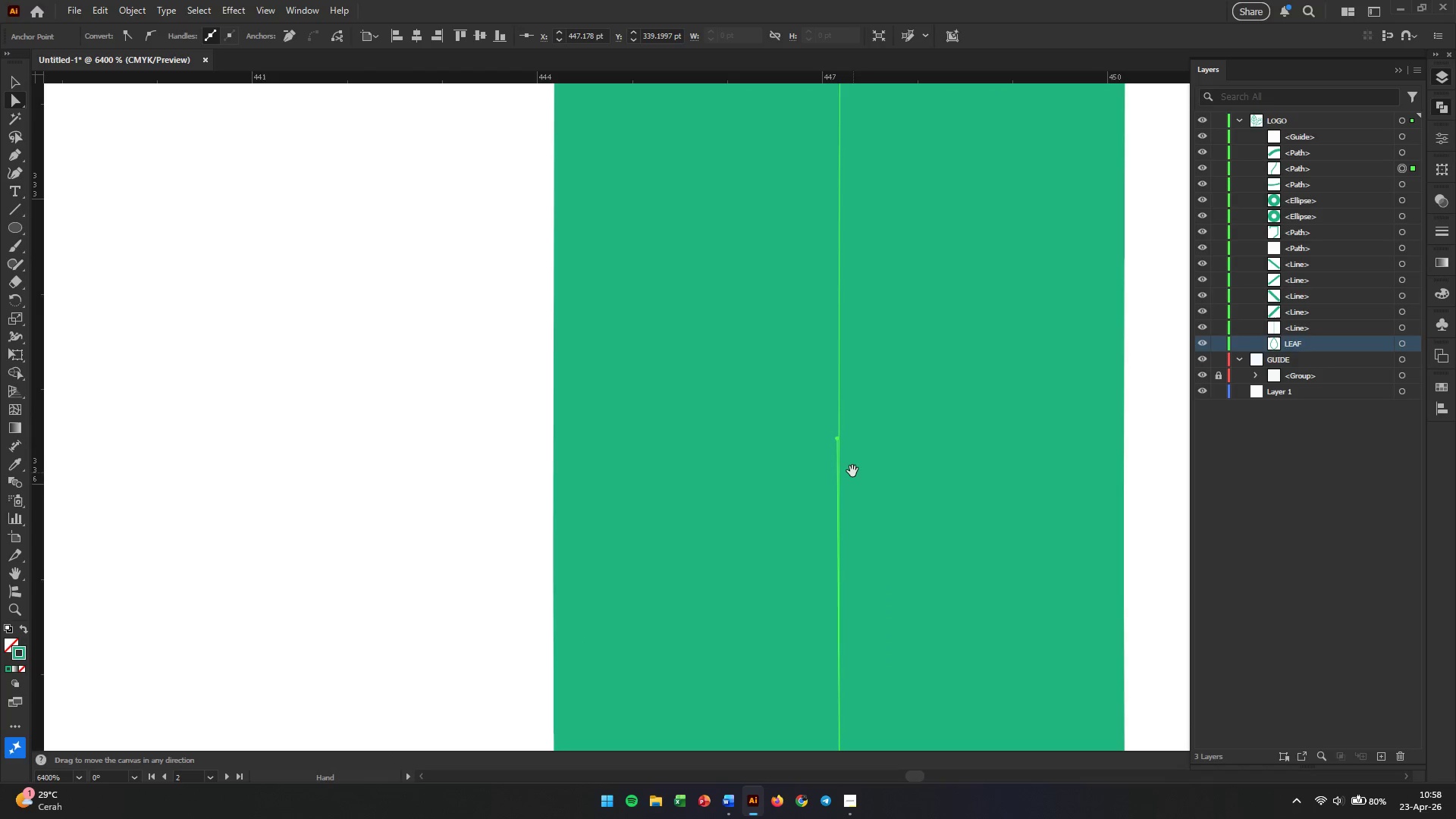 
hold_key(key=Space, duration=0.94)
 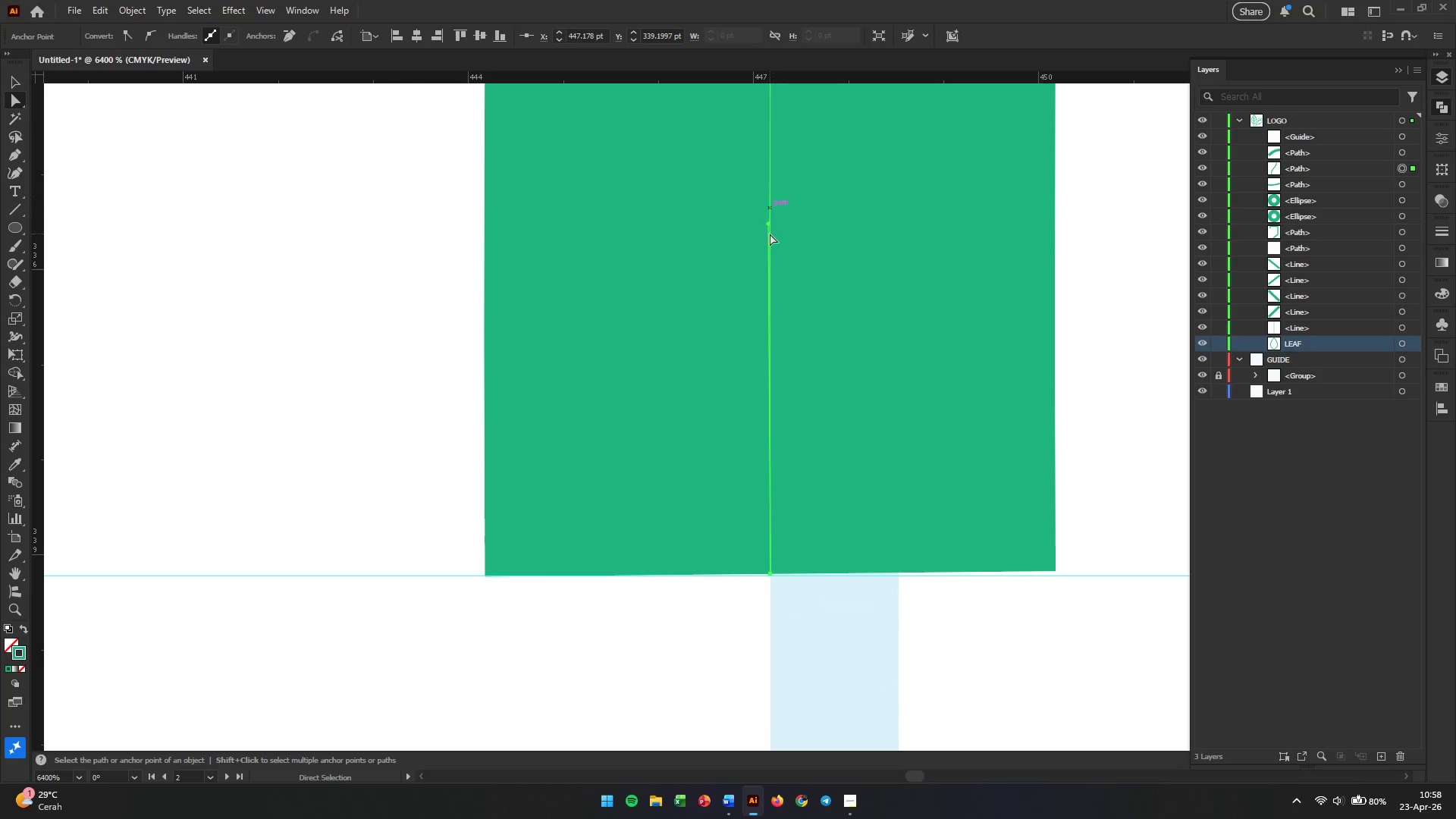 
scroll: coordinate [849, 444], scroll_direction: up, amount: 3.0
 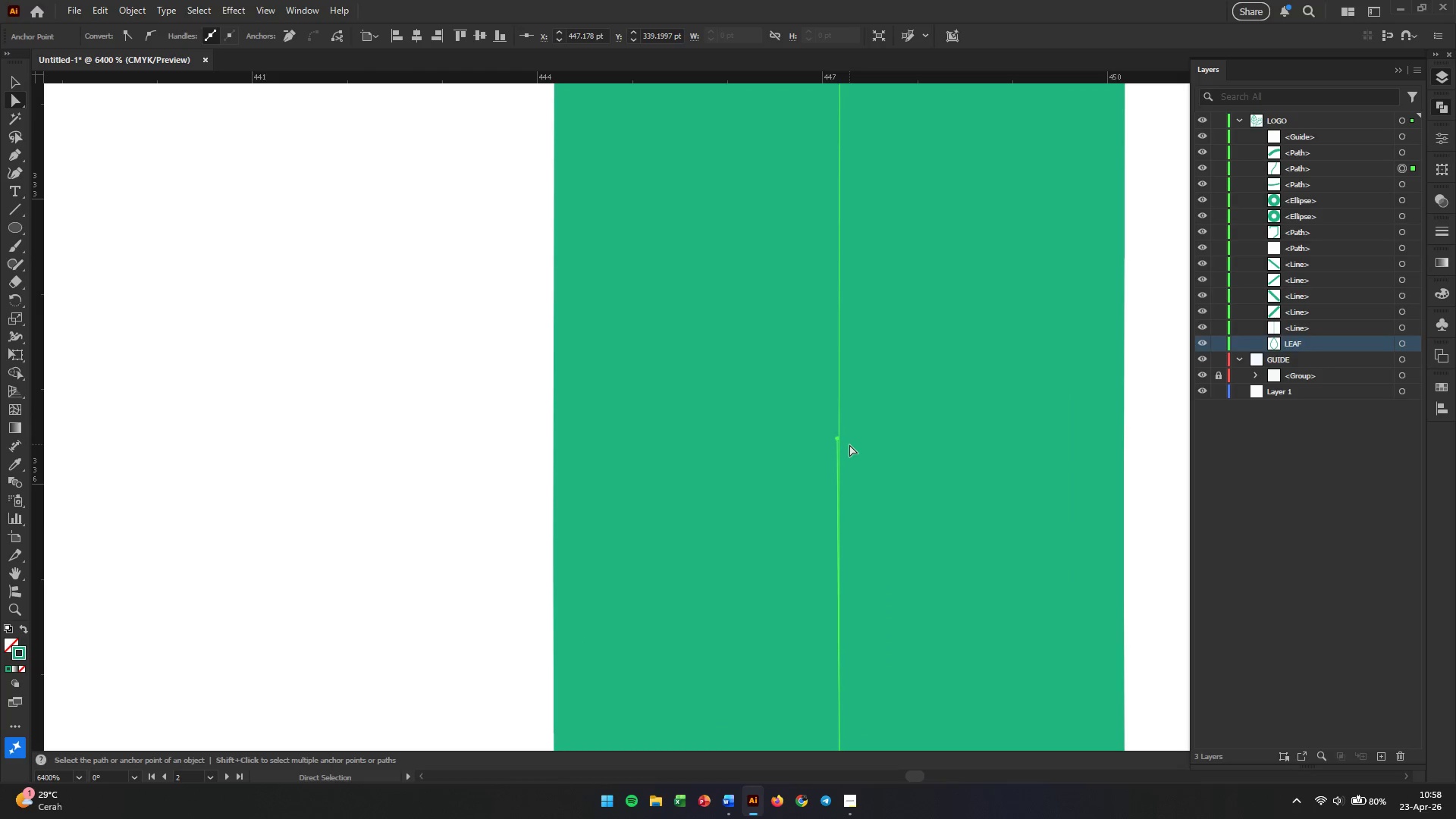 
left_click_drag(start_coordinate=[856, 476], to_coordinate=[787, 263])
 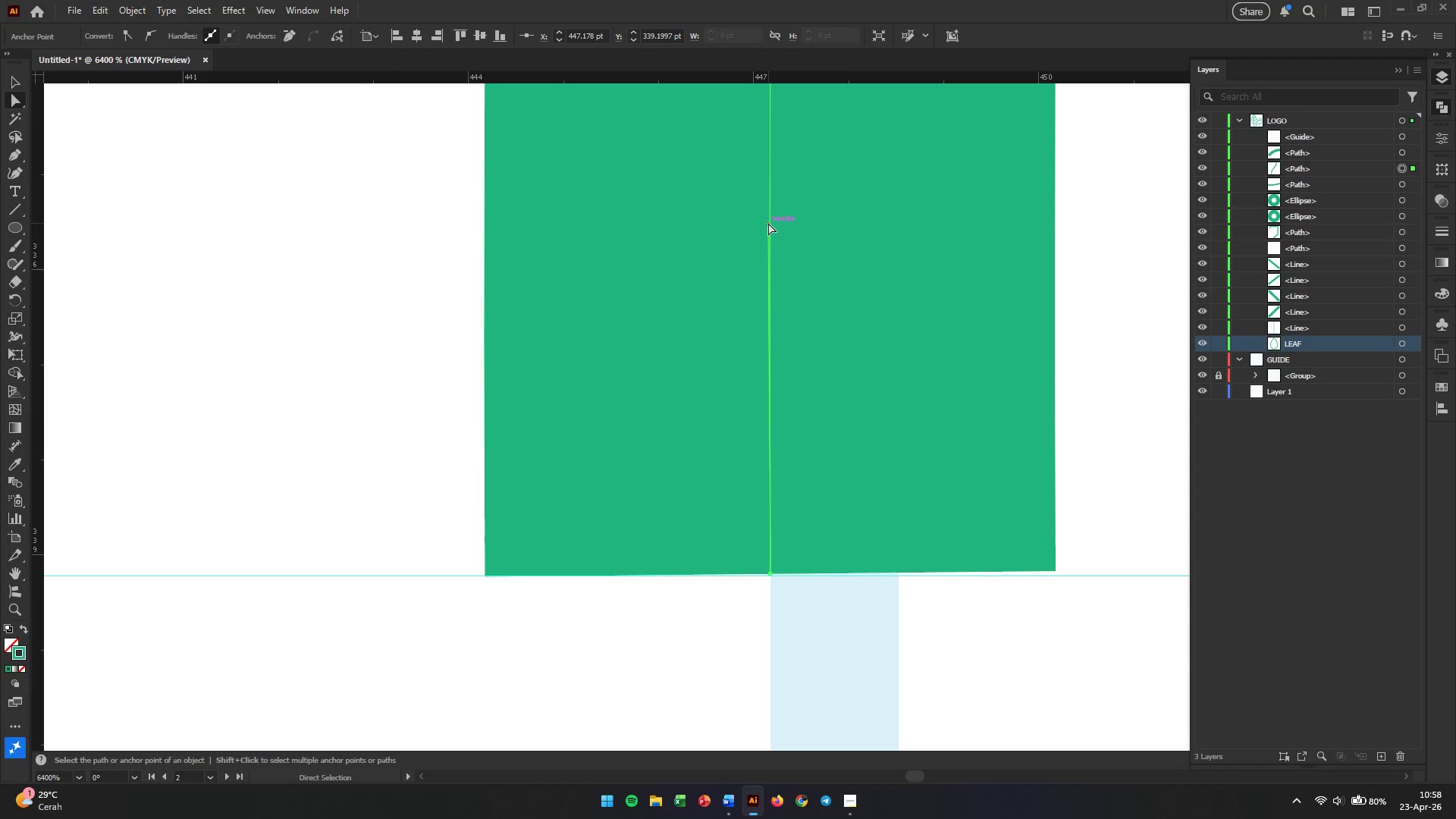 
left_click_drag(start_coordinate=[768, 226], to_coordinate=[774, 227])
 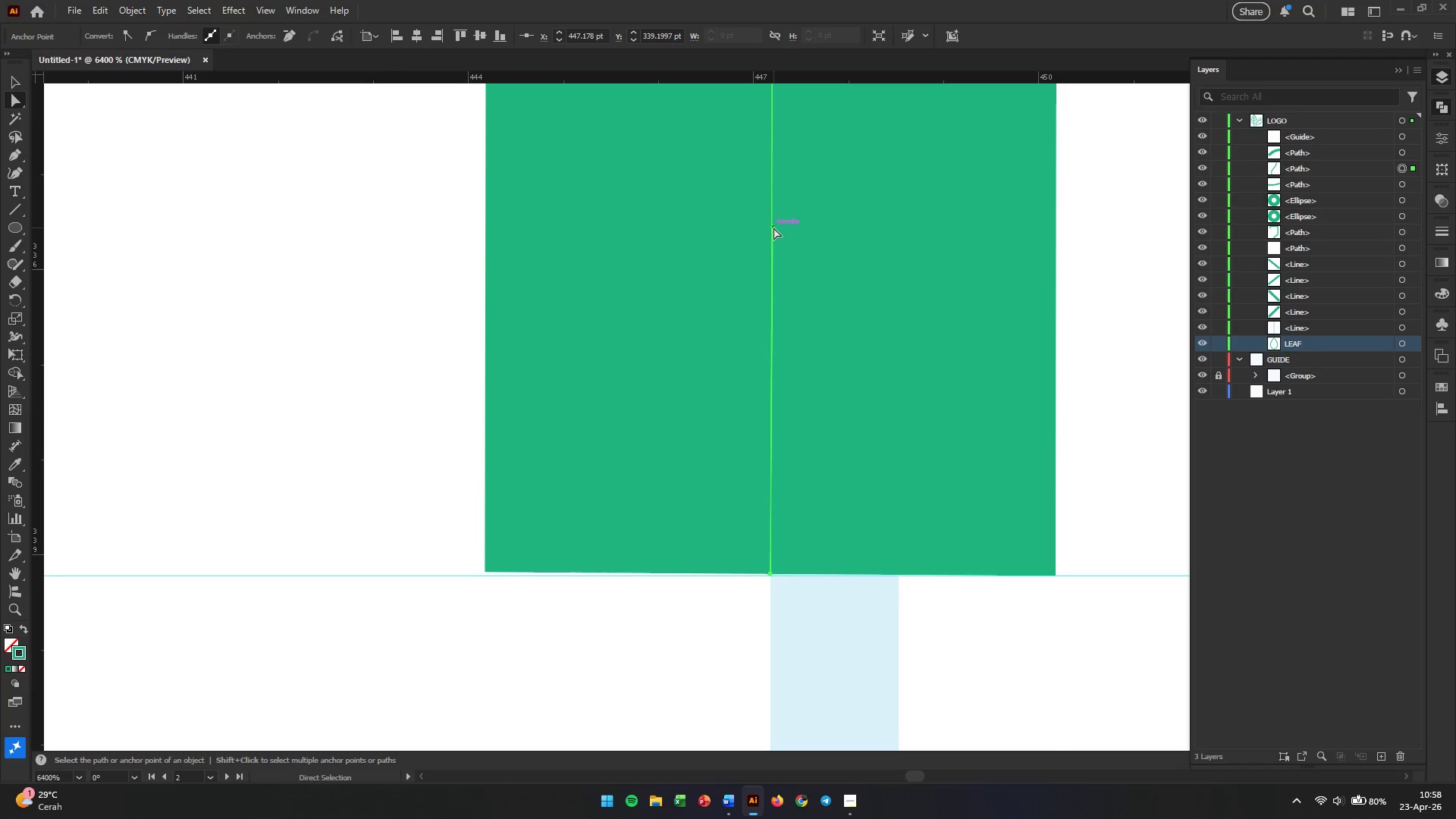 
scroll: coordinate [812, 286], scroll_direction: up, amount: 21.0
 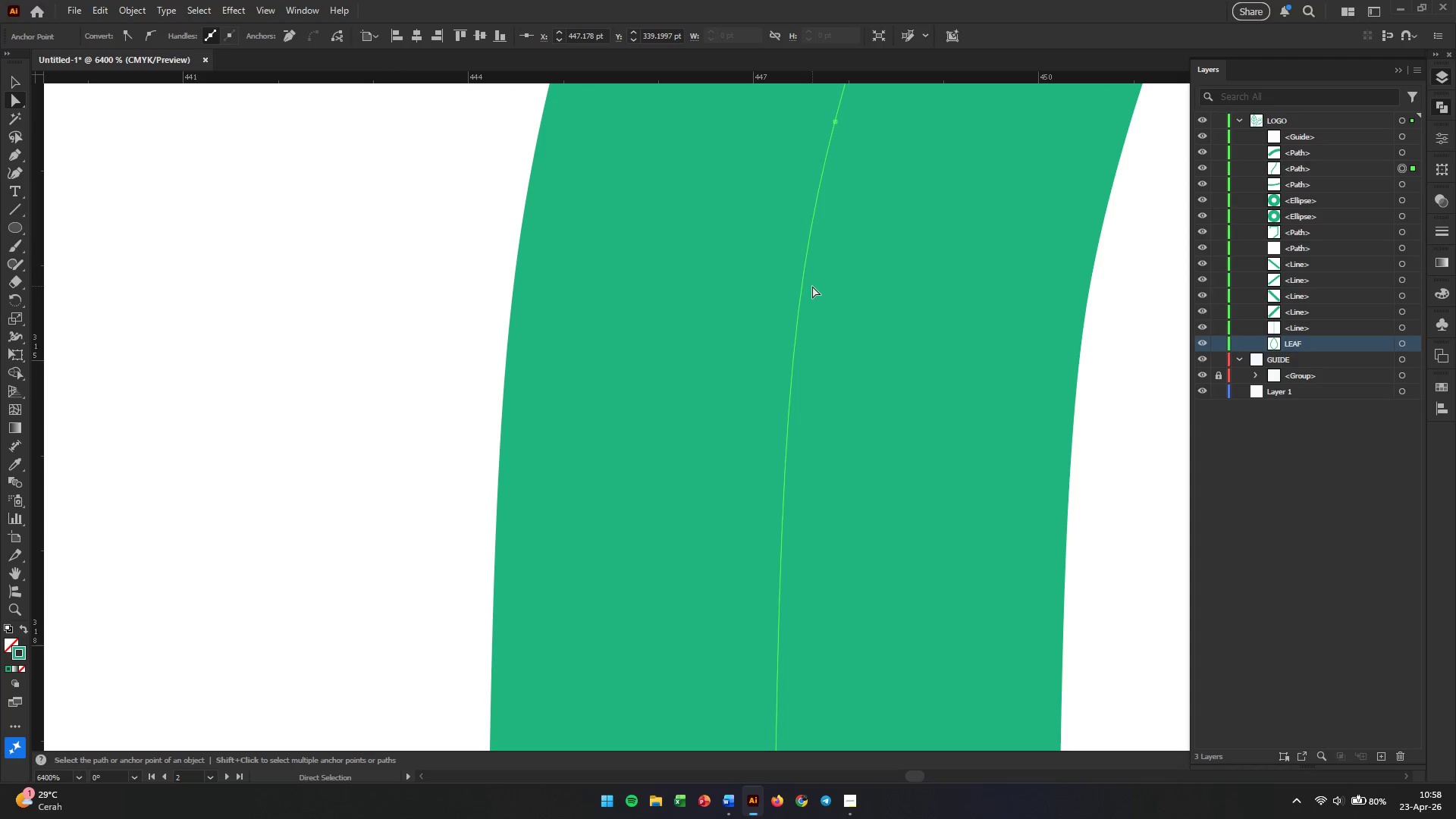 
hold_key(key=AltLeft, duration=0.8)
scroll: coordinate [814, 299], scroll_direction: down, amount: 10.0
 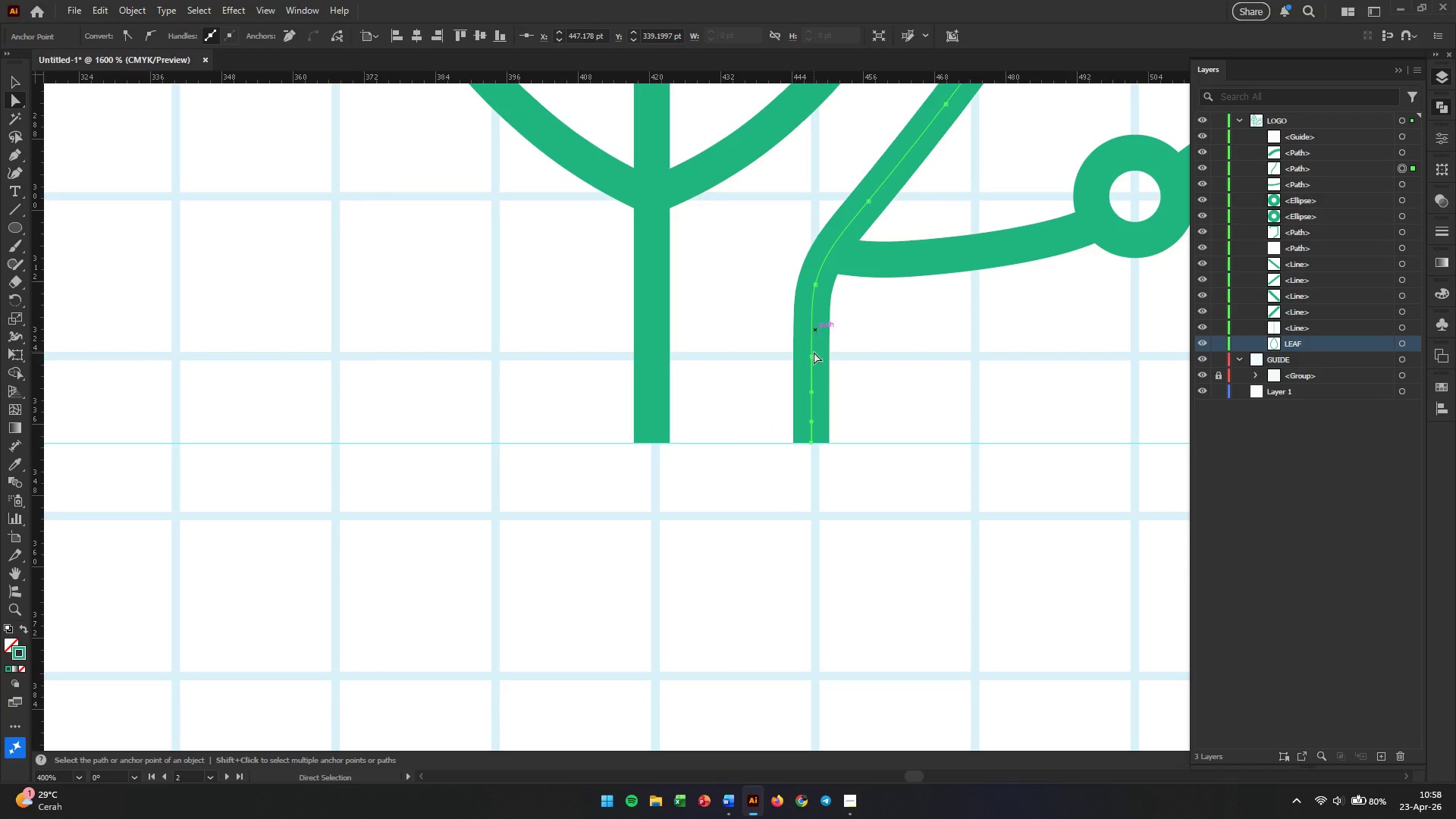 
hold_key(key=AltLeft, duration=0.41)
scroll: coordinate [814, 358], scroll_direction: up, amount: 1.0
 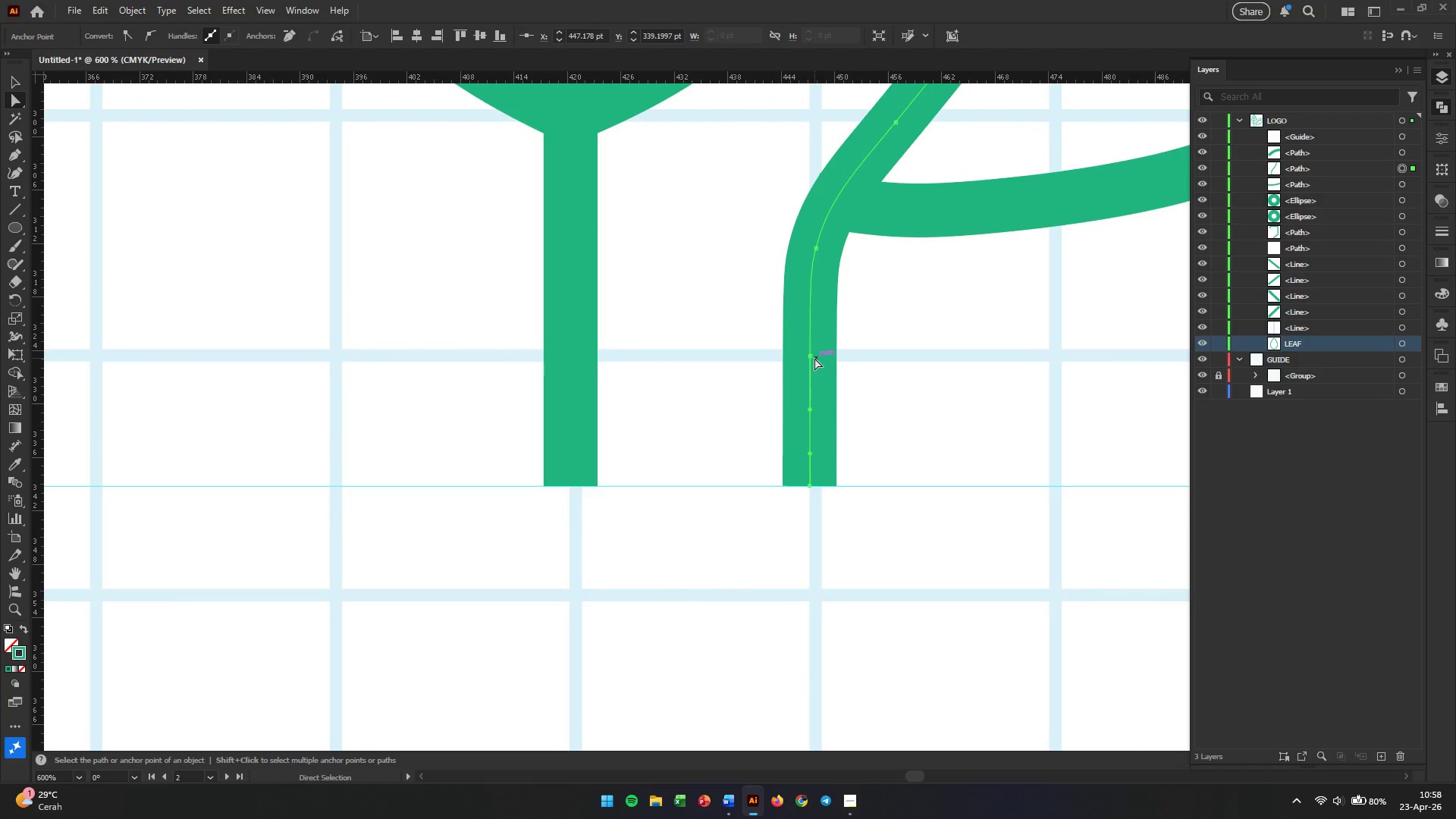 
key(Escape)
 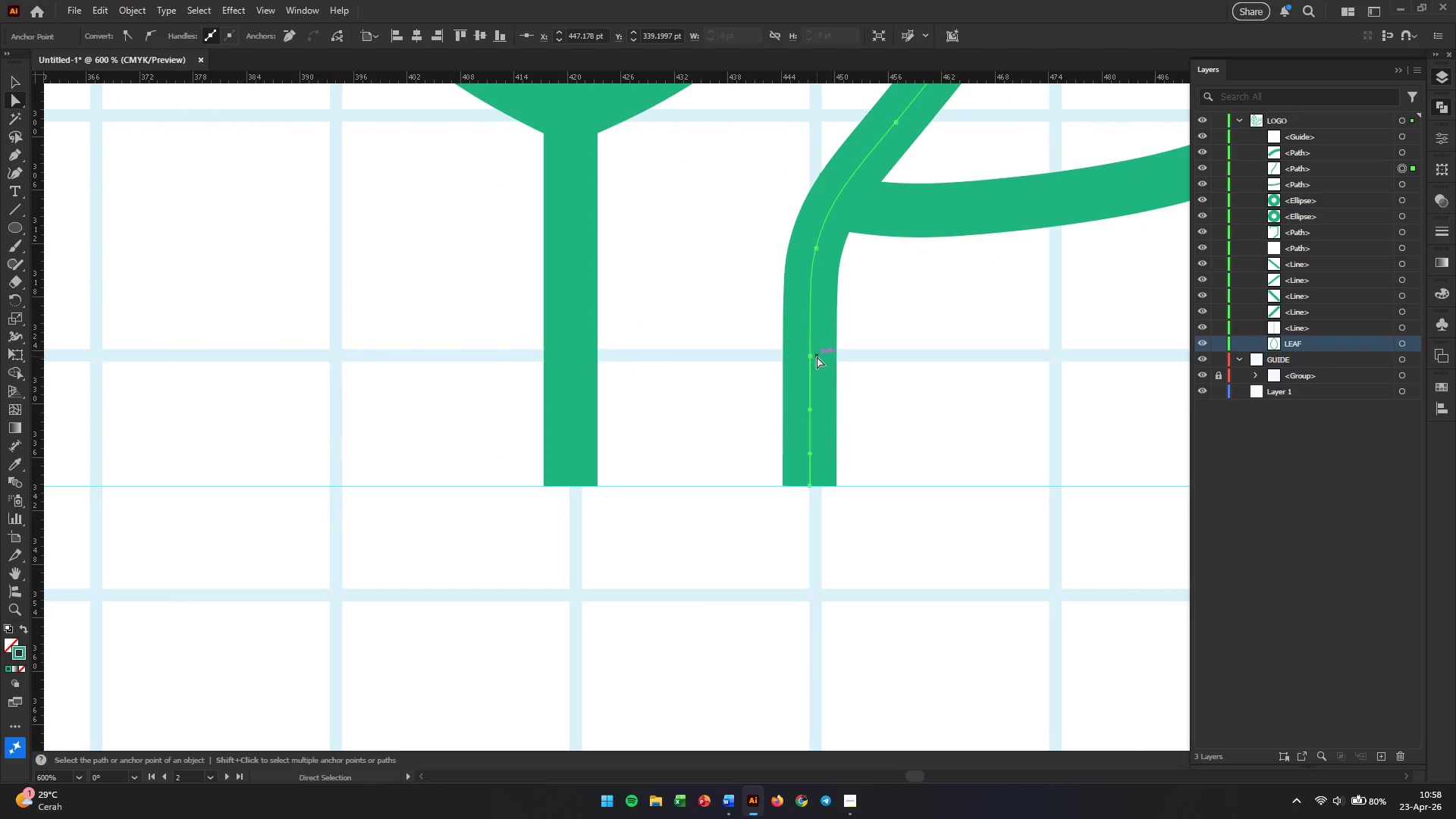 
key(Escape)
 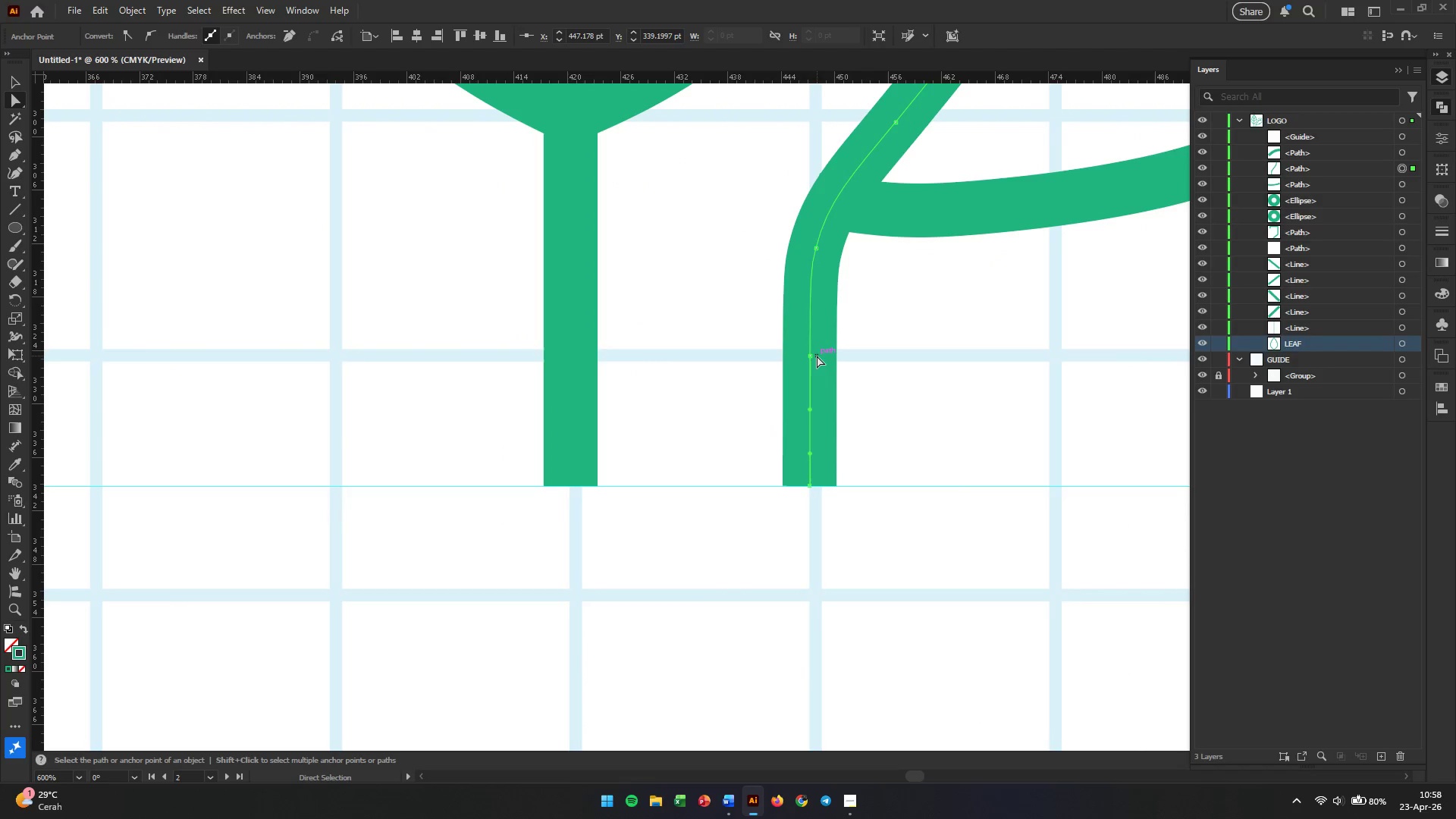 
key(V)
 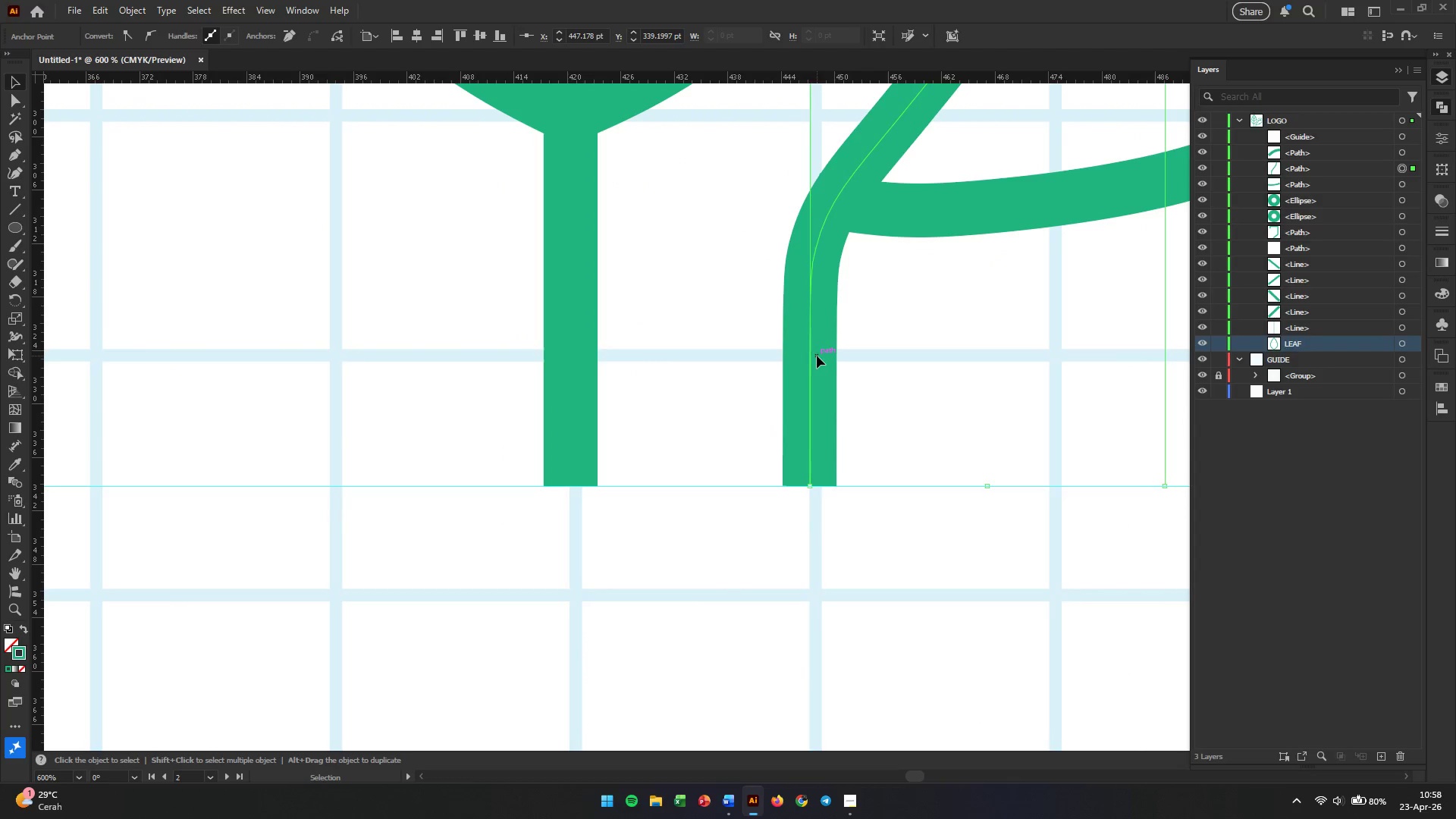 
hold_key(key=AltLeft, duration=0.7)
scroll: coordinate [817, 356], scroll_direction: down, amount: 5.0
 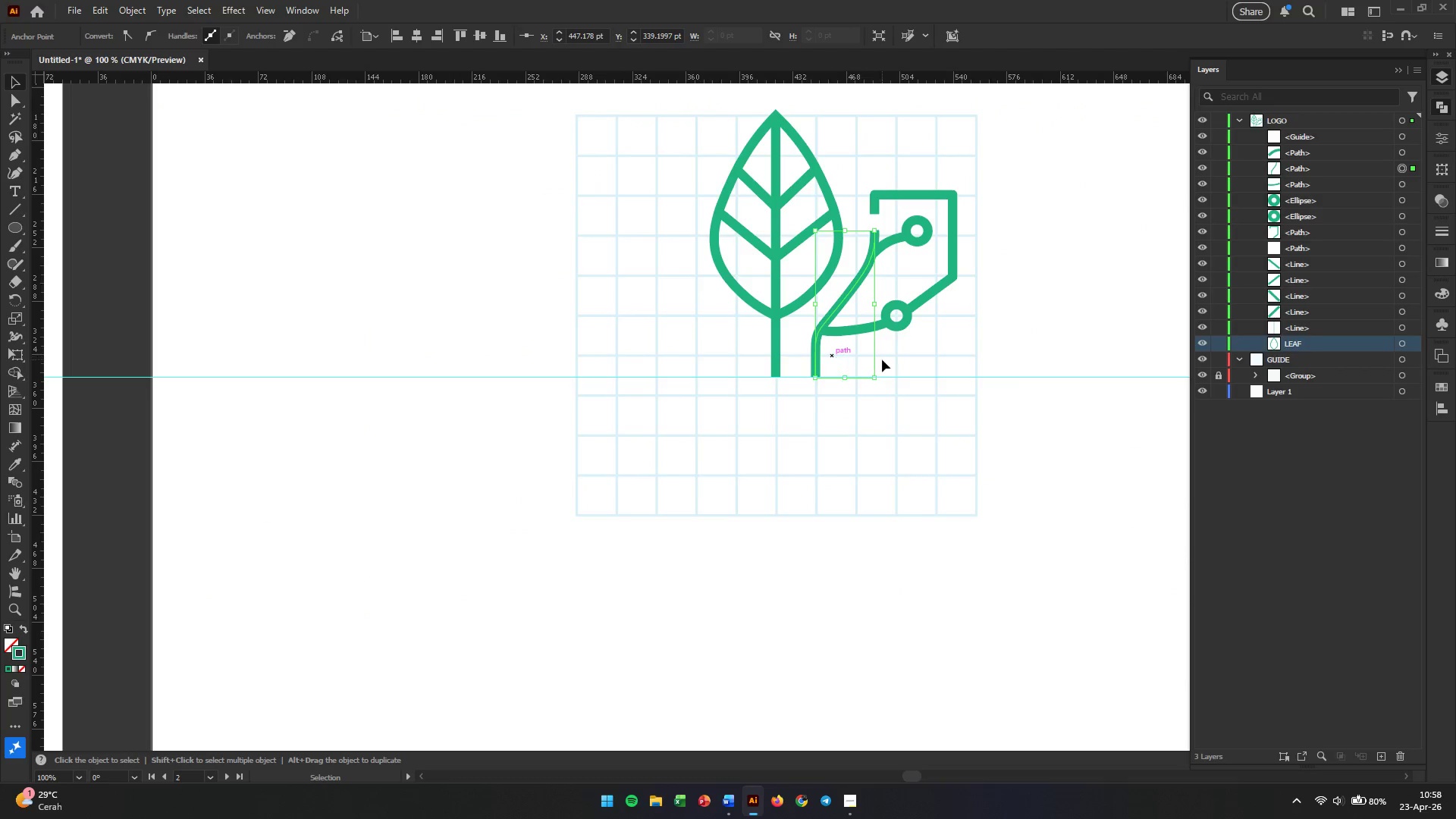 
left_click([882, 359])
 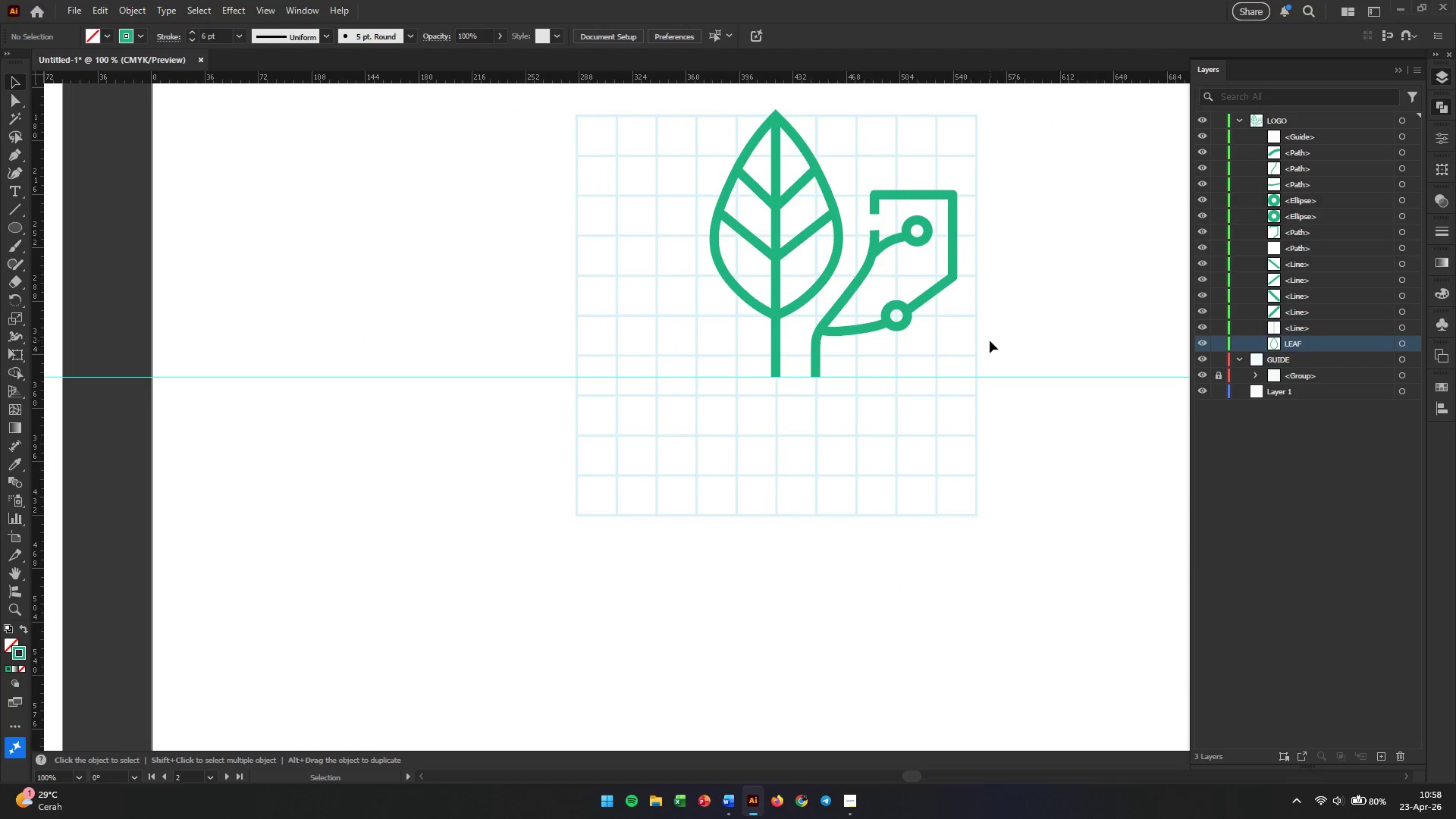 
left_click([999, 308])
 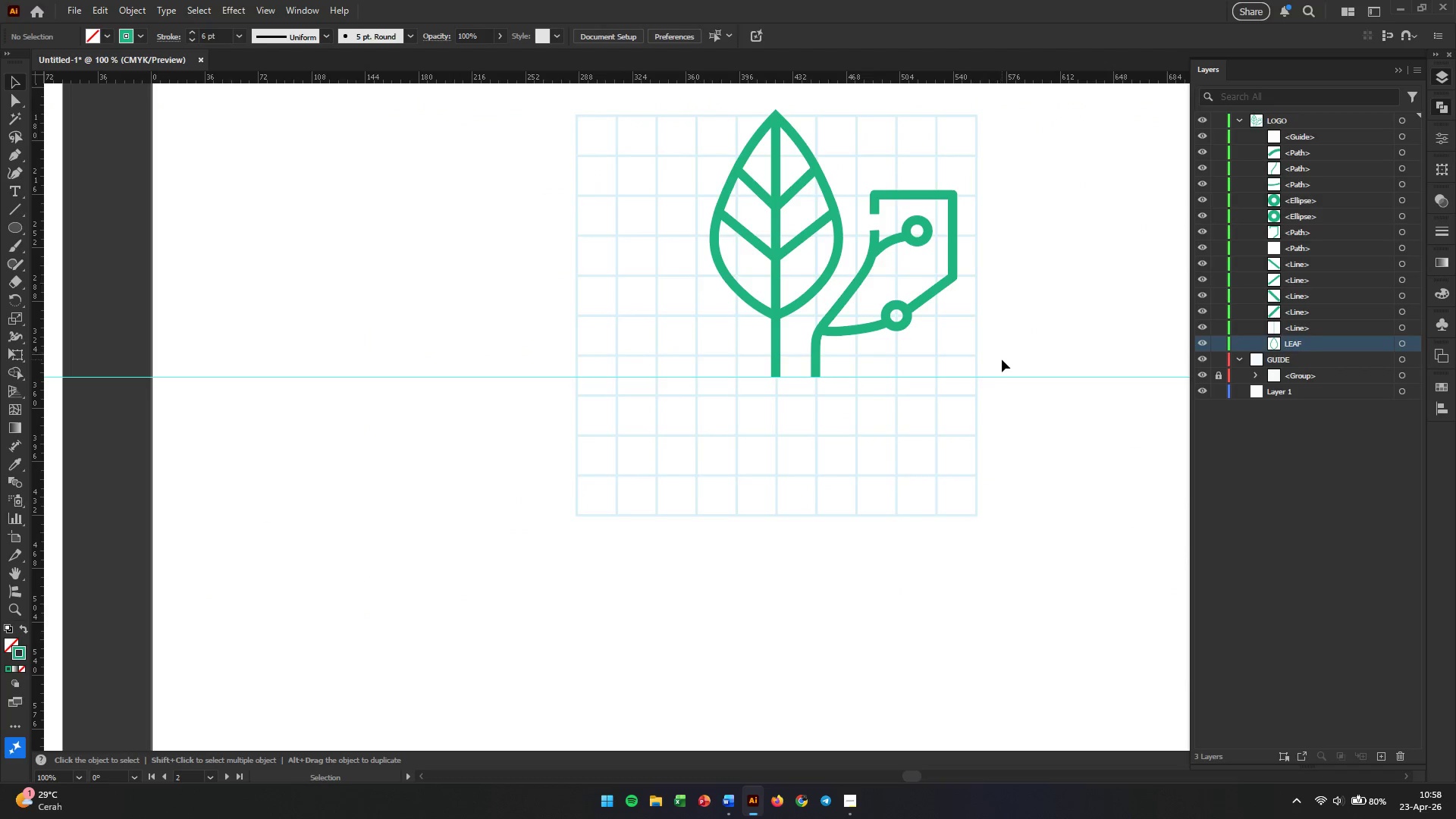 
left_click_drag(start_coordinate=[1025, 344], to_coordinate=[1026, 410])
 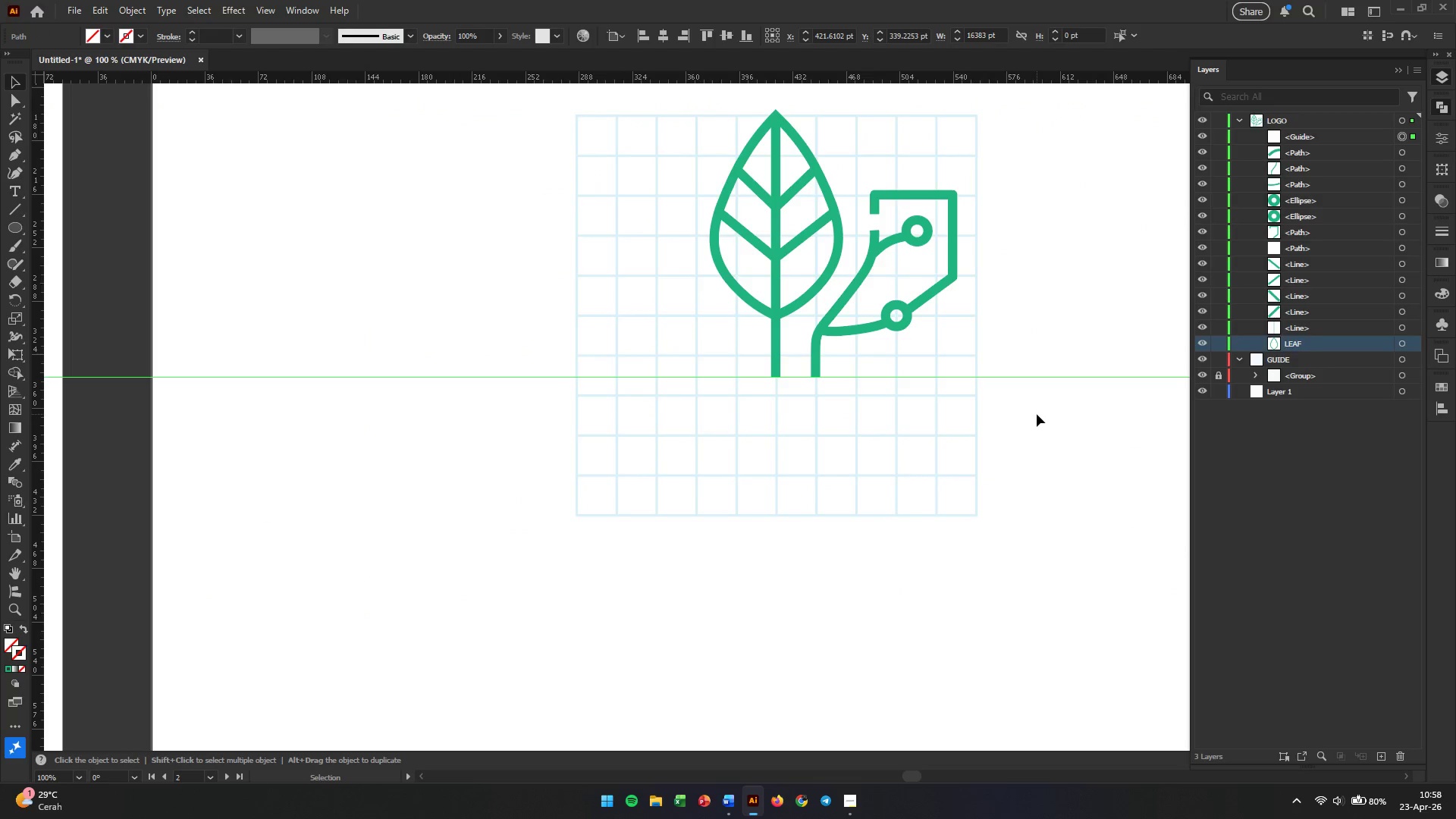 
key(Backspace)
 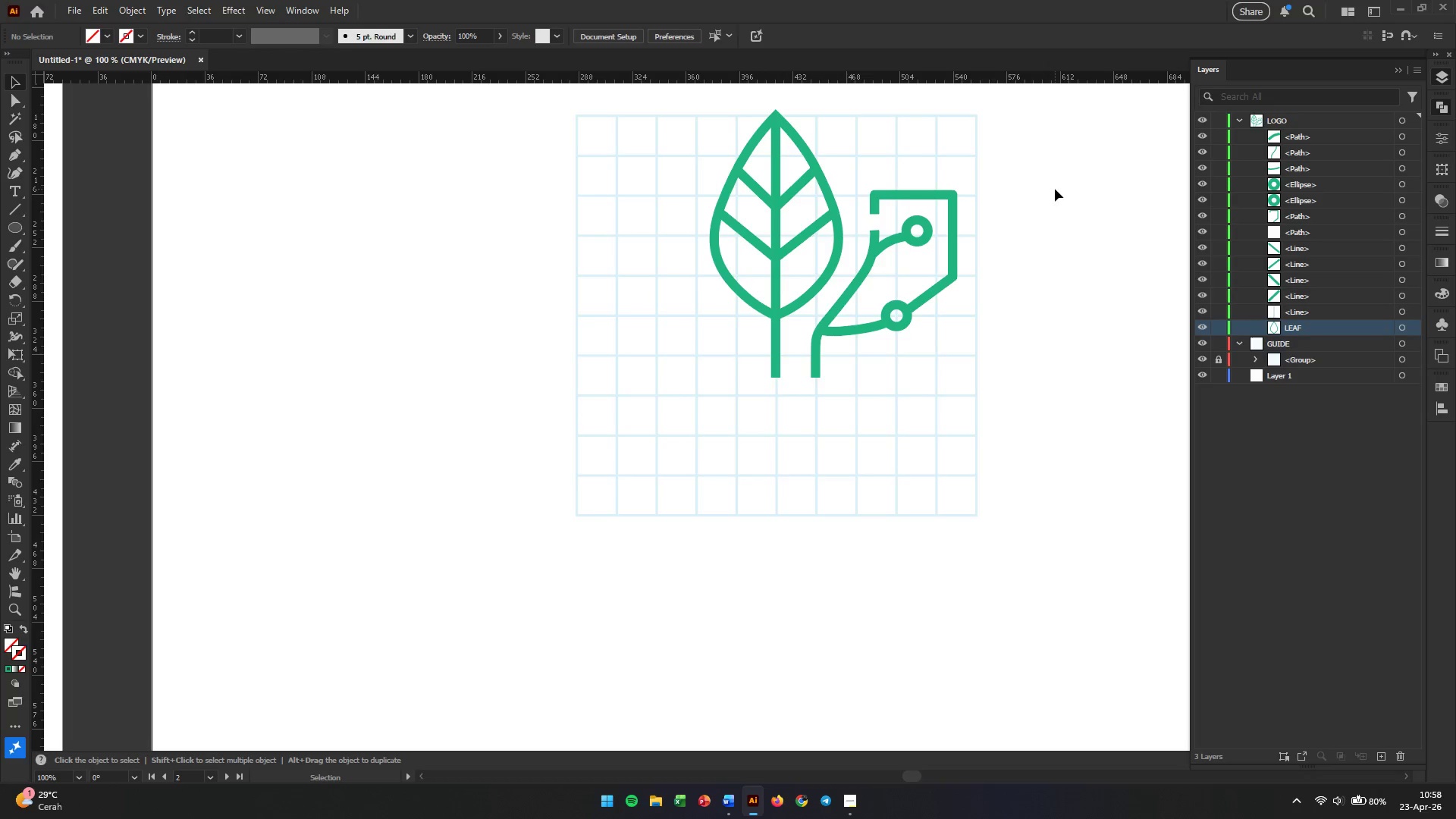 
left_click_drag(start_coordinate=[1034, 155], to_coordinate=[873, 362])
 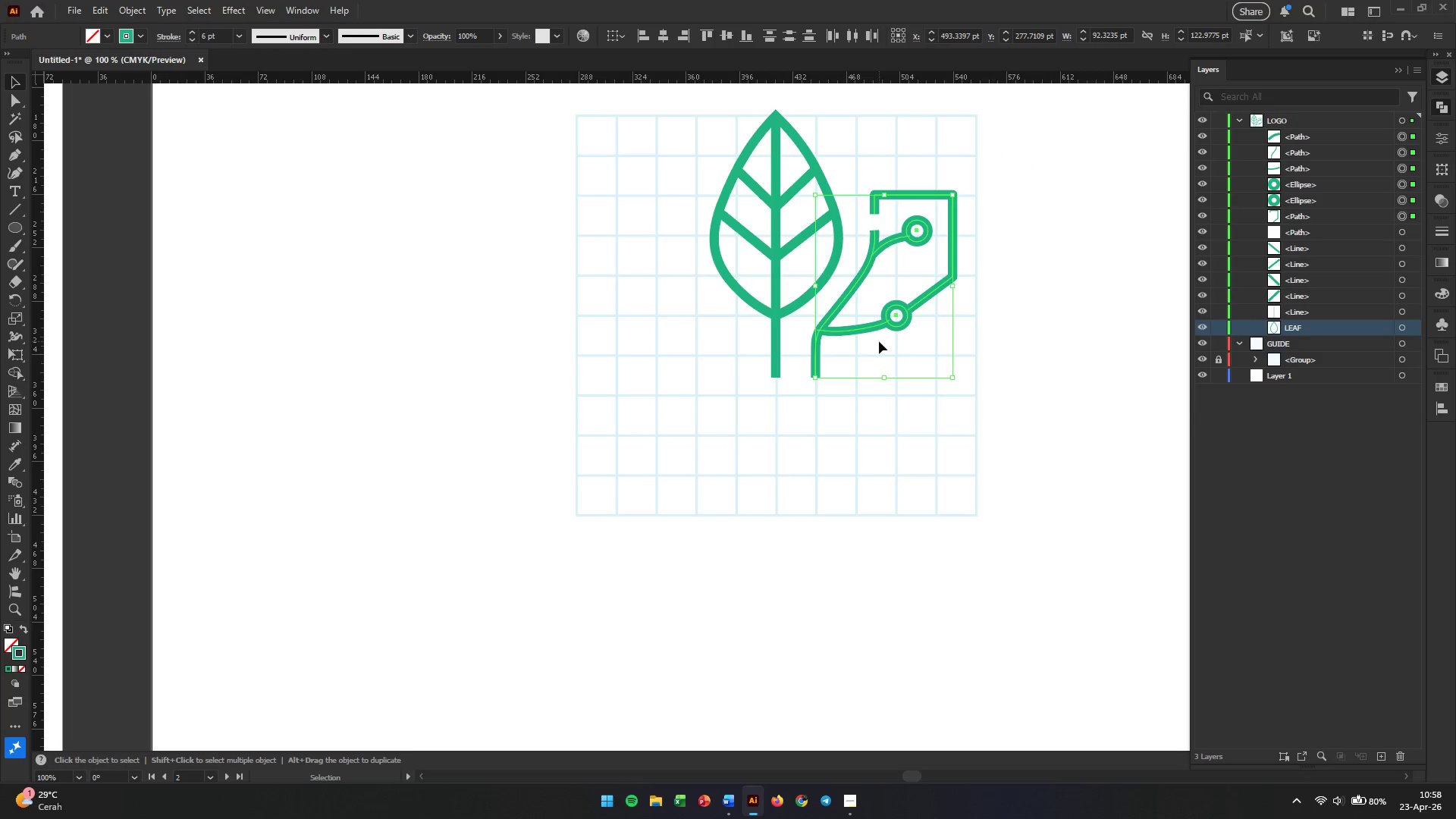 
key(Control+G)
 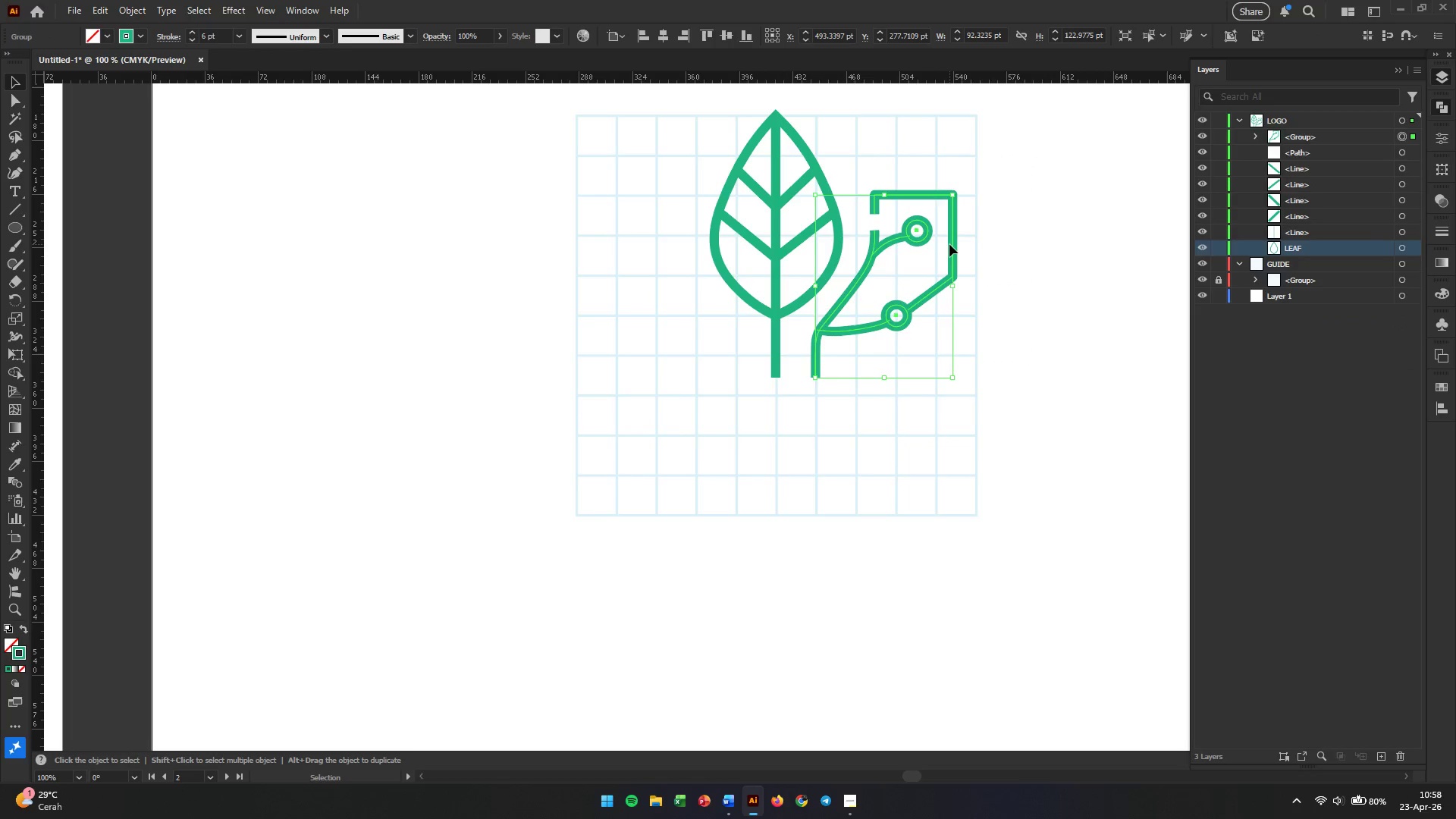 
right_click([950, 245])
 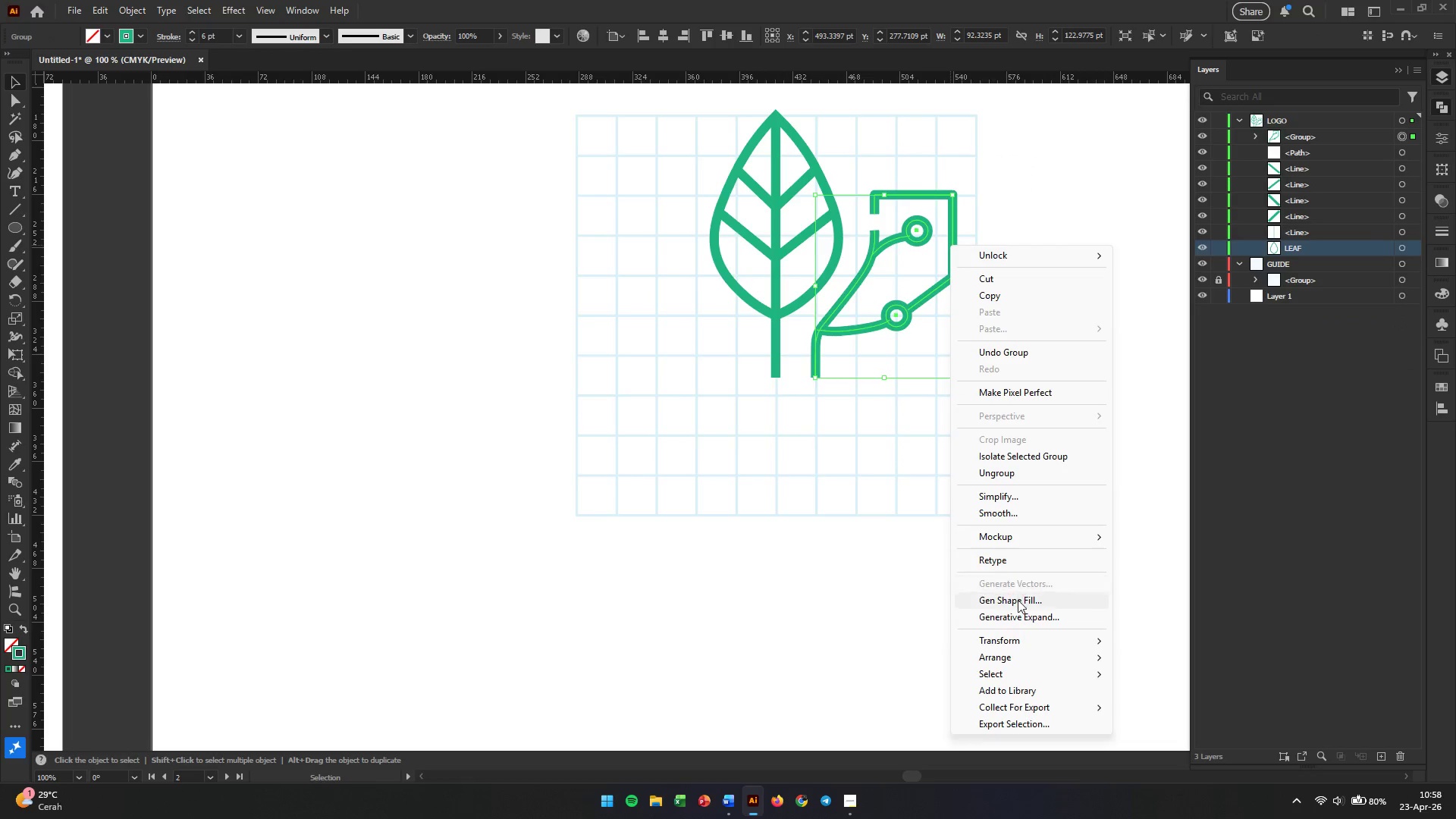 
left_click([1018, 632])
 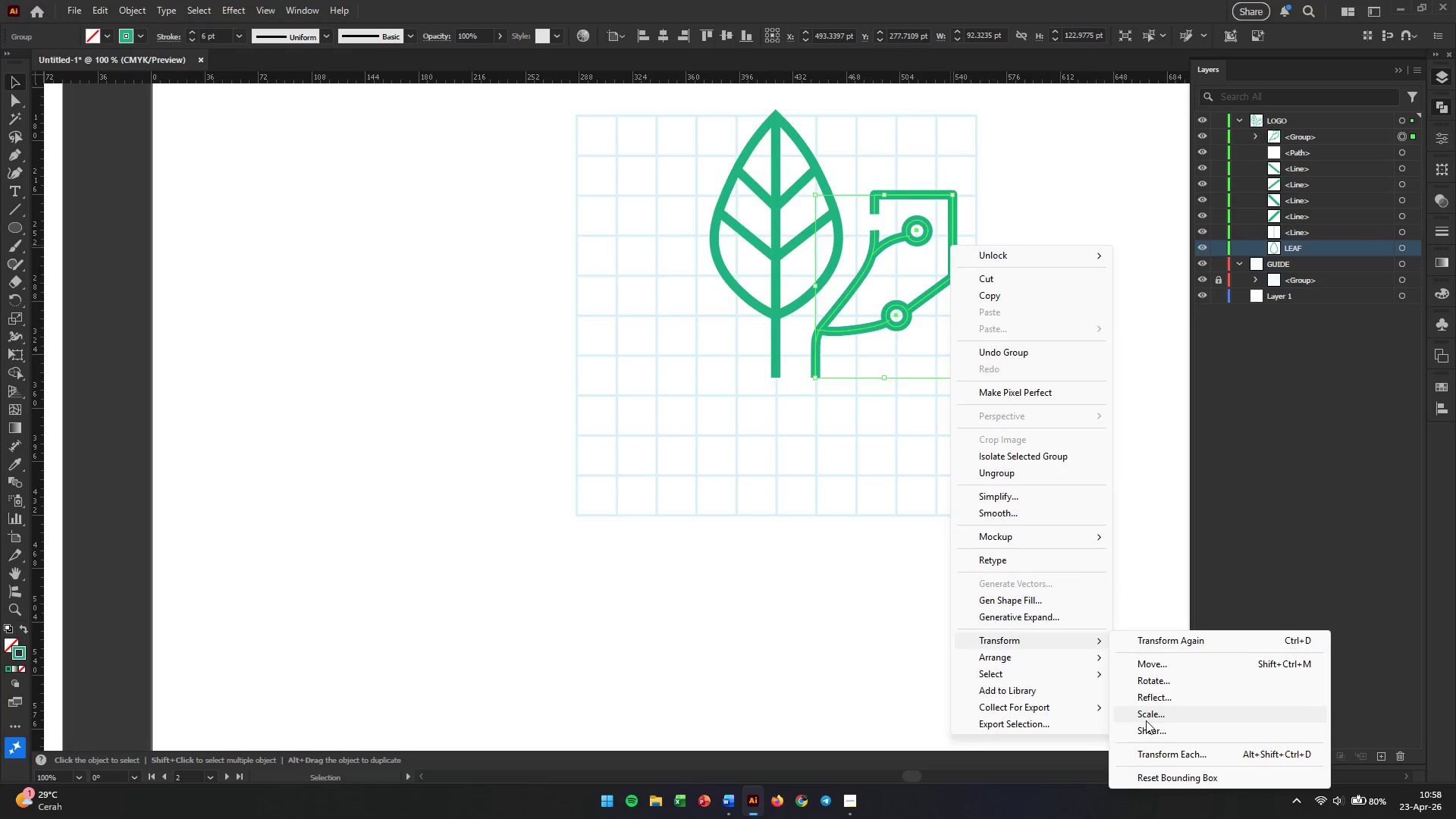 
left_click([1146, 695])
 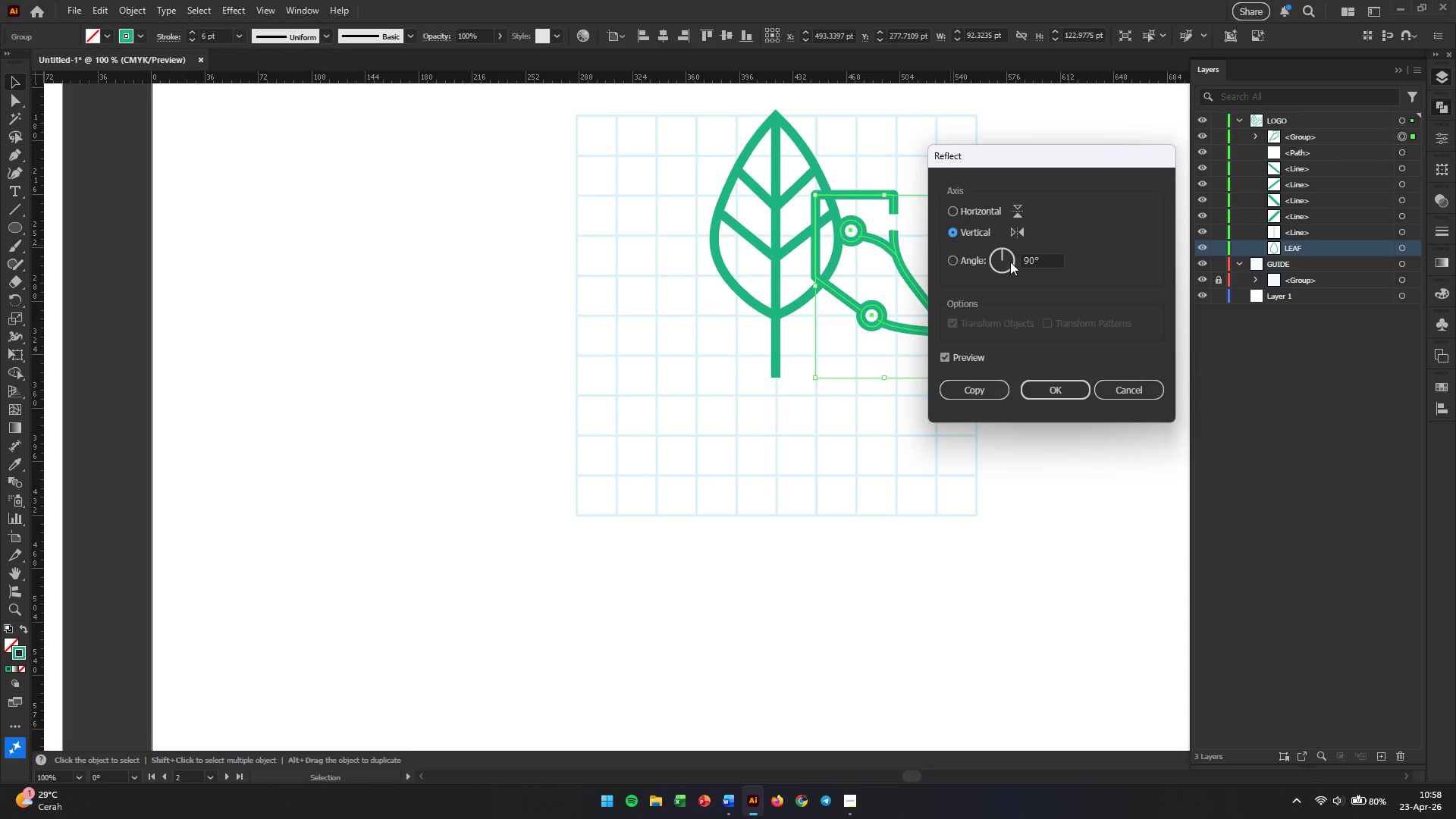 
left_click([978, 399])
 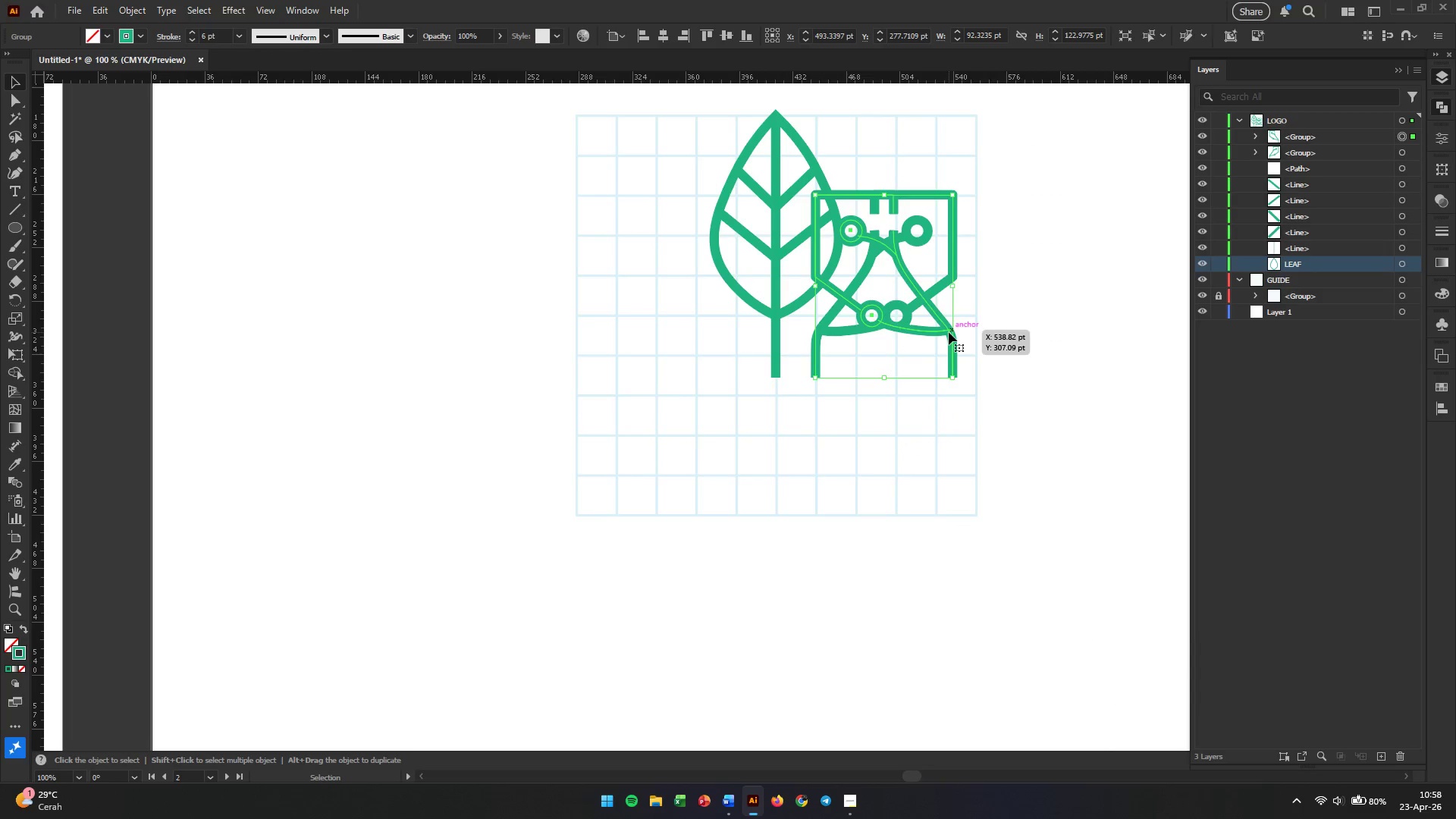 
left_click_drag(start_coordinate=[949, 332], to_coordinate=[736, 328])
 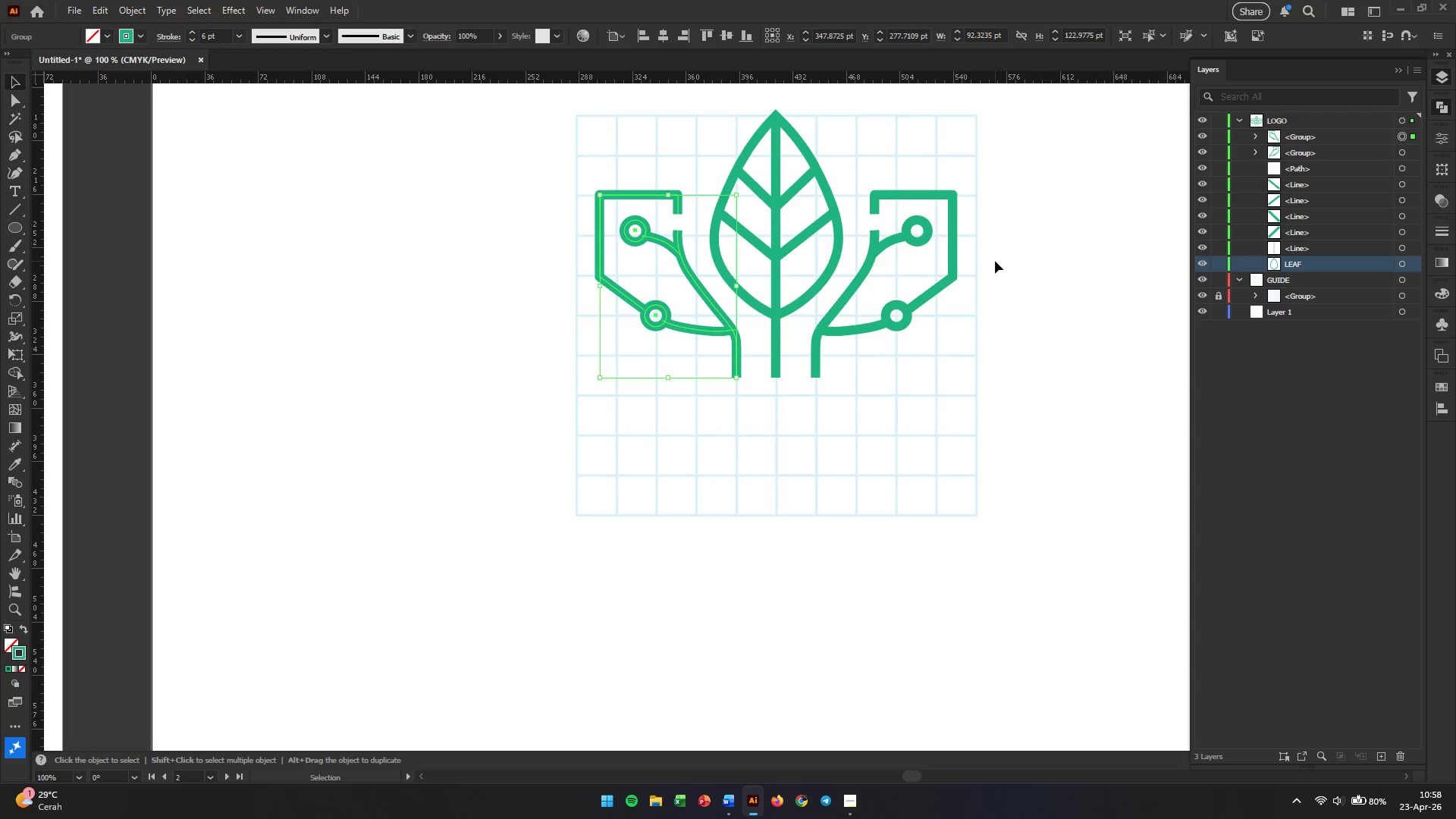 
hold_key(key=ShiftLeft, duration=4.88)
 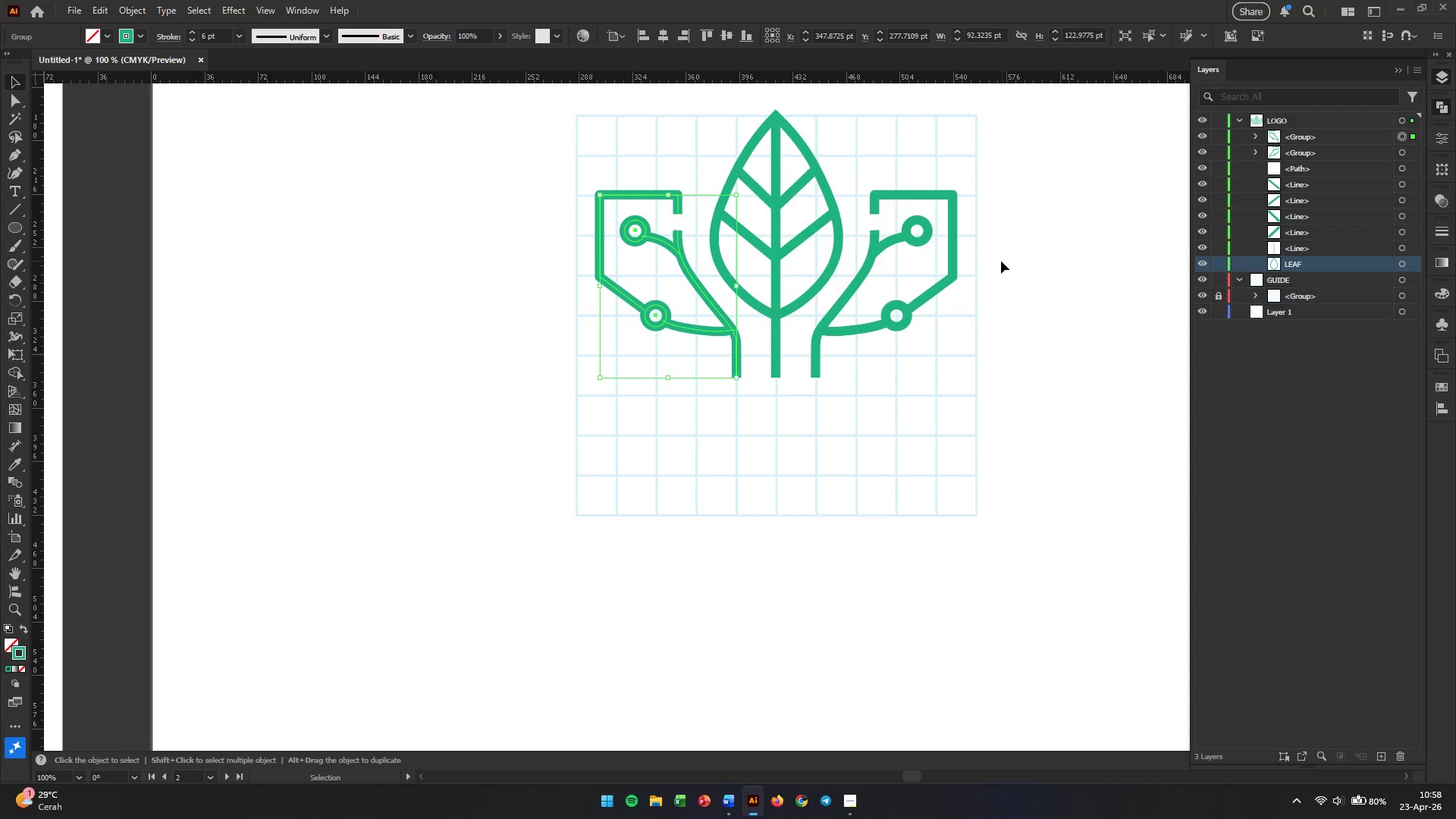 
left_click([1006, 261])
 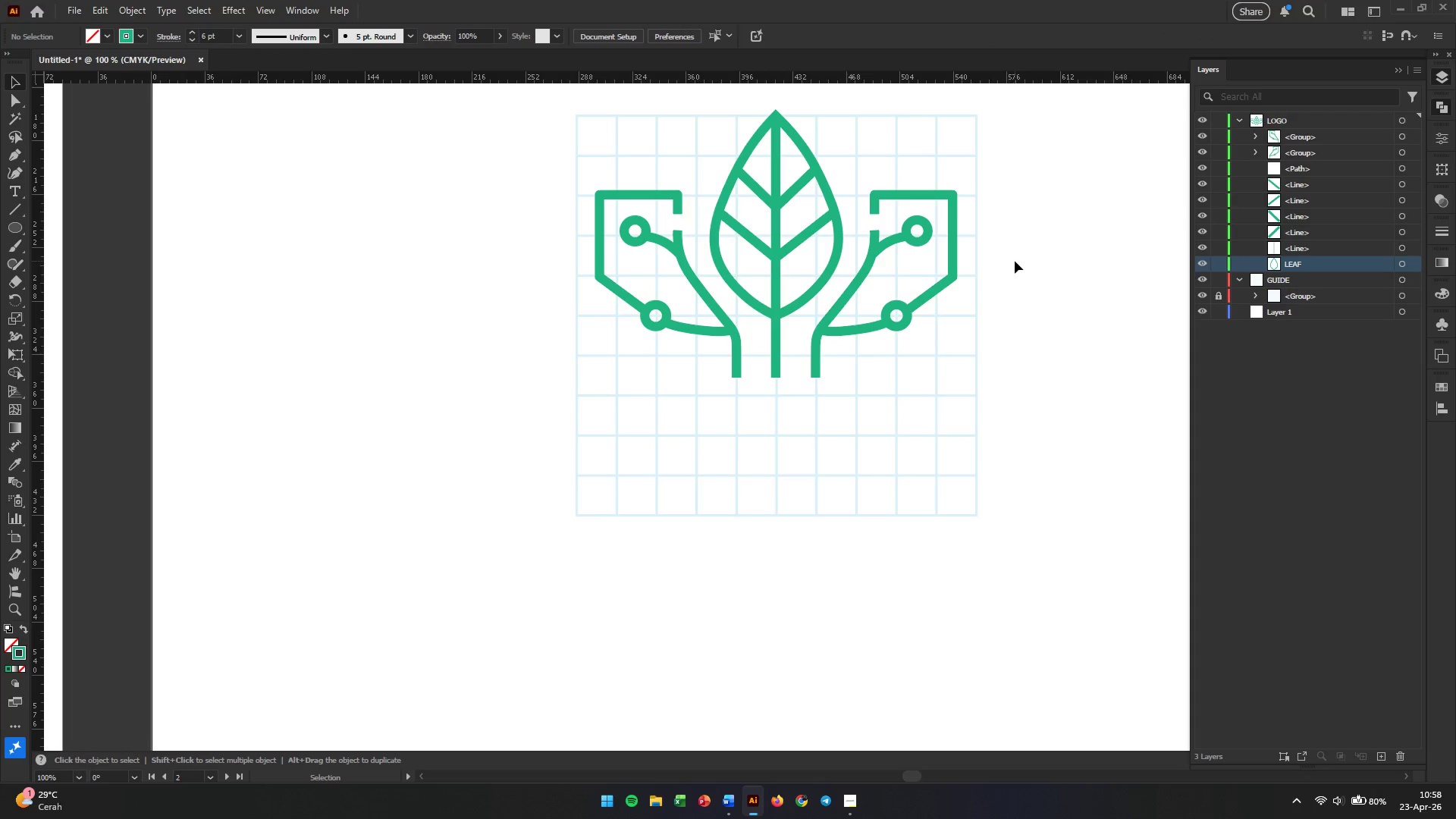 
hold_key(key=AltLeft, duration=1.14)
scroll: coordinate [1015, 265], scroll_direction: down, amount: 2.0
 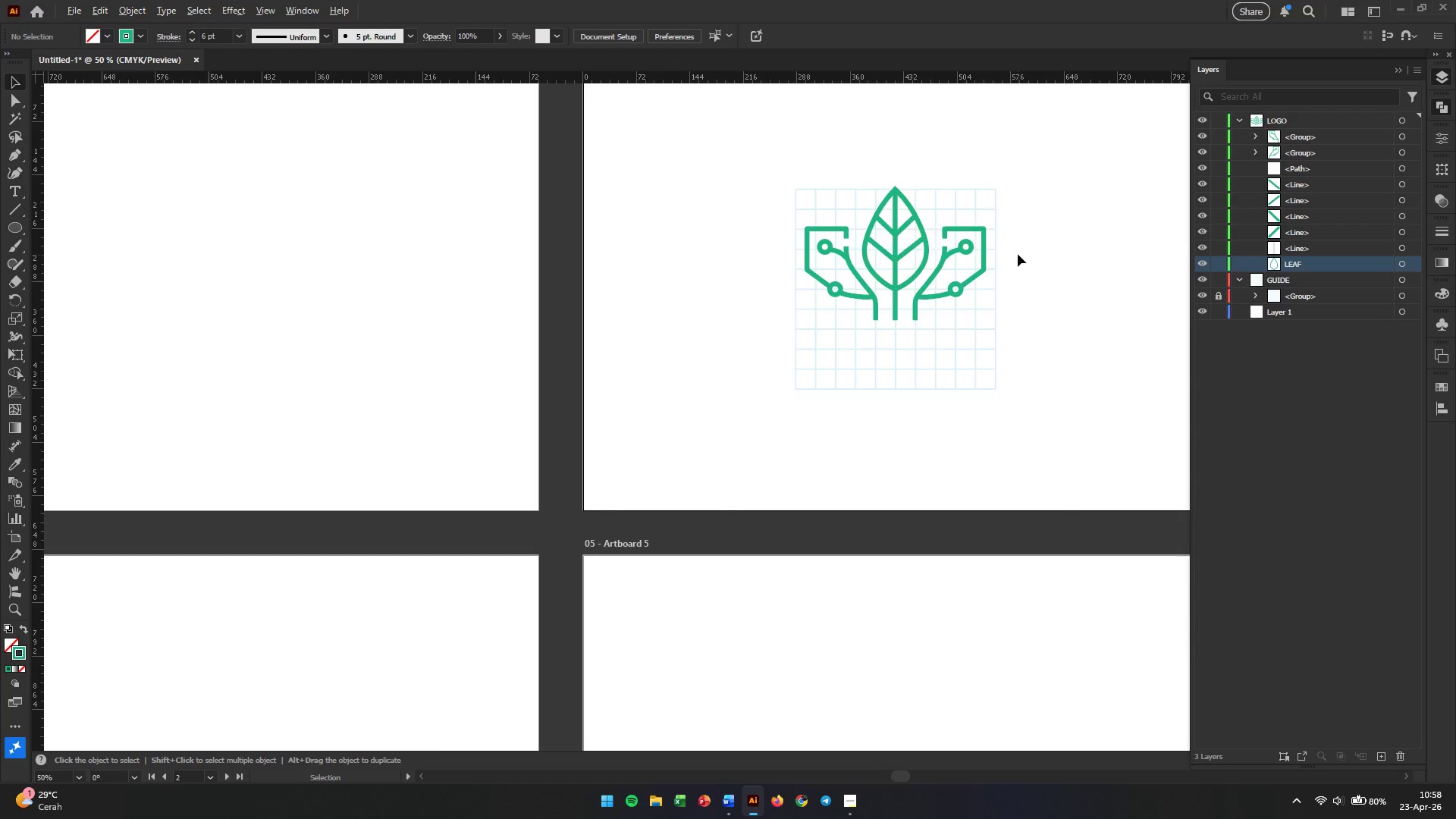 
scroll: coordinate [1018, 254], scroll_direction: up, amount: 2.0
 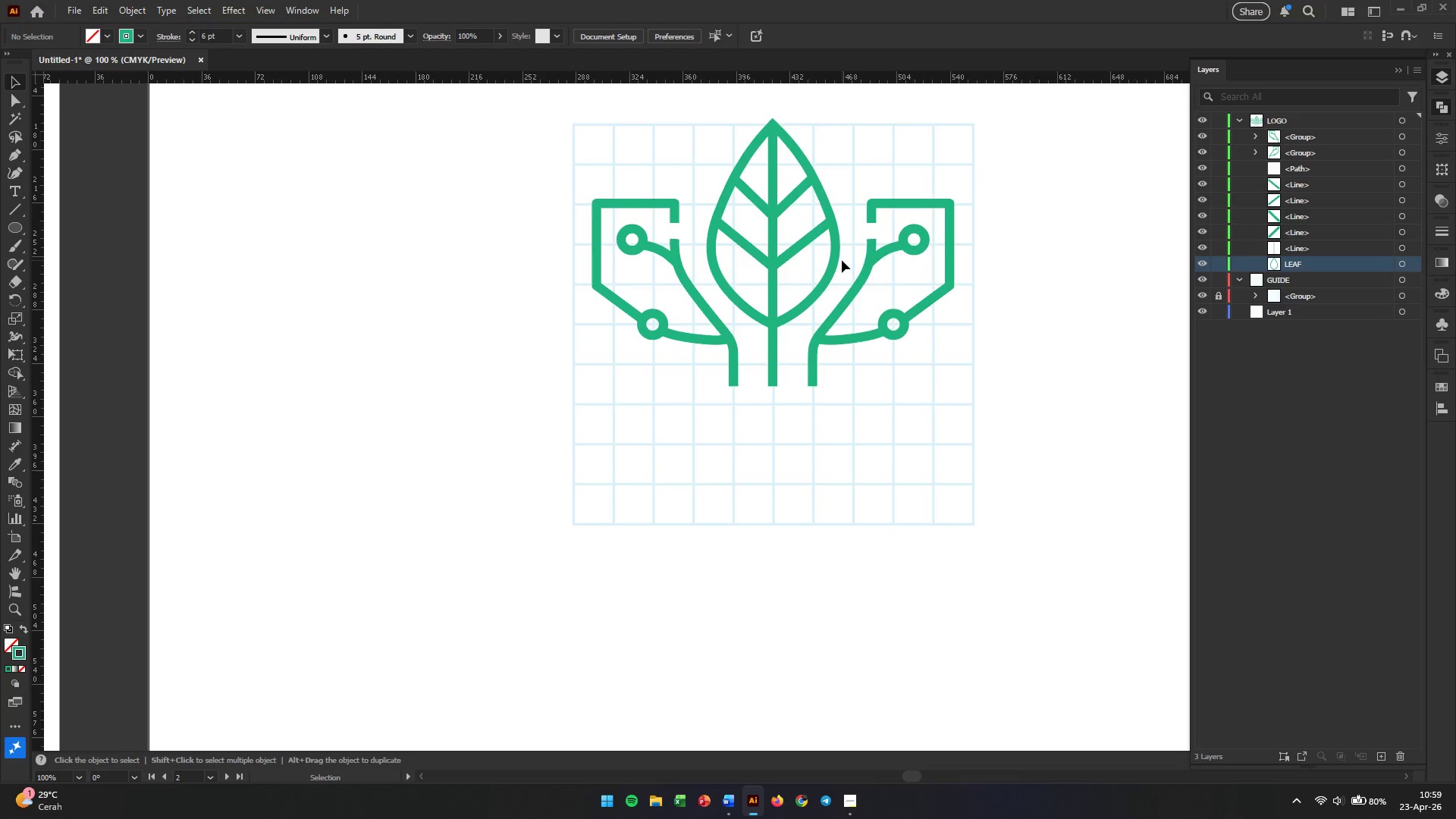 
wait(16.3)
 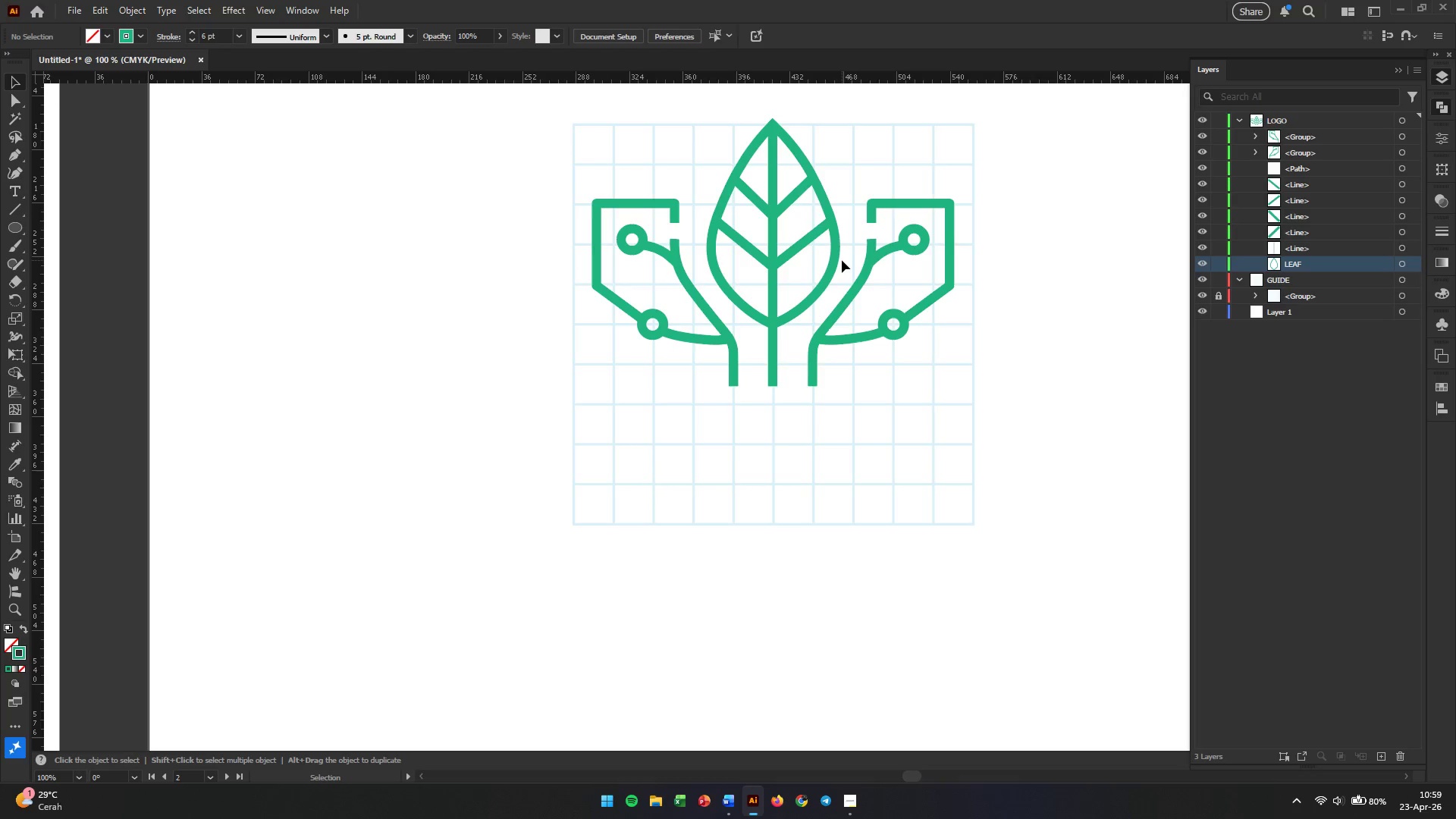 
hold_key(key=AltLeft, duration=0.34)
scroll: coordinate [874, 380], scroll_direction: down, amount: 2.0
 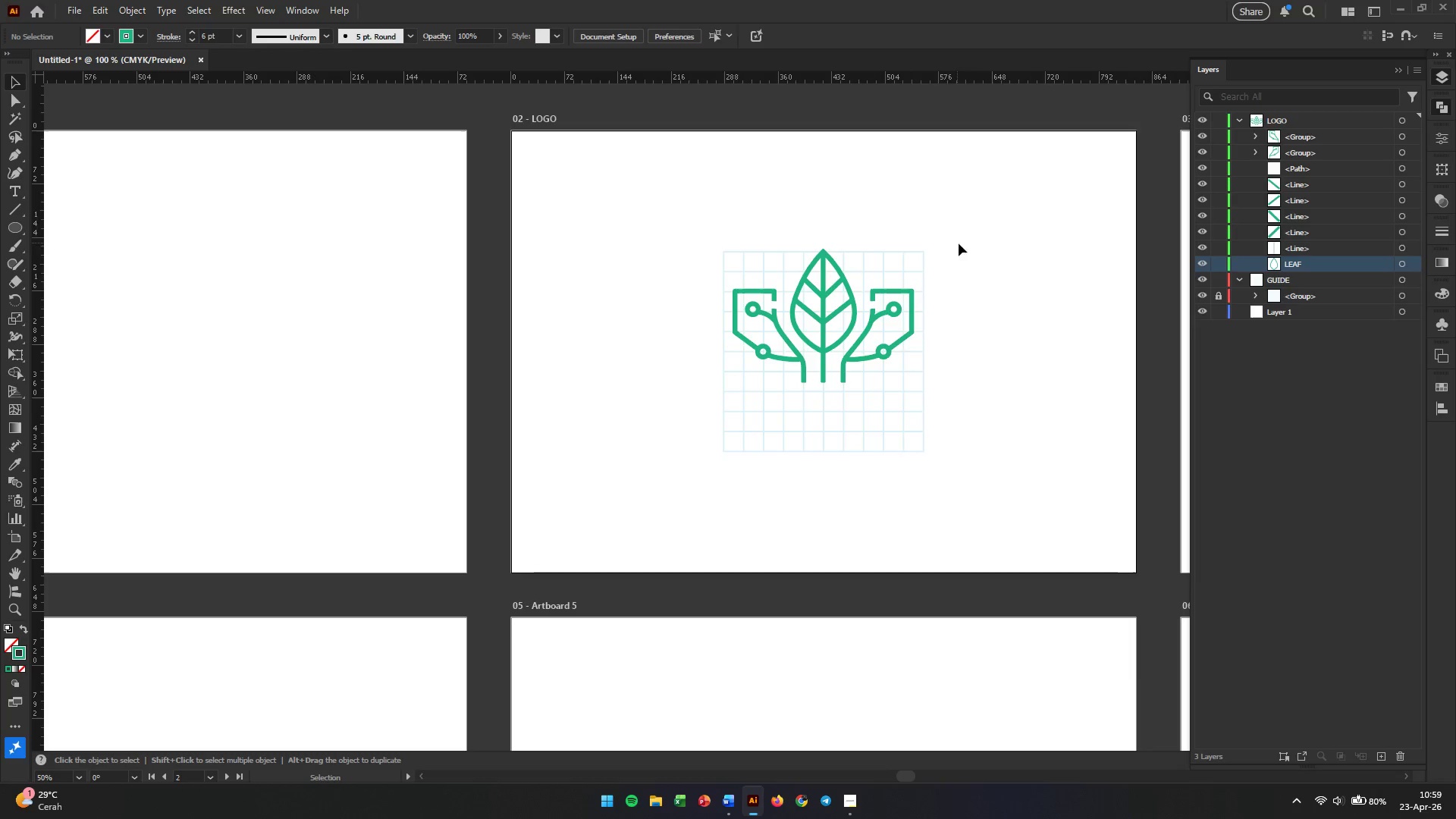 
left_click_drag(start_coordinate=[963, 245], to_coordinate=[640, 422])
 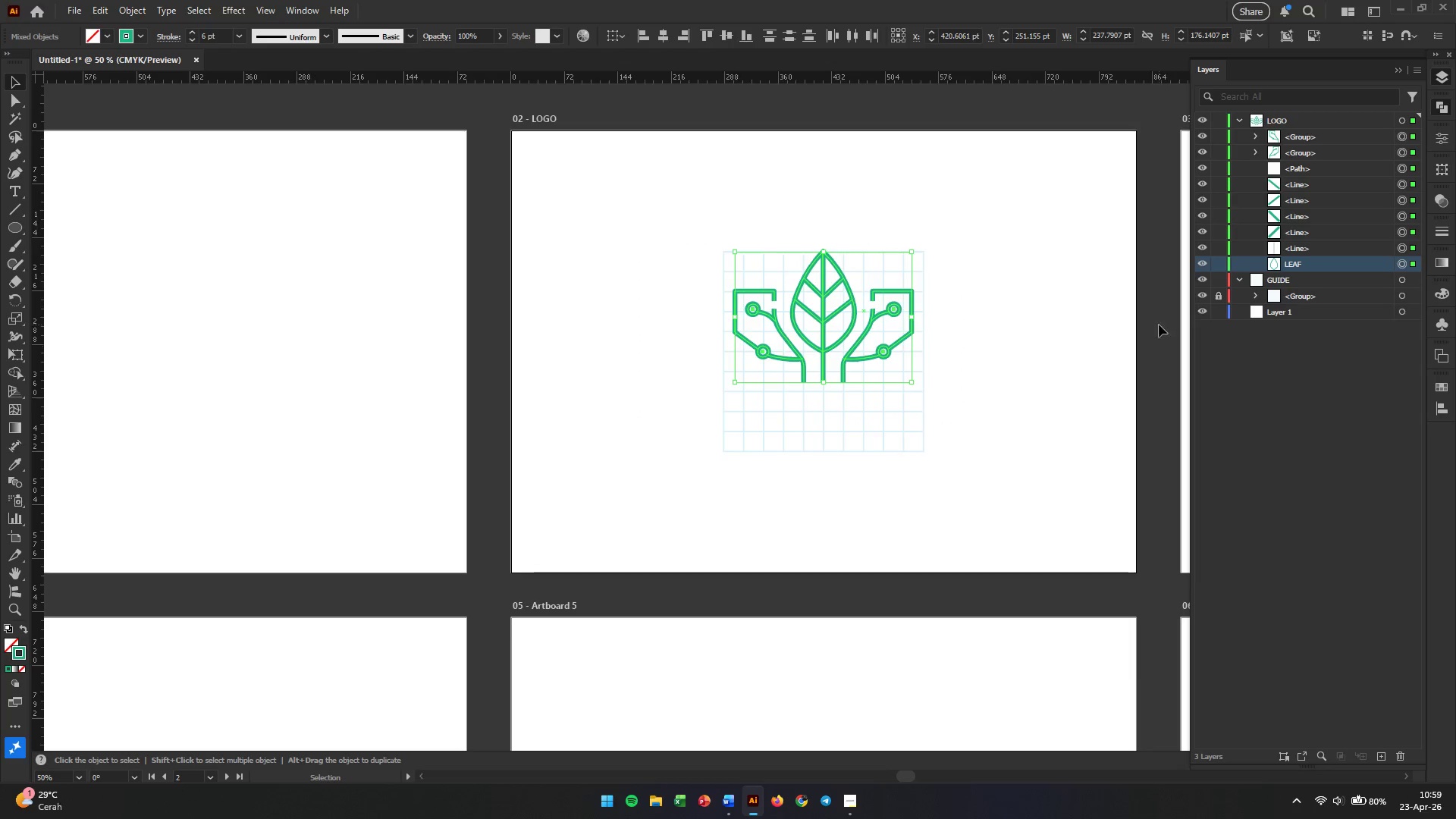 
key(Control+G)
 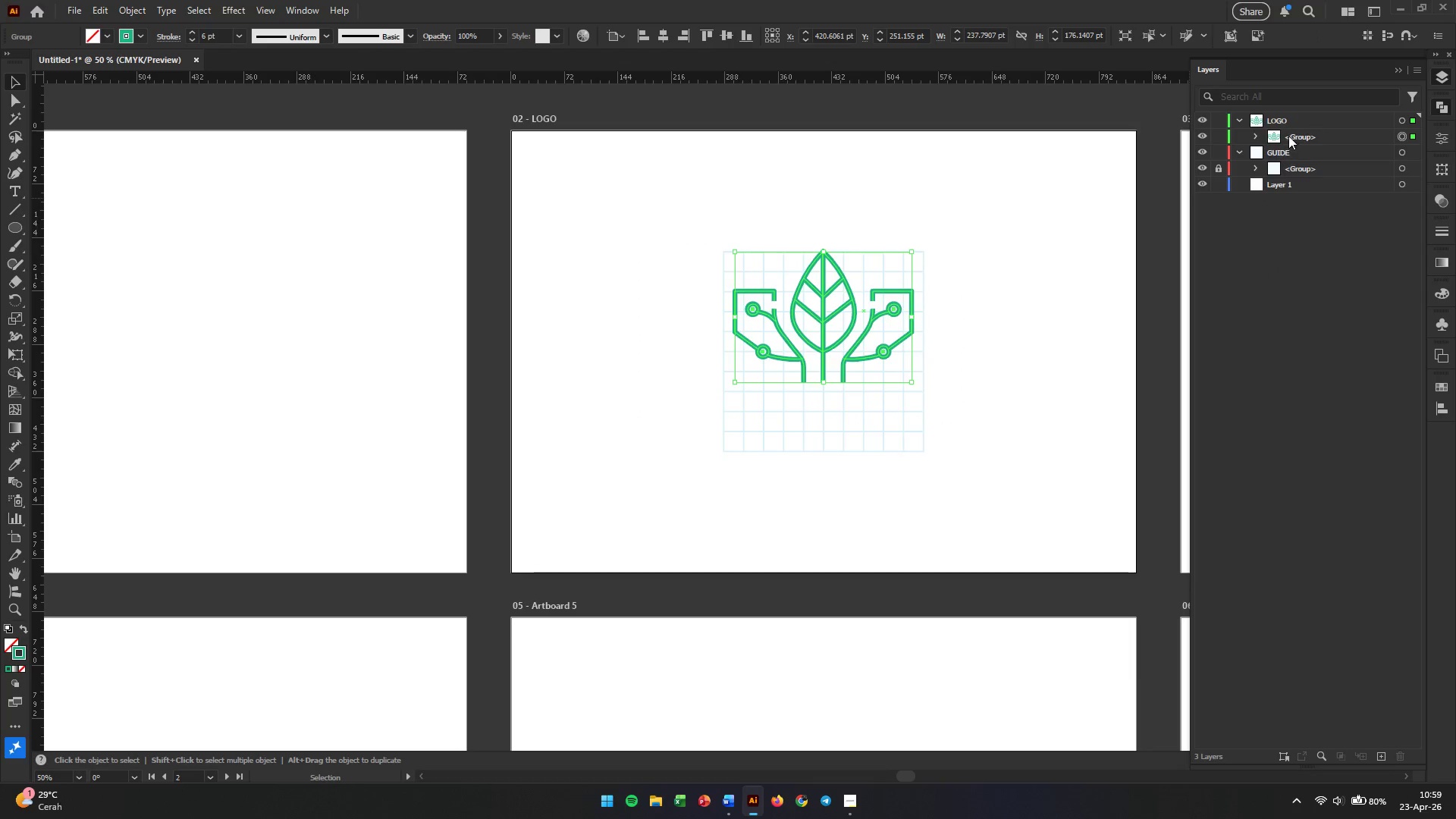 
double_click([1288, 136])
 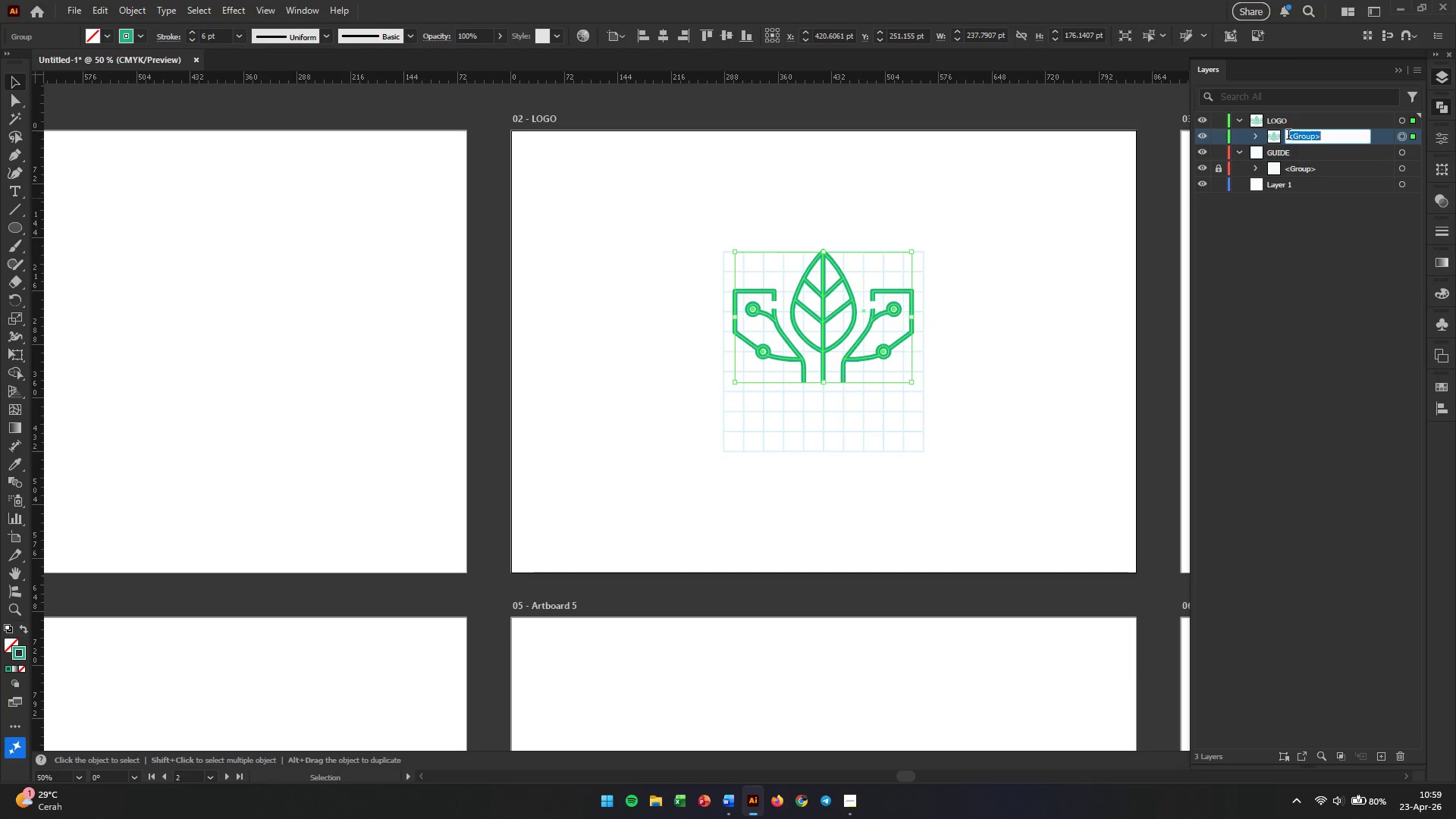 
triple_click([1288, 136])
 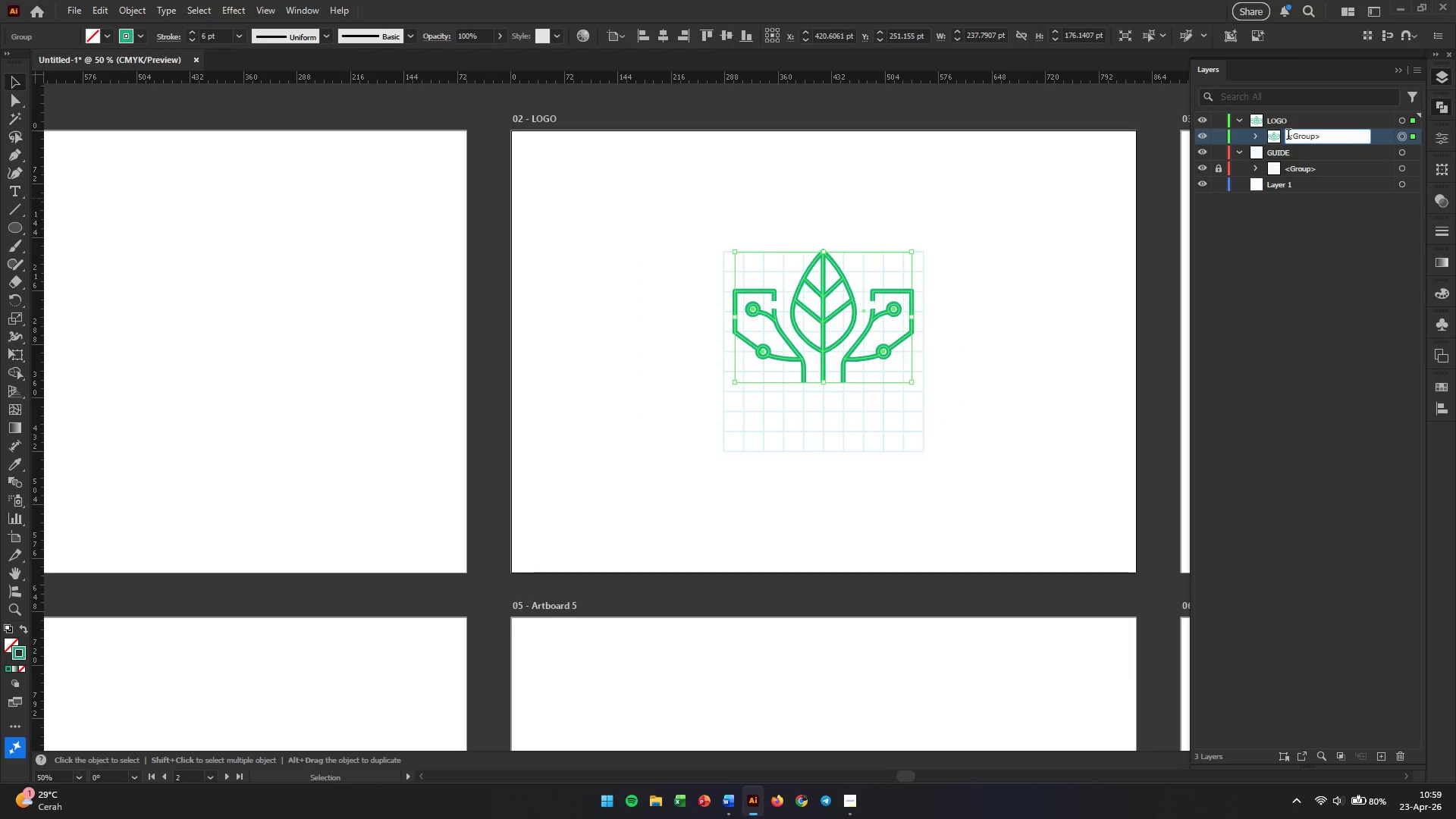 
triple_click([1288, 136])
 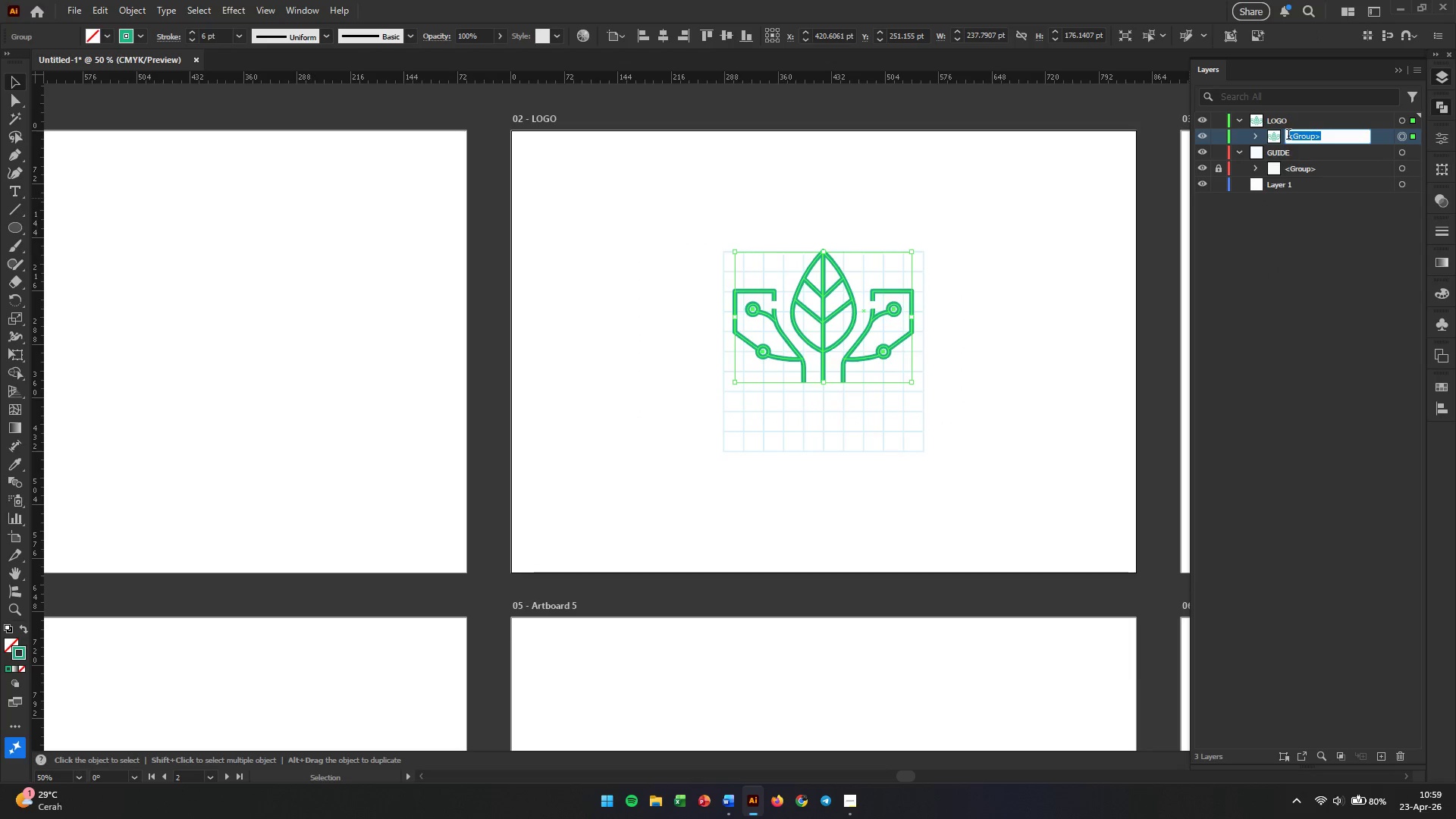 
type(GREEN LEAF)
 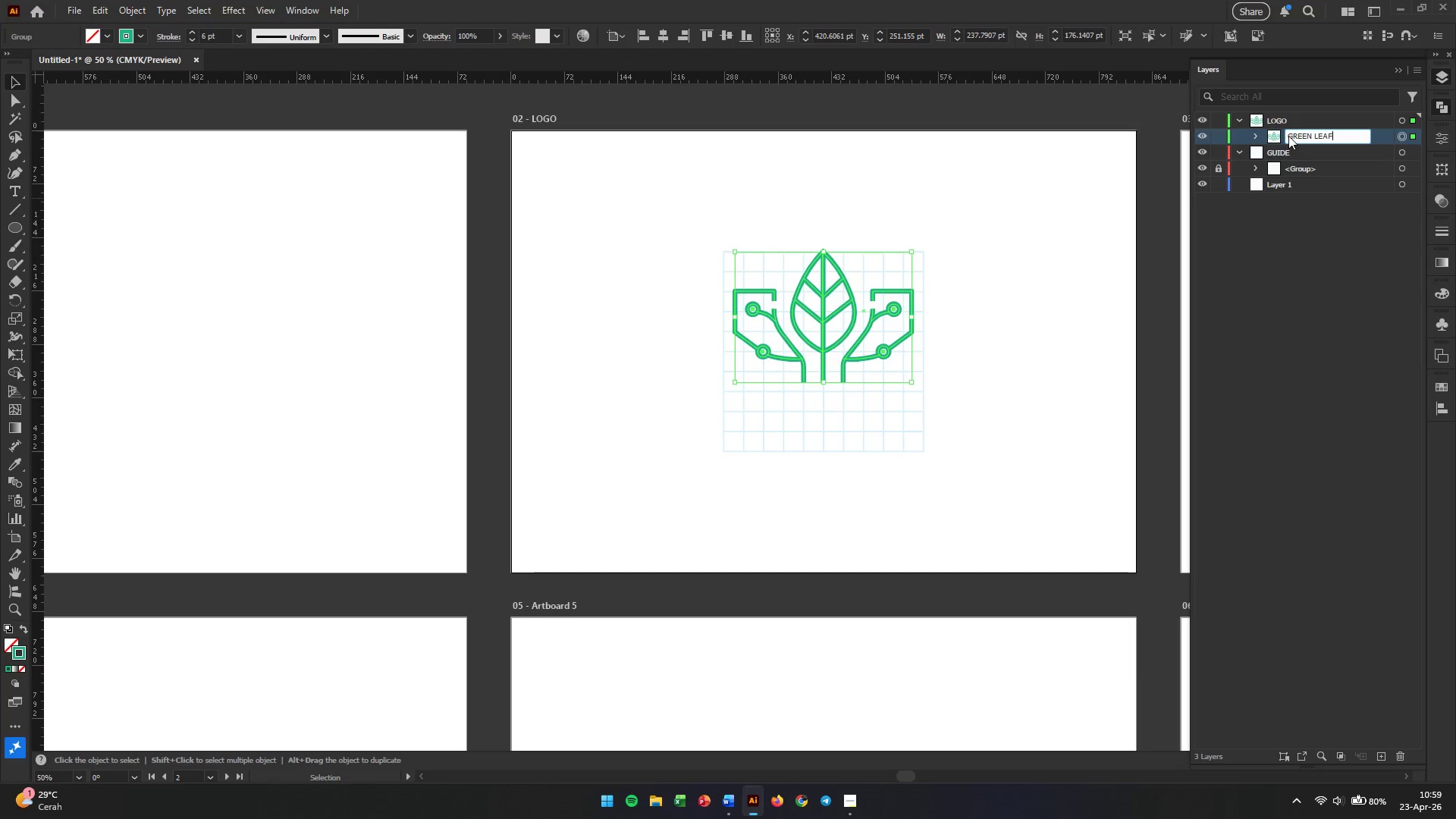 
key(Enter)
 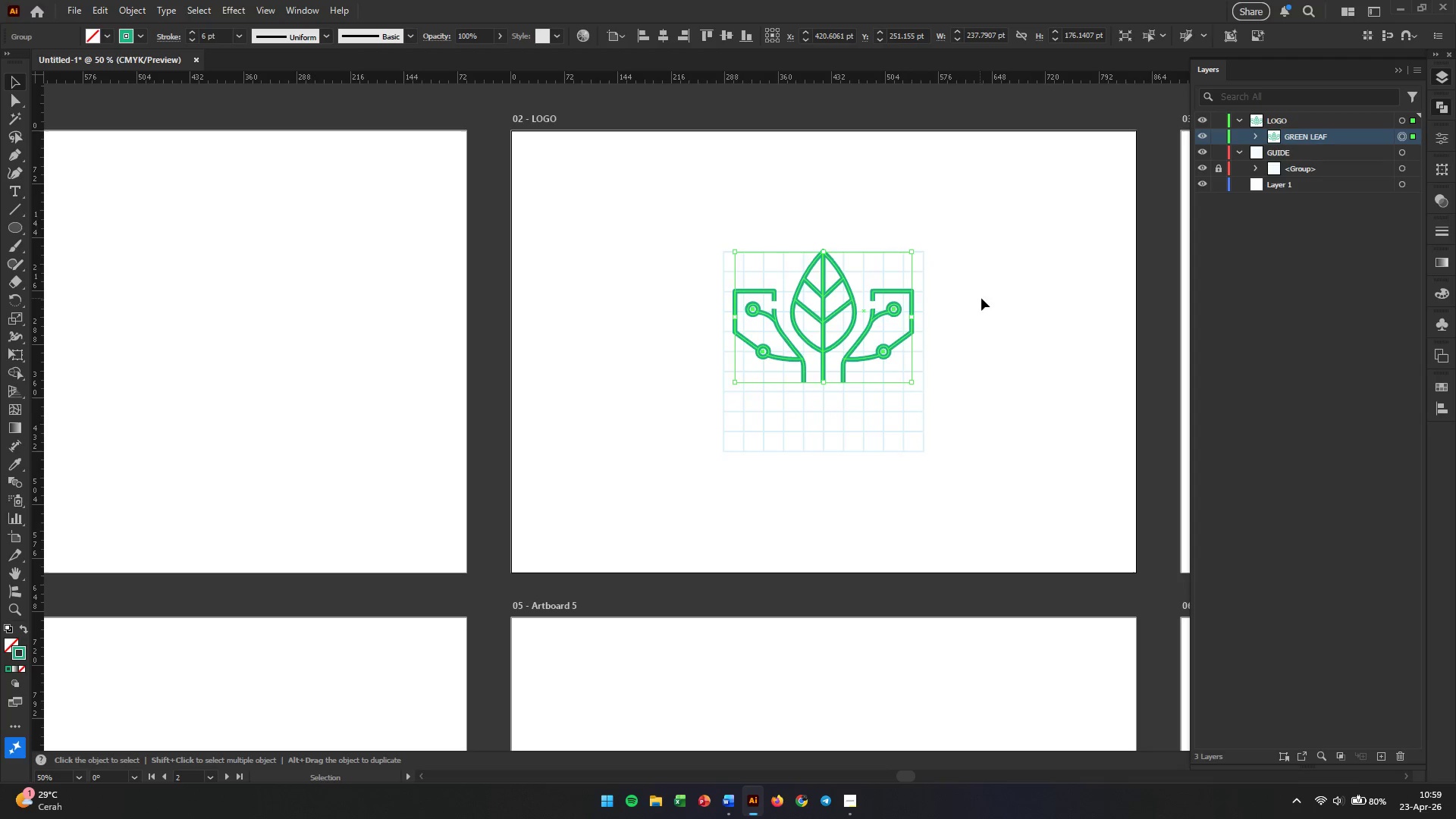 
wait(12.31)
 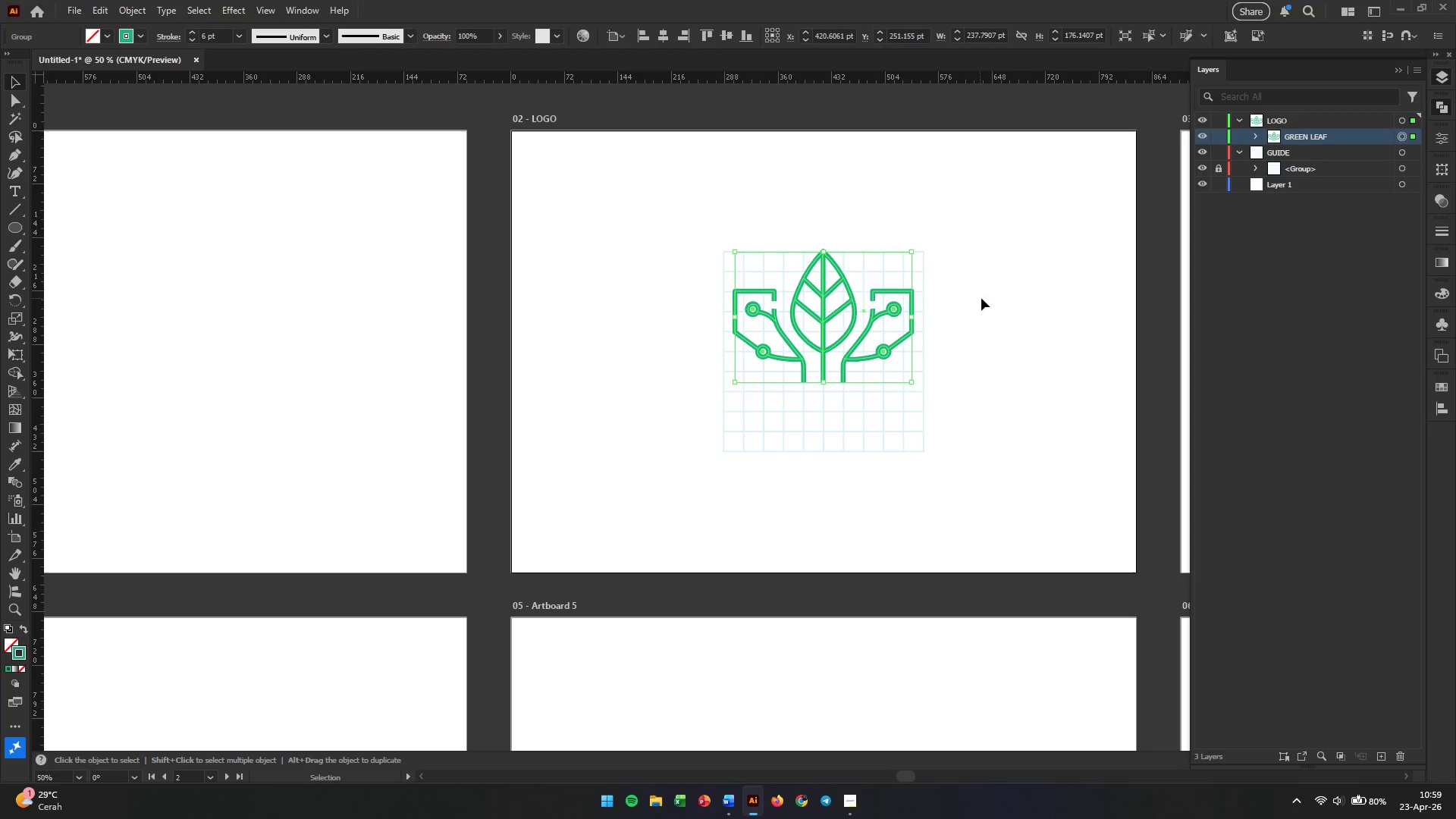 
hold_key(key=Space, duration=0.56)
 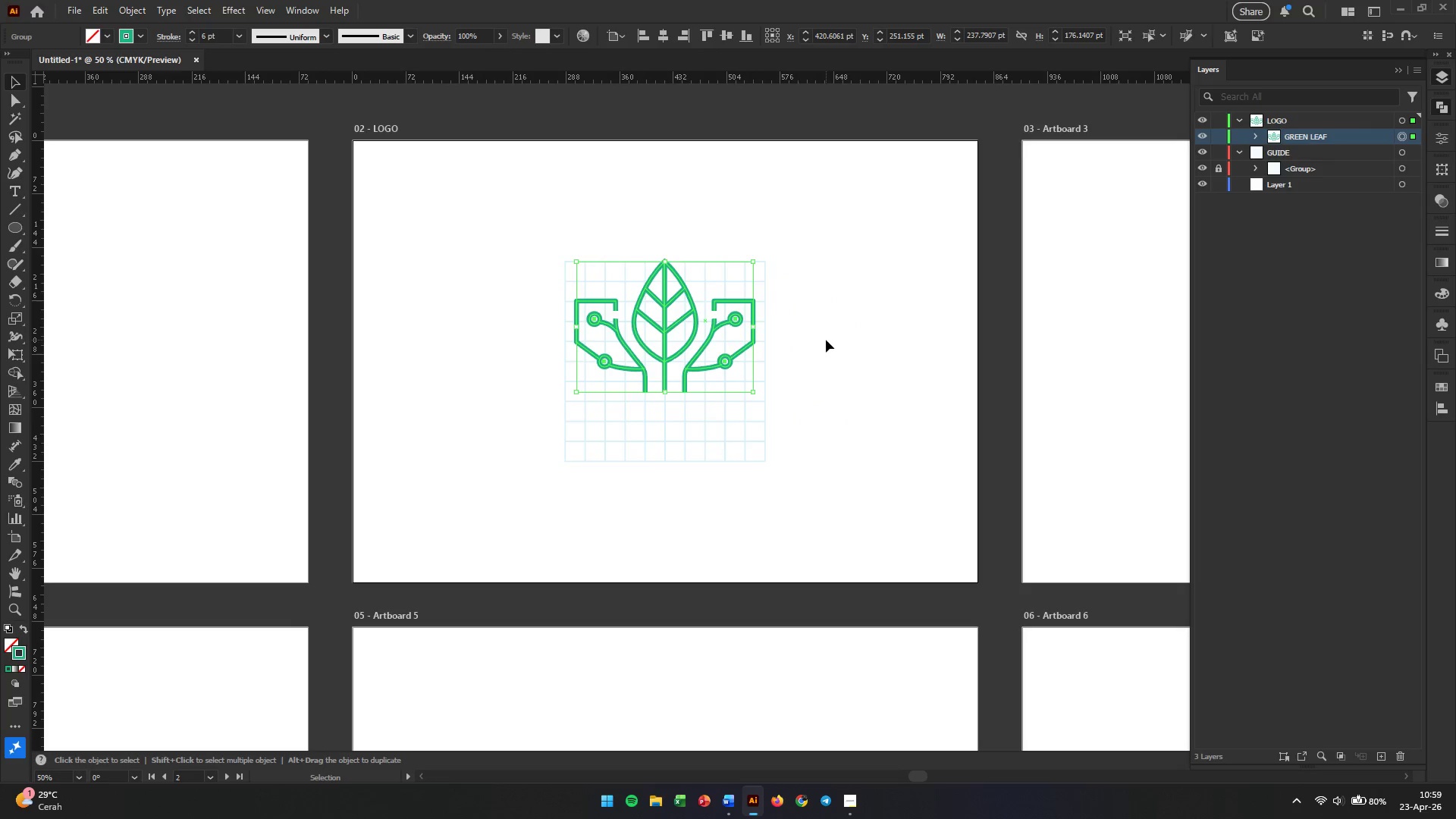 
left_click_drag(start_coordinate=[981, 330], to_coordinate=[823, 340])
 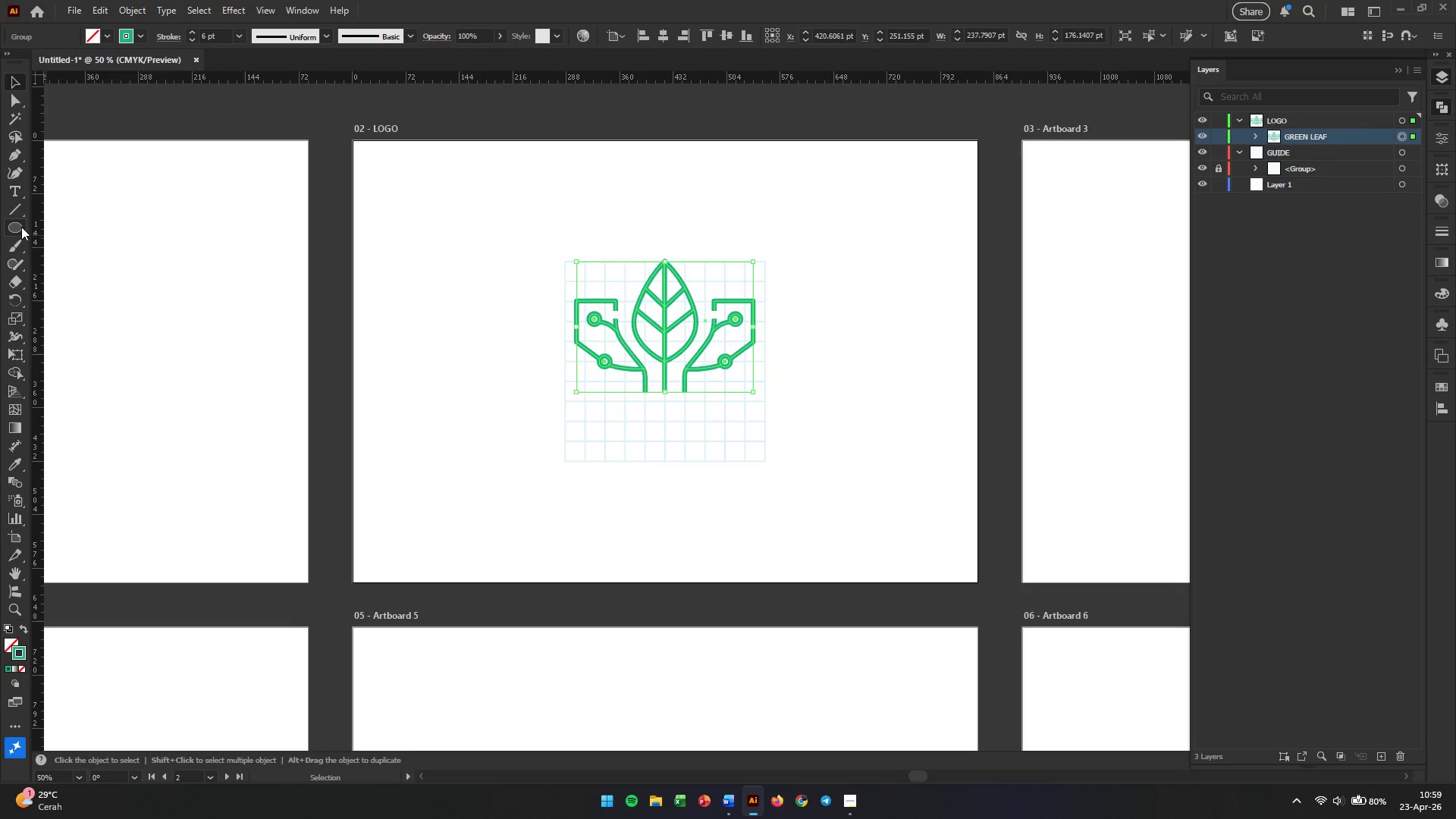 
right_click([21, 227])
 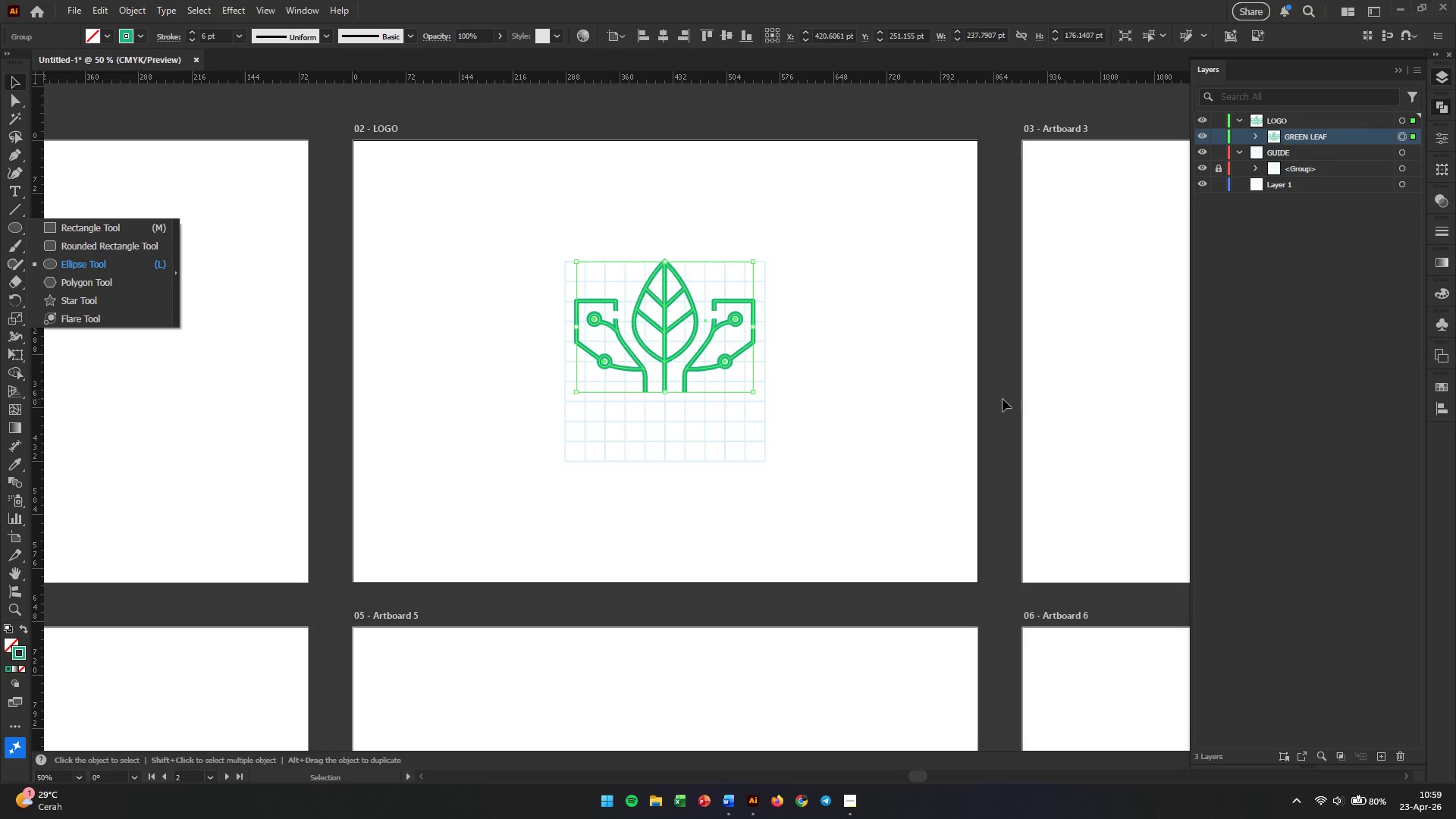 
left_click([834, 347])
 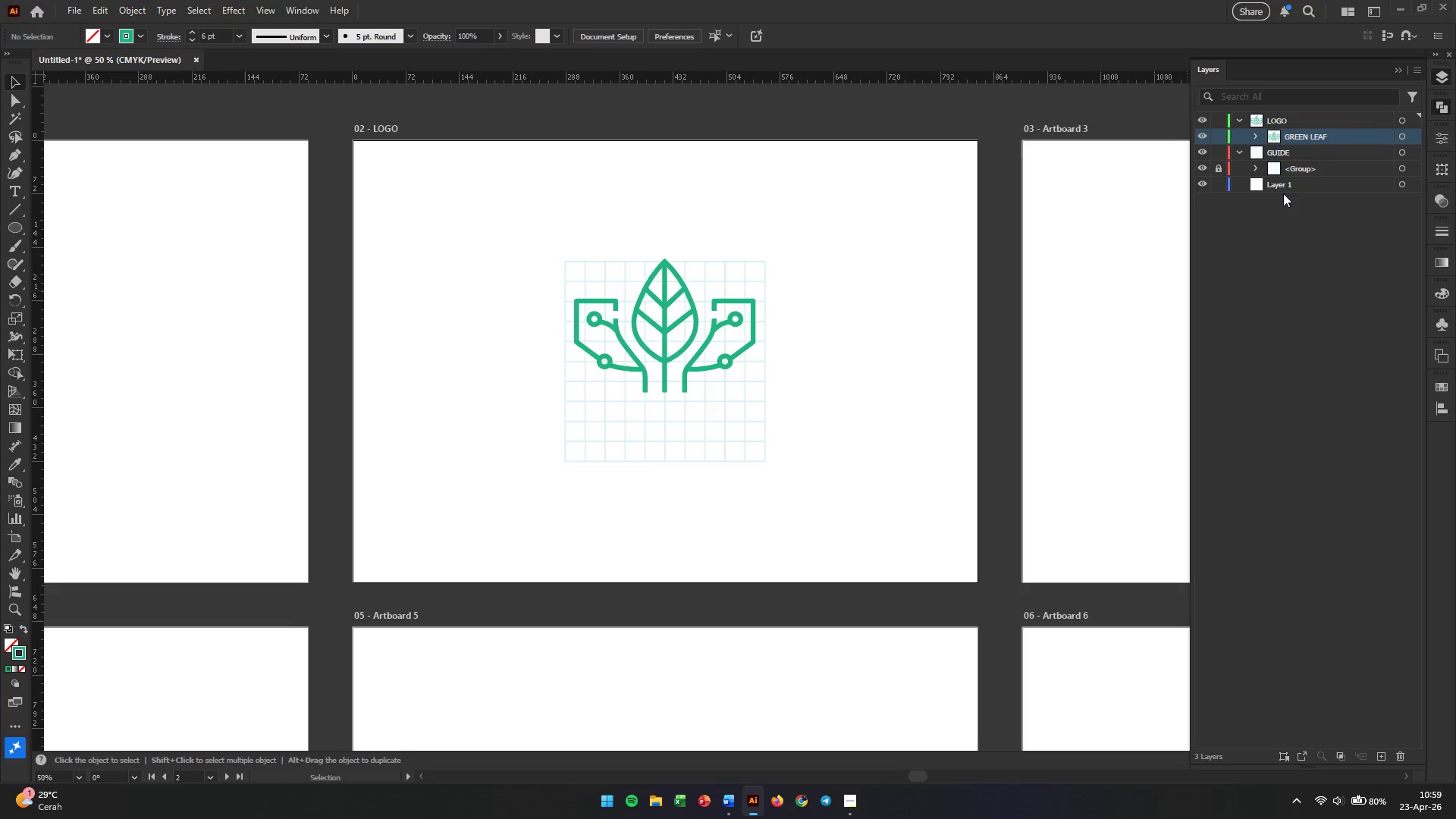 
left_click([1216, 171])
 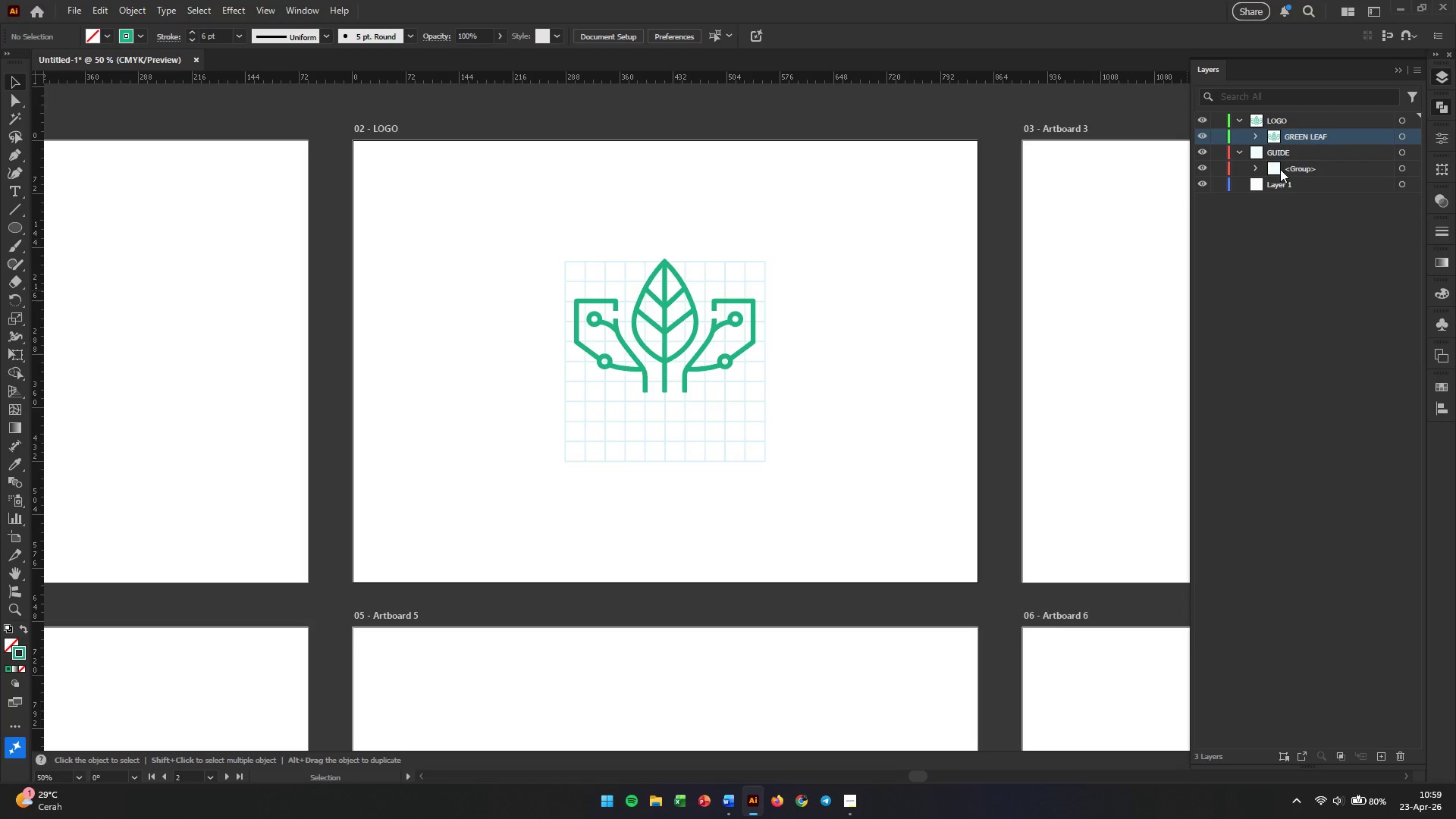 
left_click([1282, 169])
 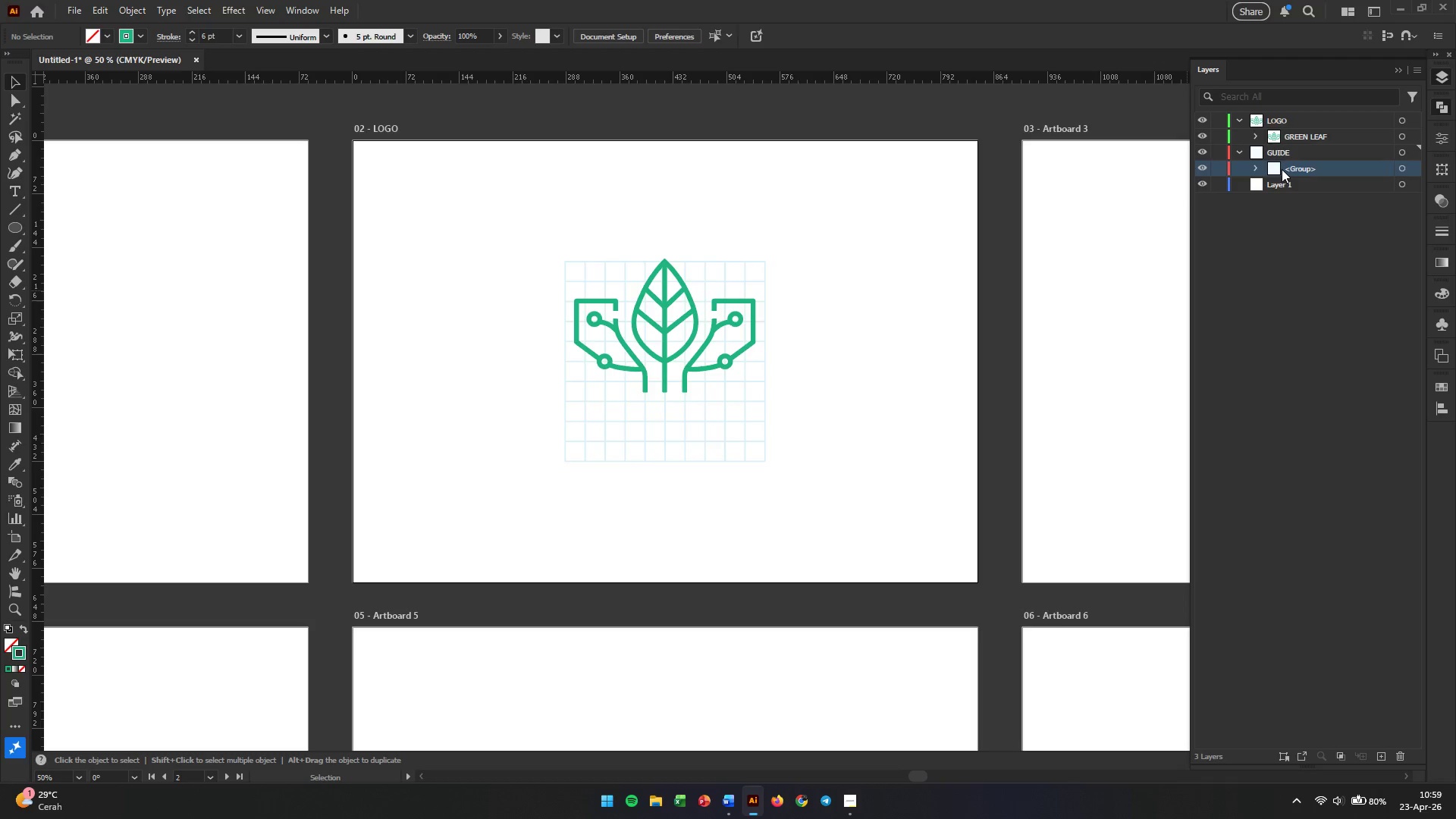 
key(Control+ControlLeft)
 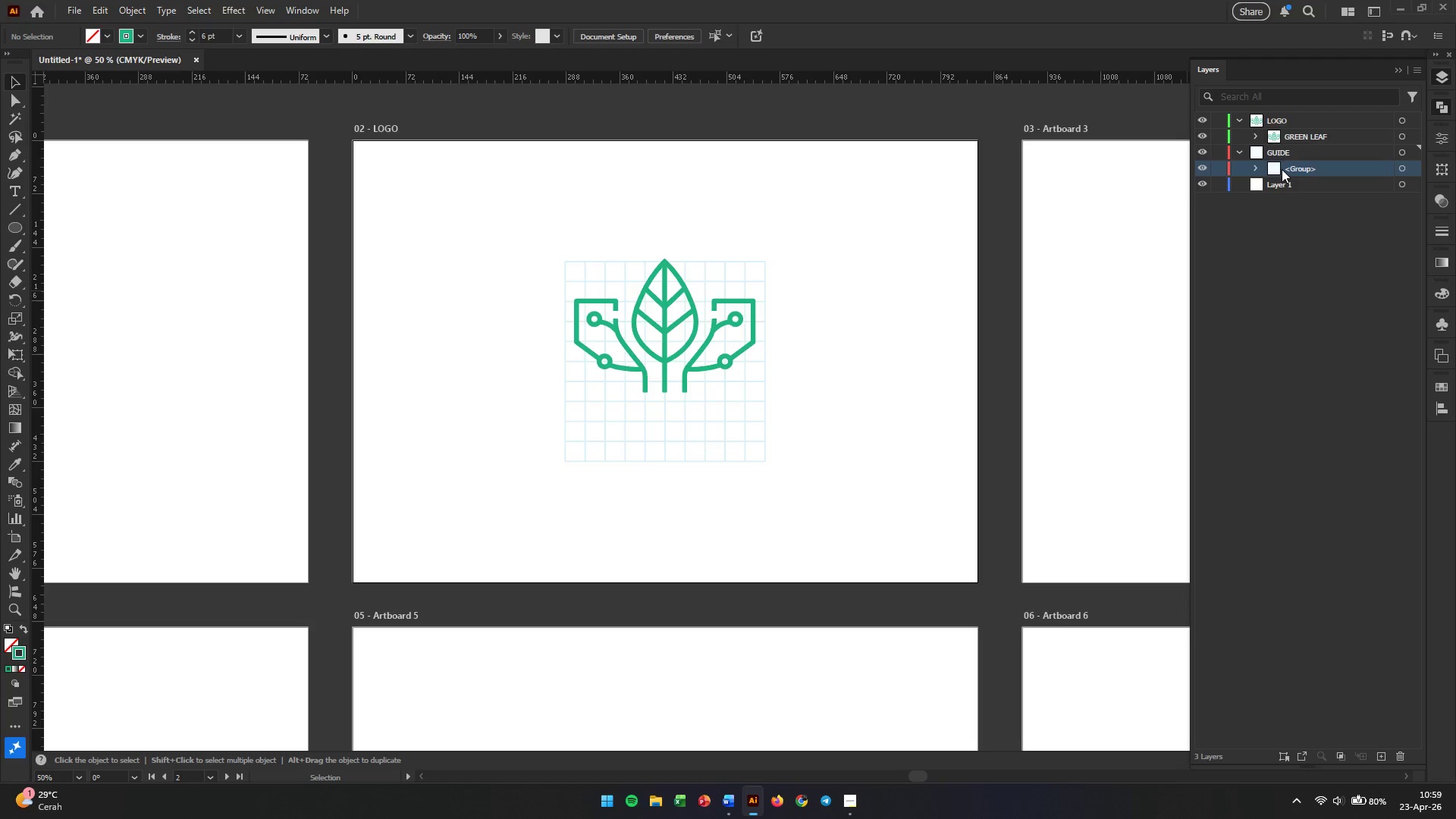 
key(Control+ControlLeft)
 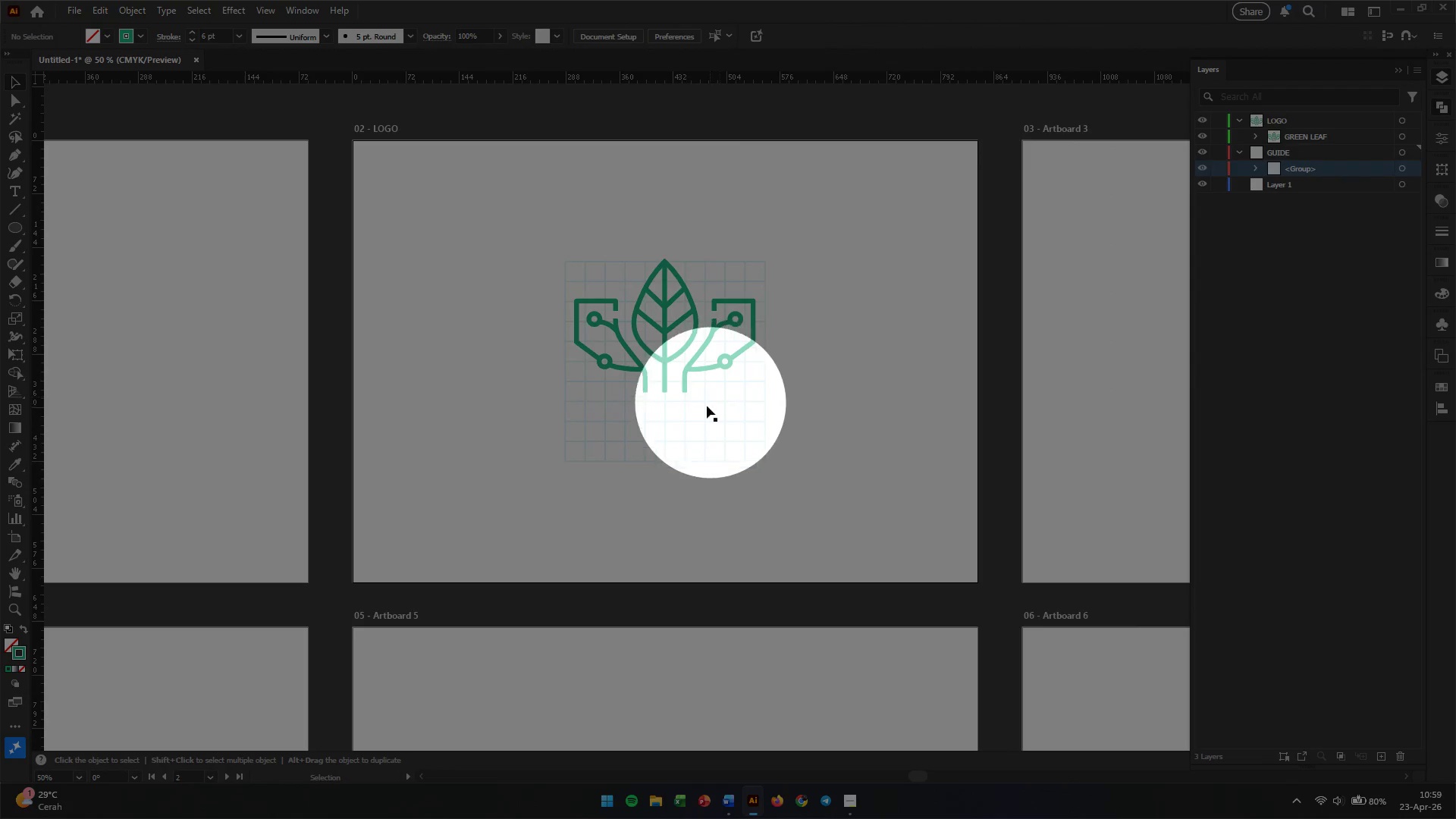 
left_click([704, 409])
 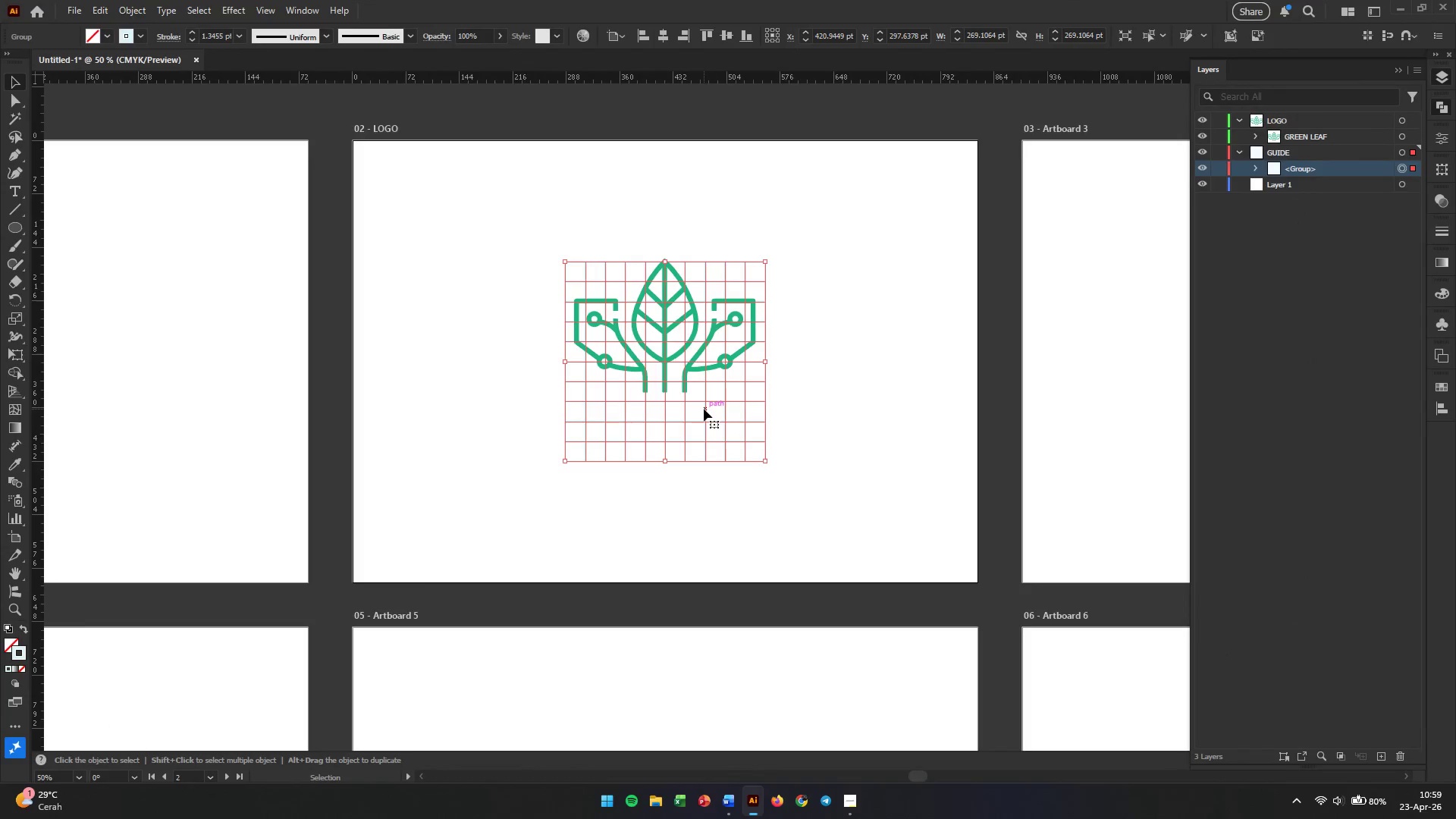 
hold_key(key=AltLeft, duration=2.92)
left_click_drag(start_coordinate=[704, 409], to_coordinate=[906, 410])
 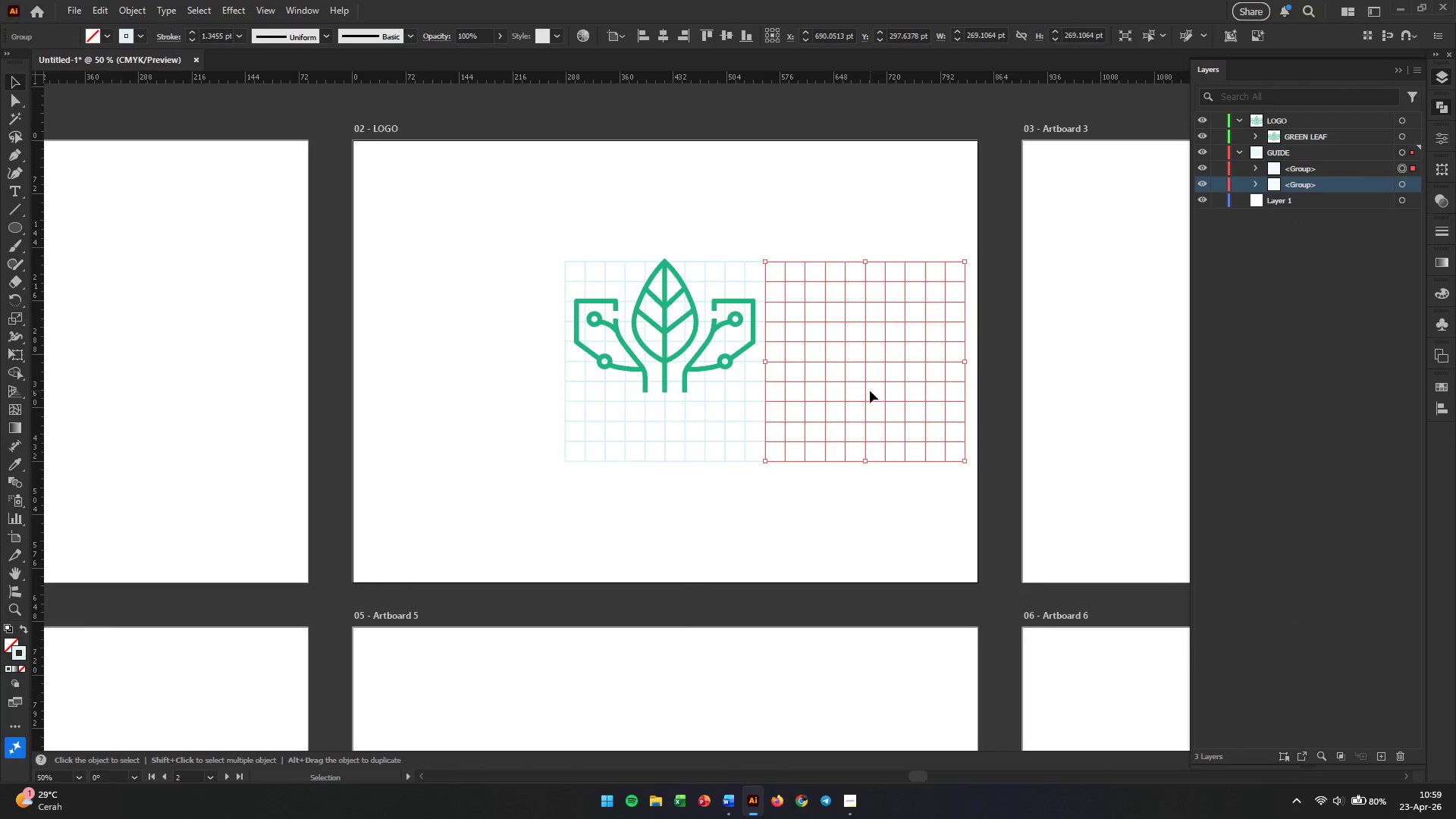 
hold_key(key=ShiftLeft, duration=2.59)
 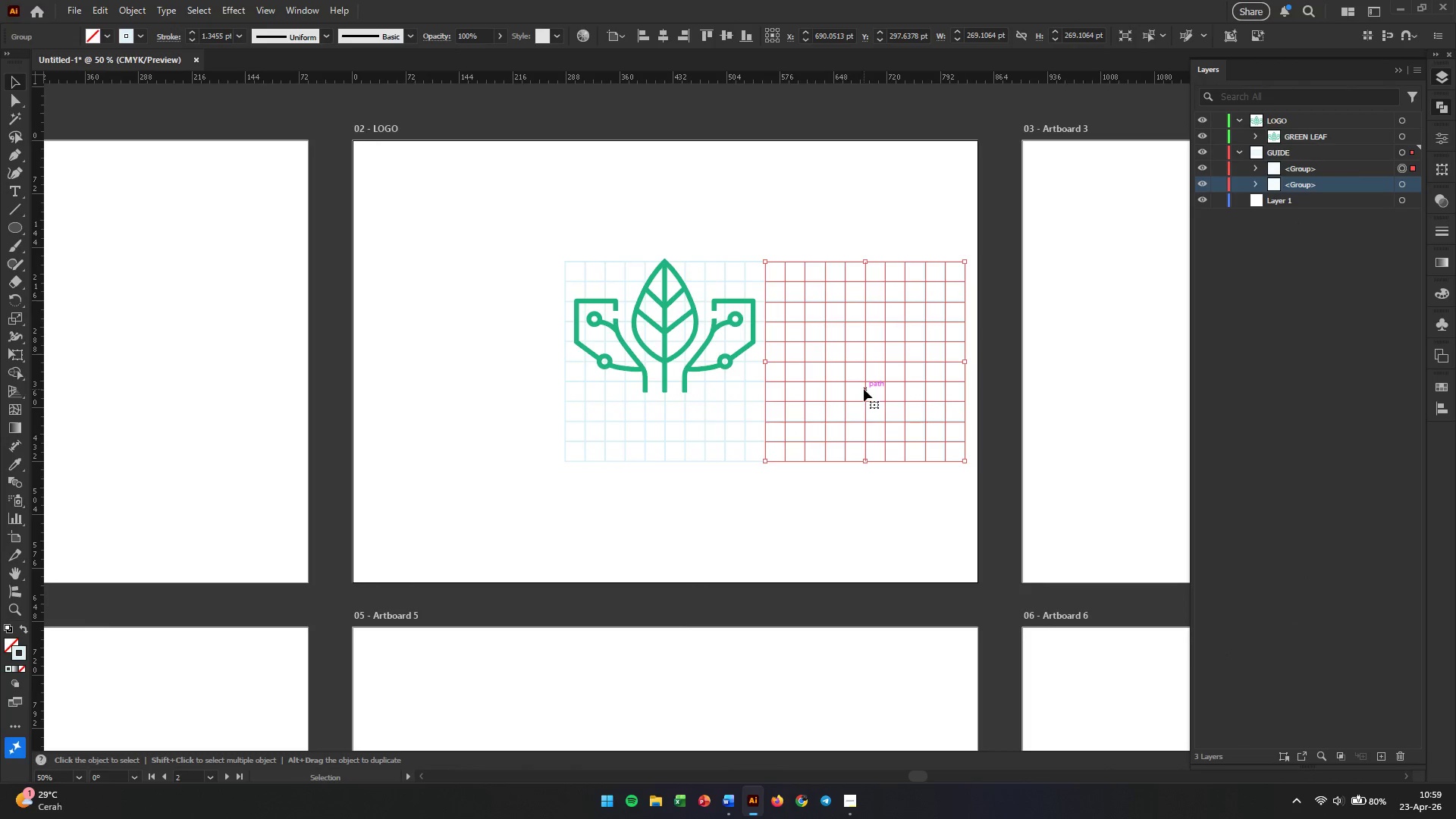 
hold_key(key=Space, duration=0.81)
 